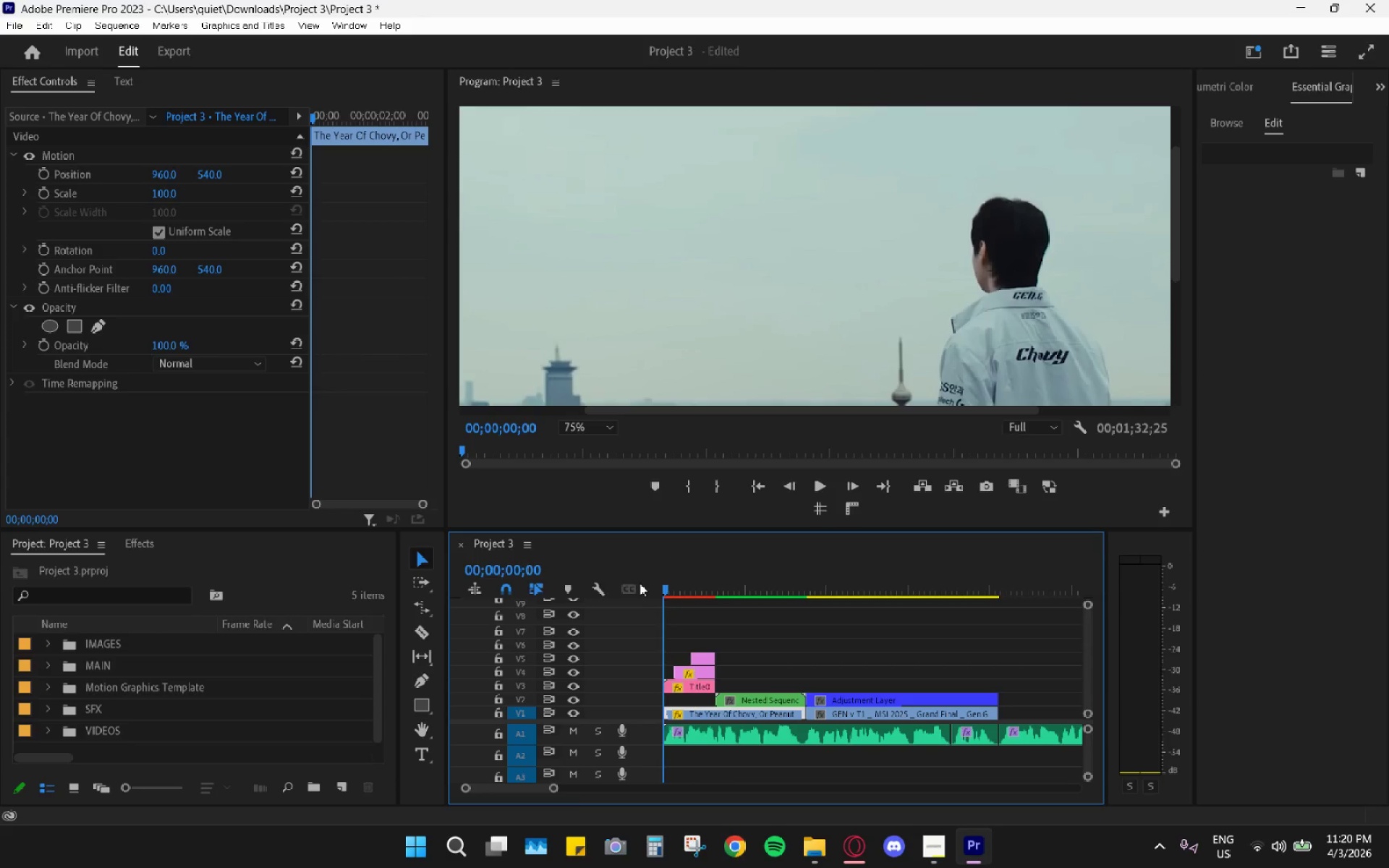 
key(Space)
 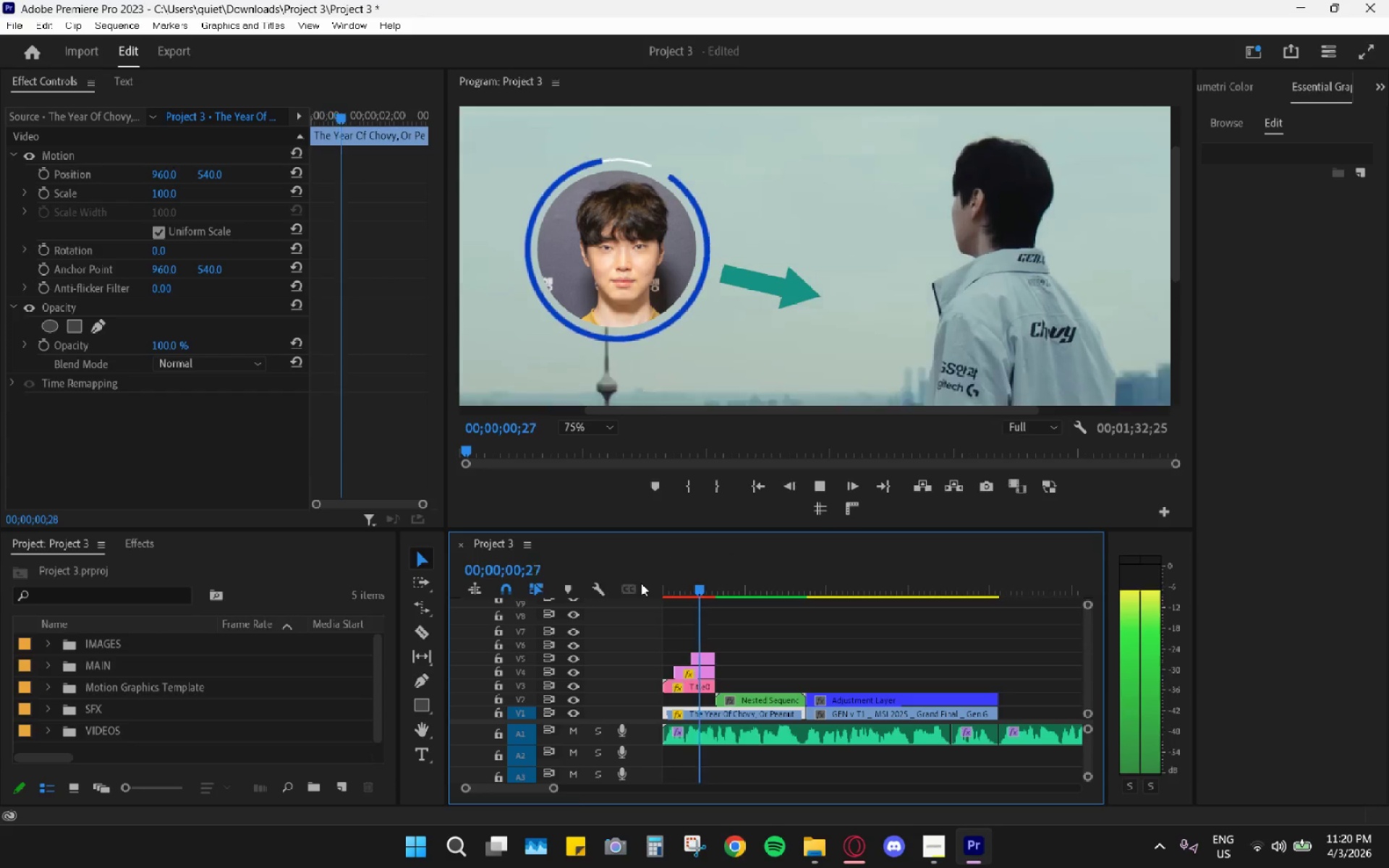 
key(Space)
 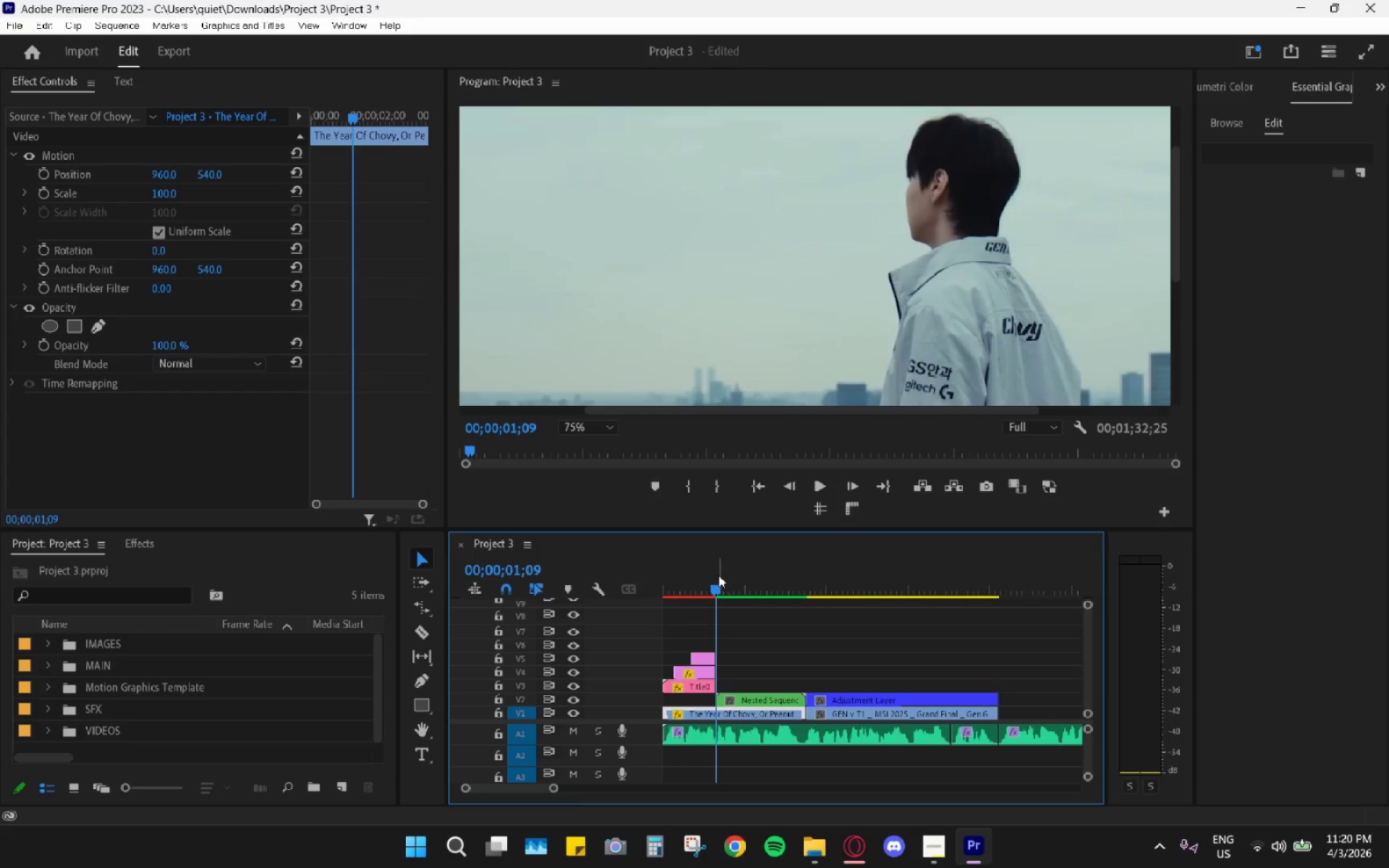 
left_click_drag(start_coordinate=[702, 574], to_coordinate=[695, 590])
 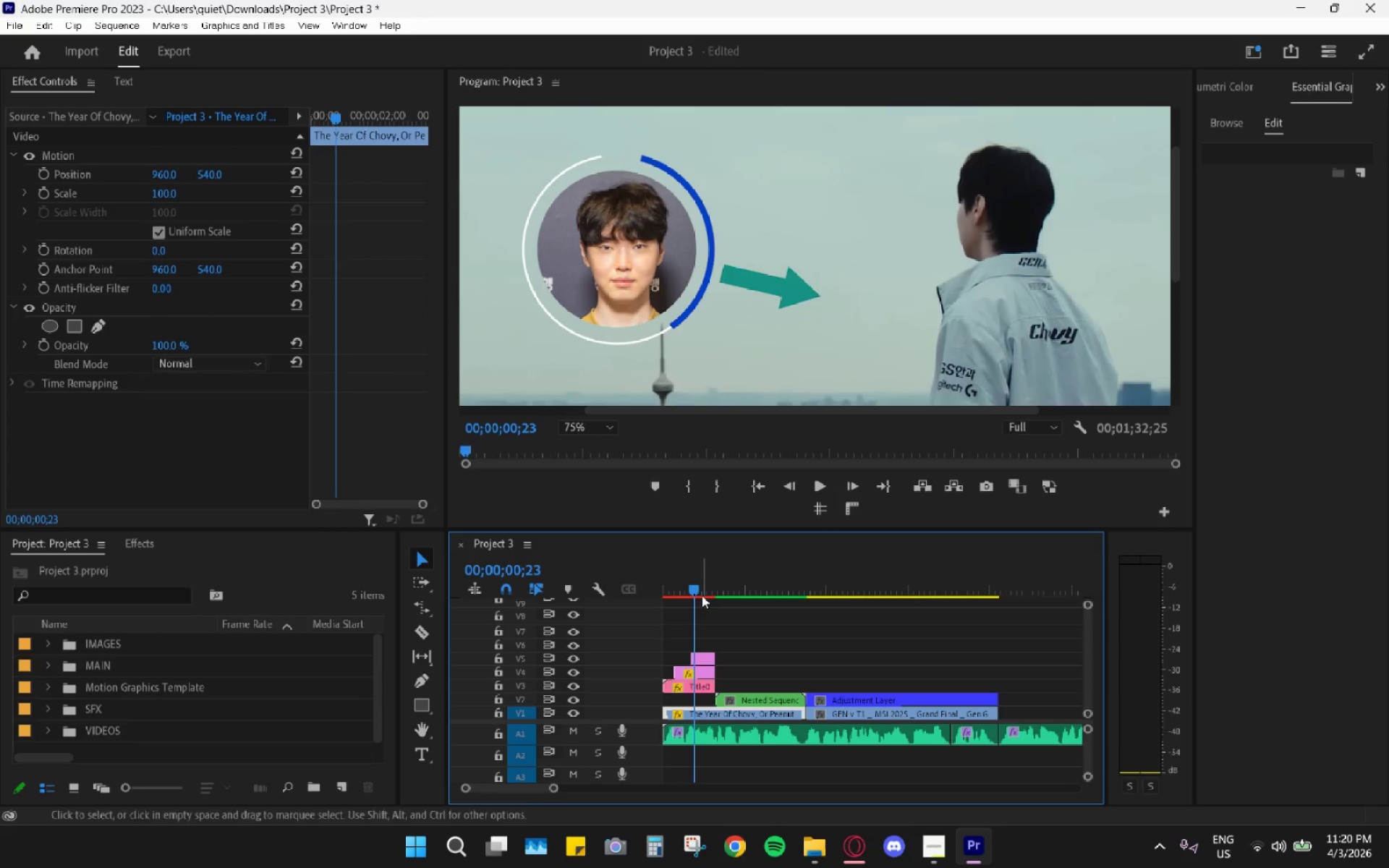 
left_click_drag(start_coordinate=[693, 588], to_coordinate=[648, 593])
 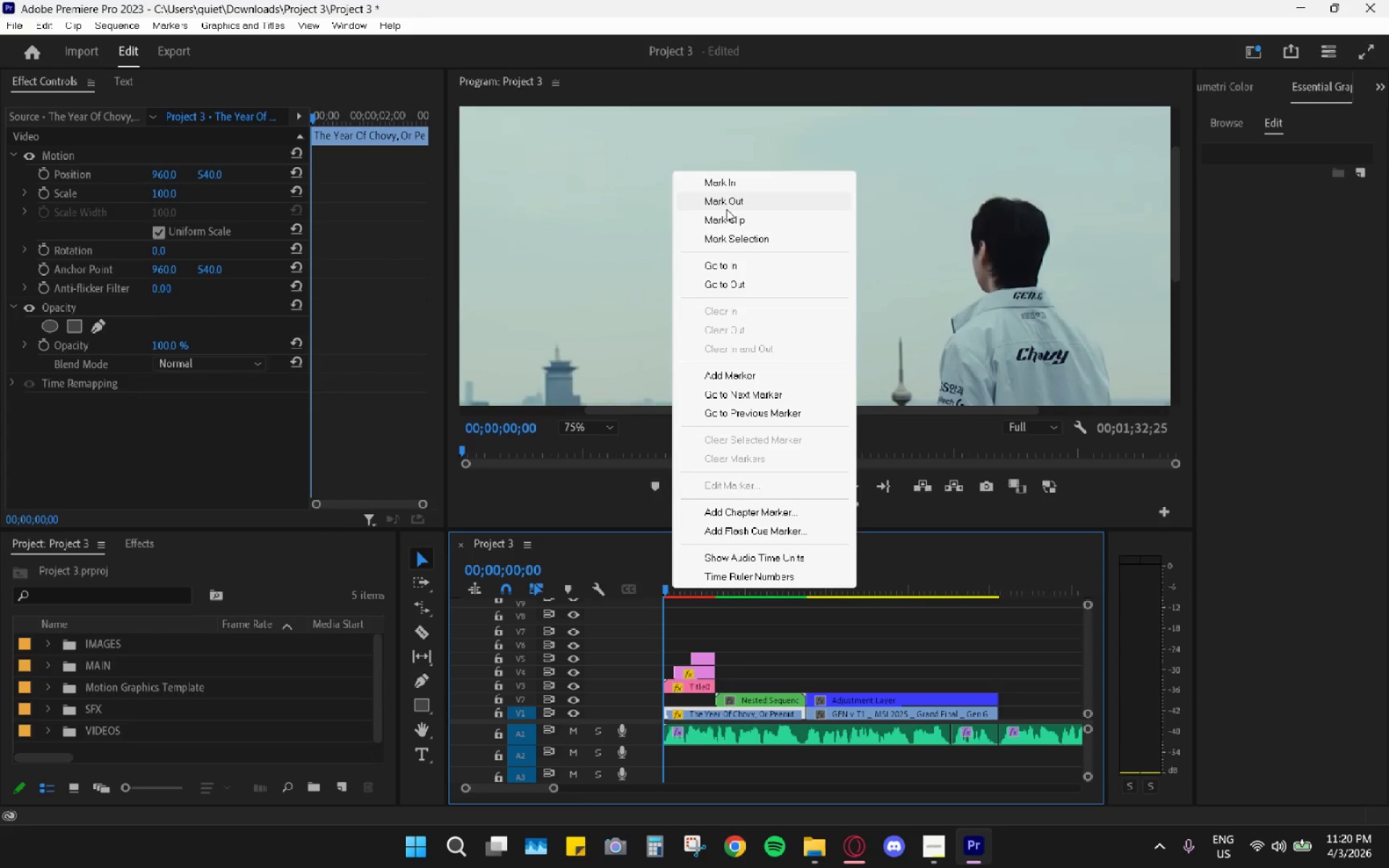 
left_click([726, 182])
 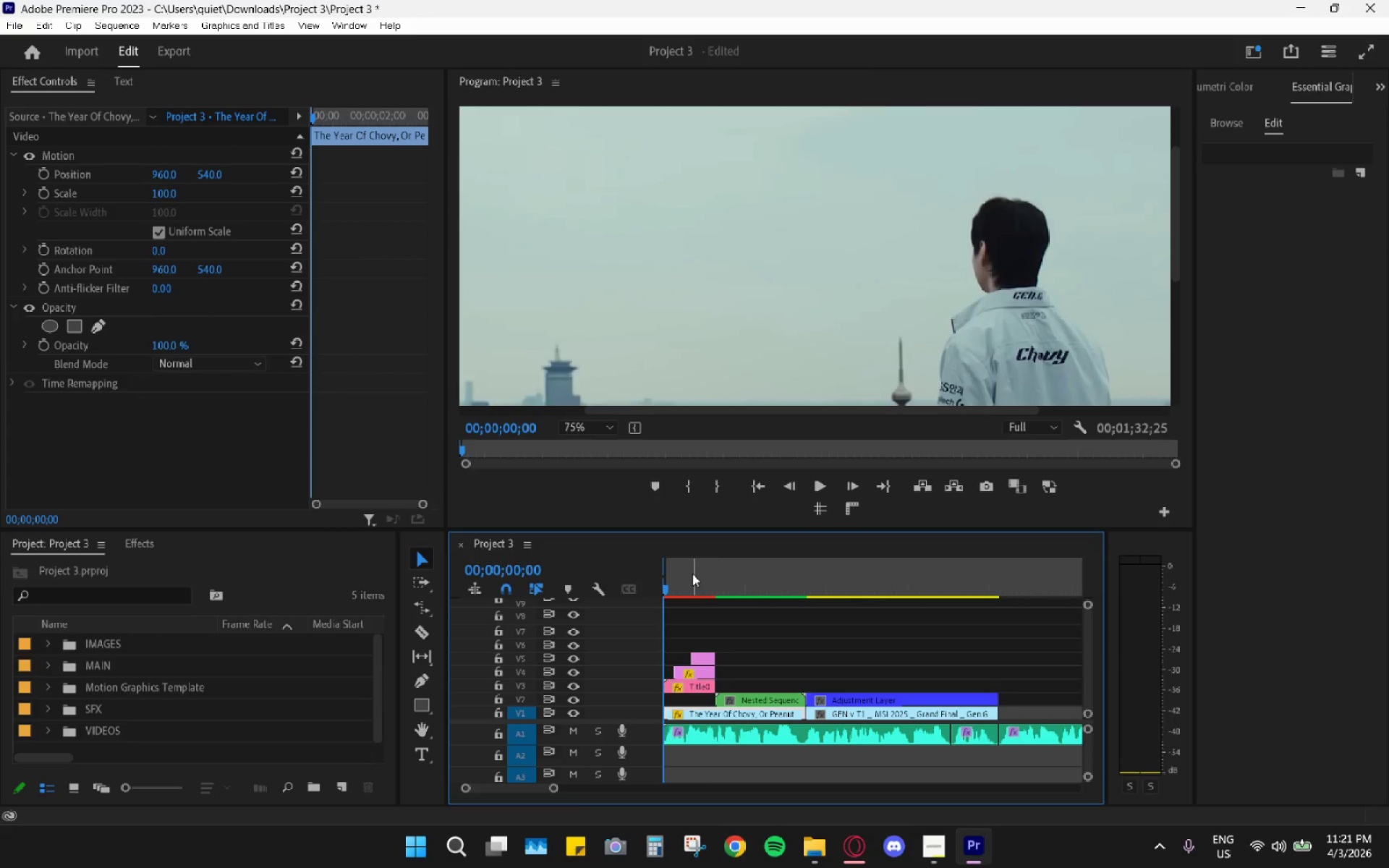 
left_click_drag(start_coordinate=[693, 574], to_coordinate=[719, 590])
 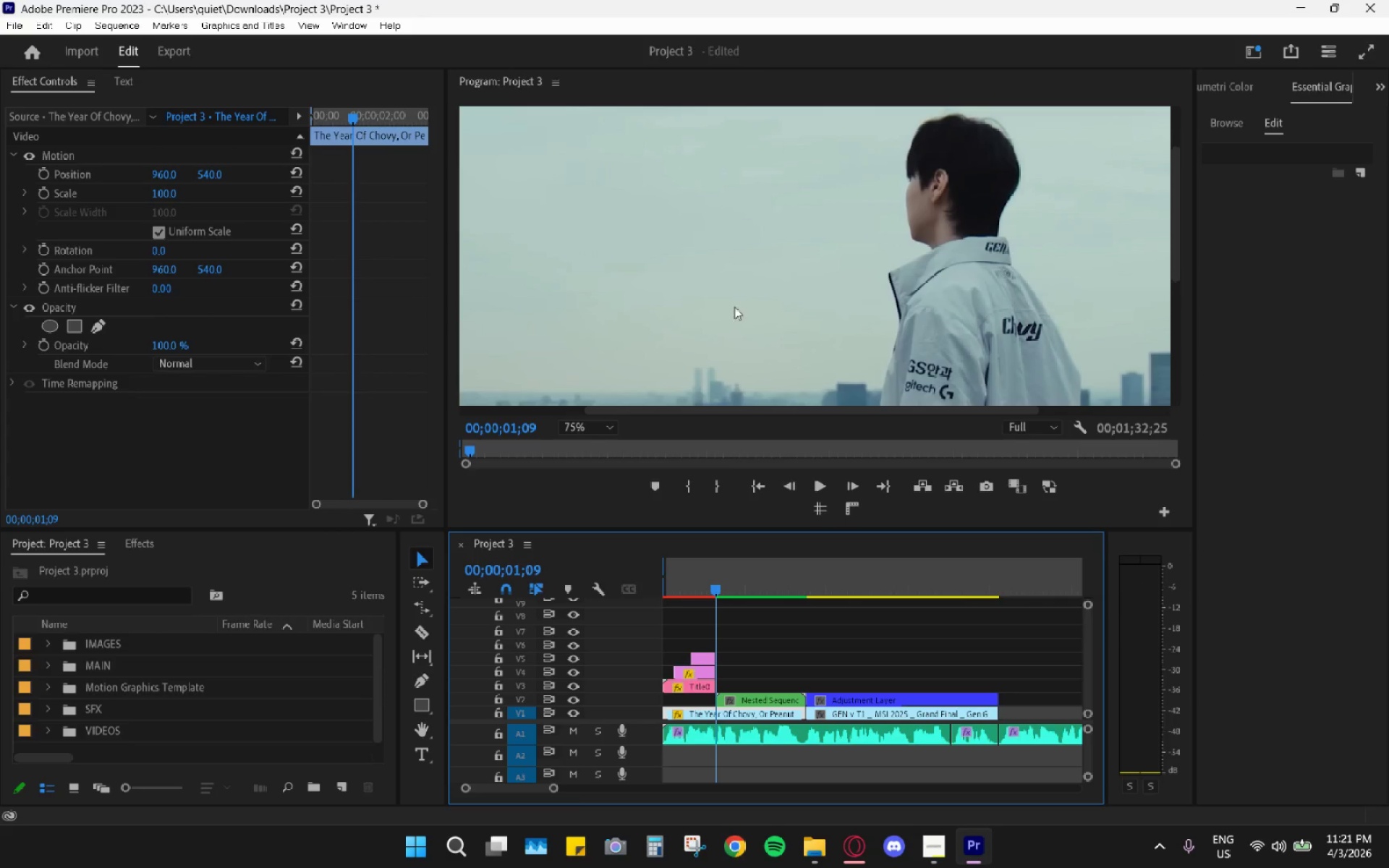 
right_click([719, 590])
 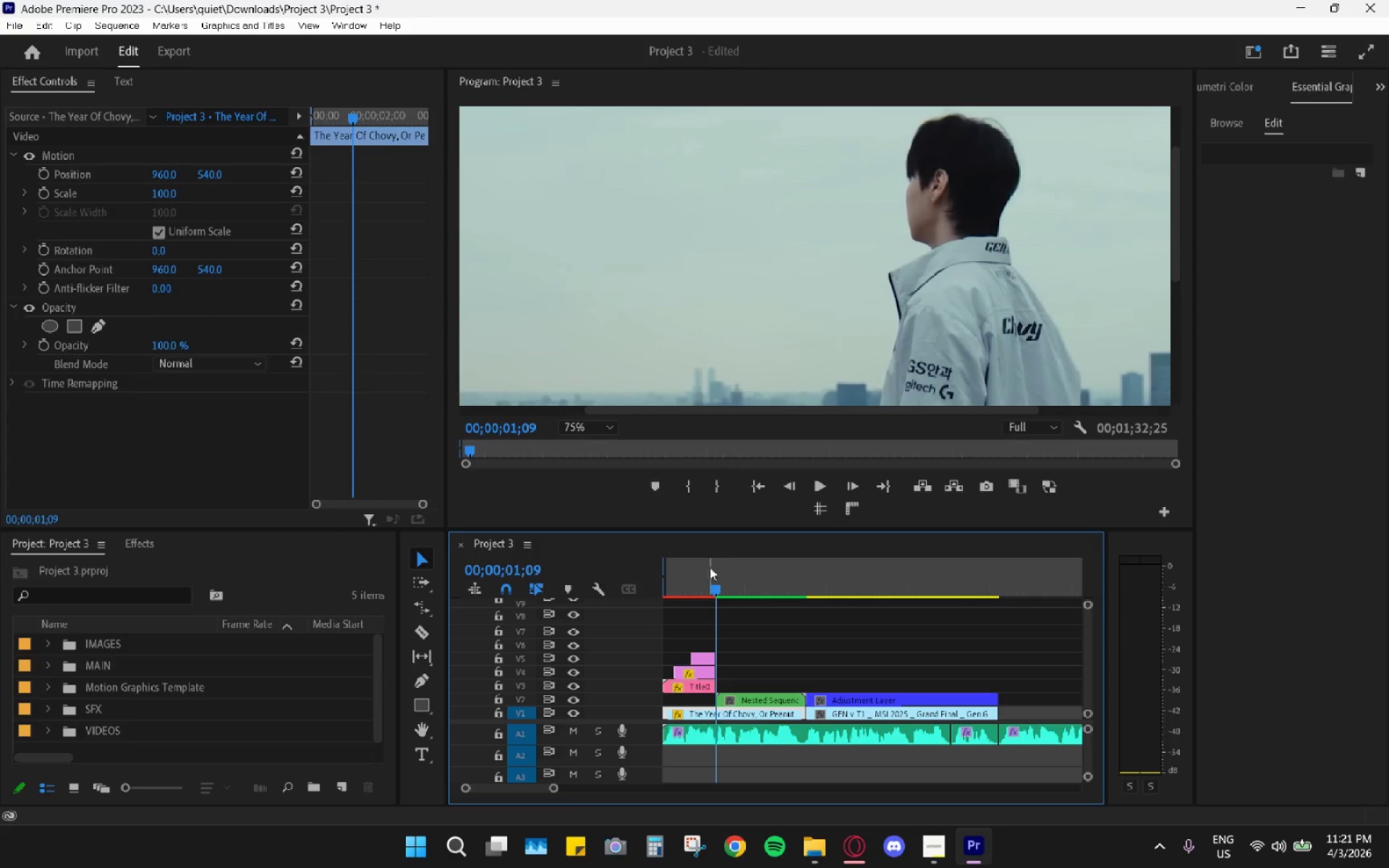 
left_click([719, 590])
 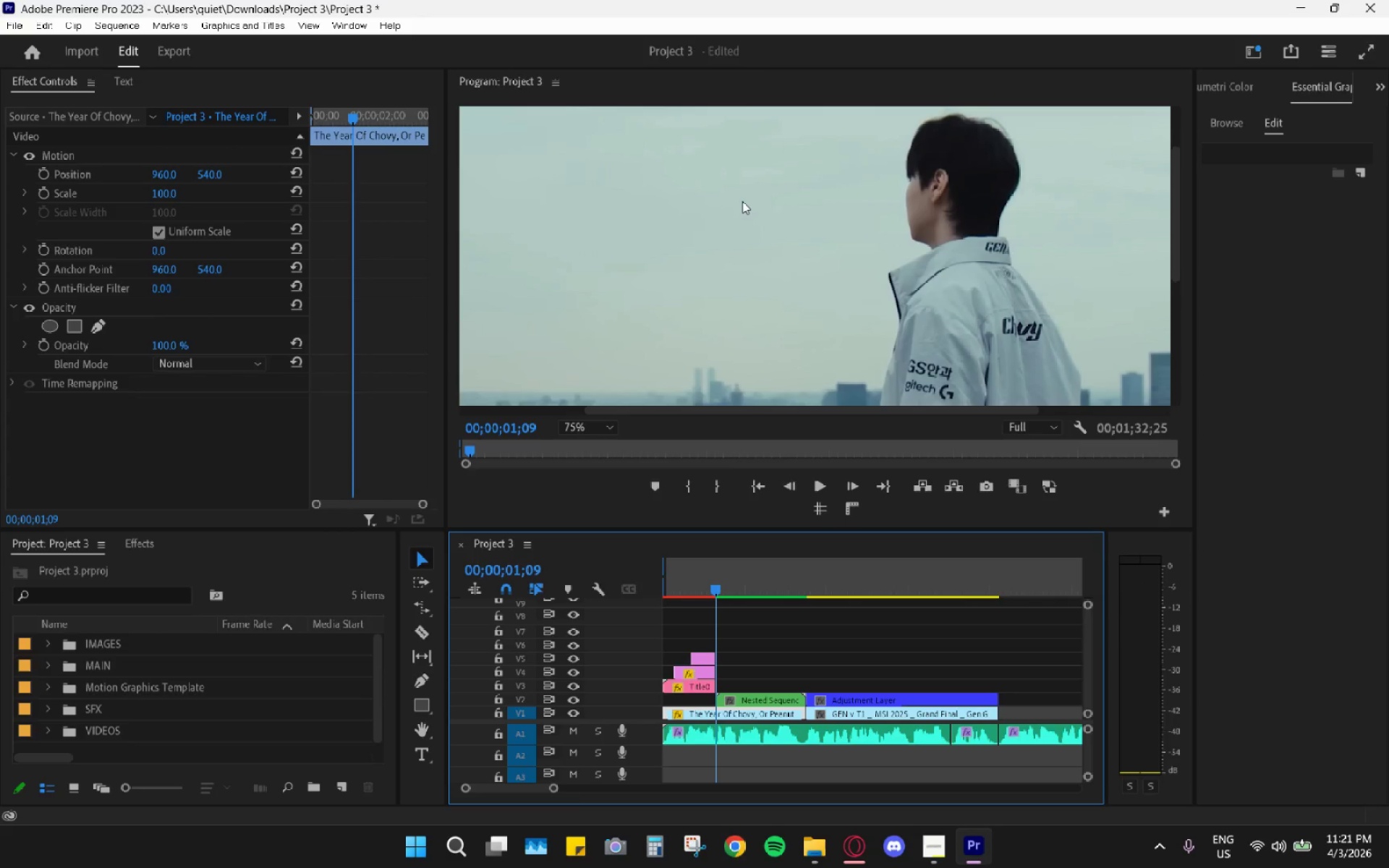 
right_click([718, 587])
 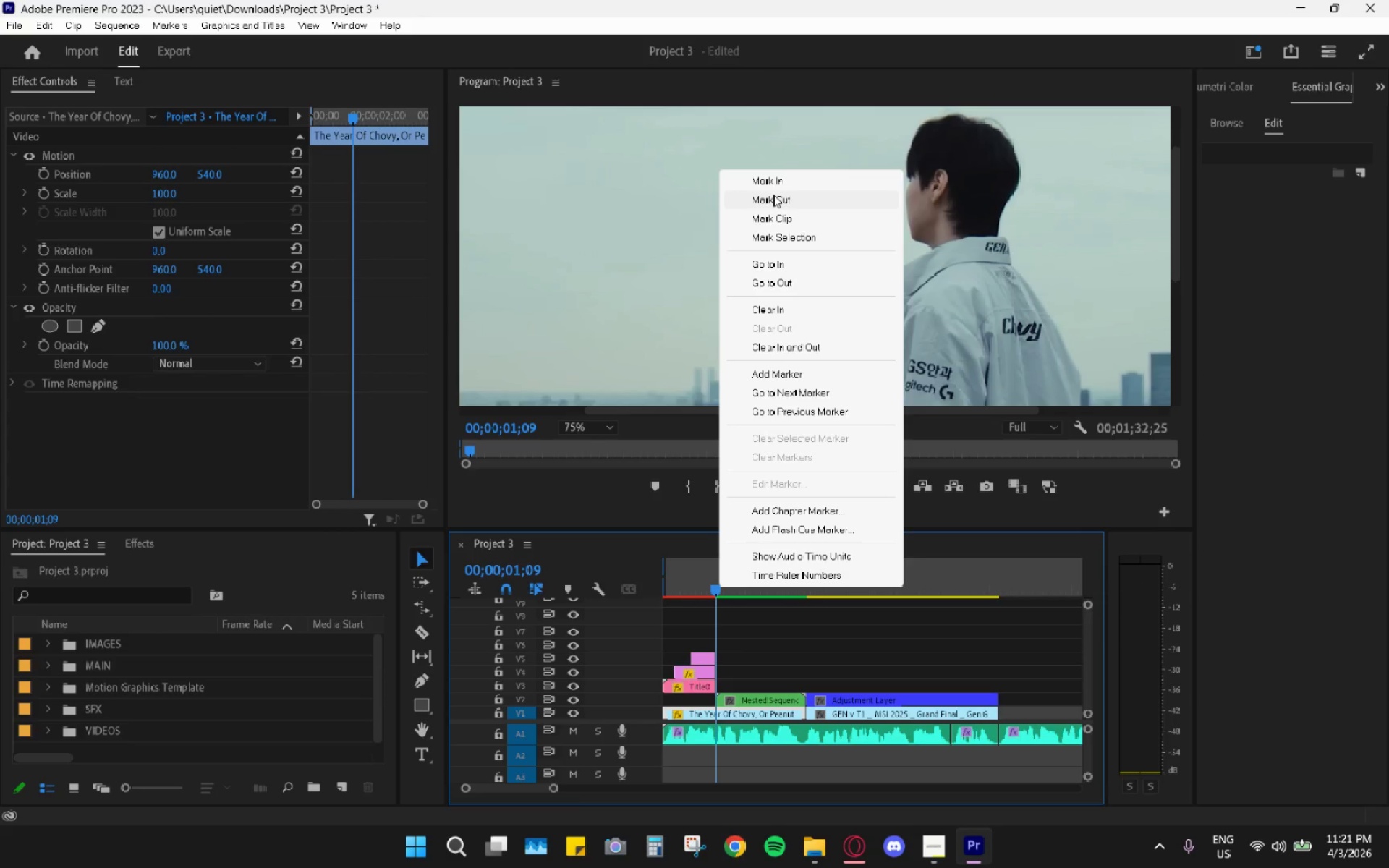 
left_click([773, 194])
 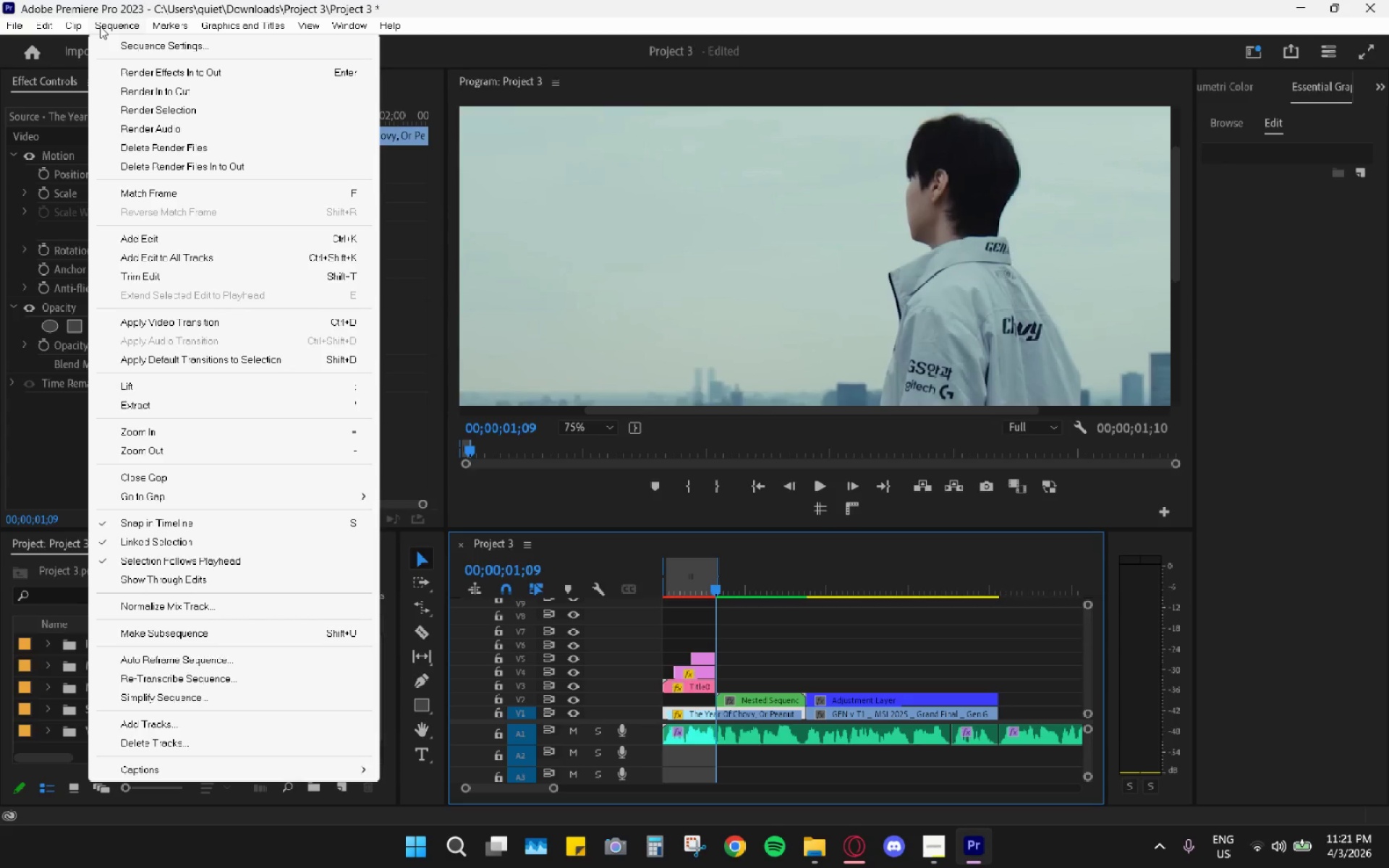 
left_click([129, 90])
 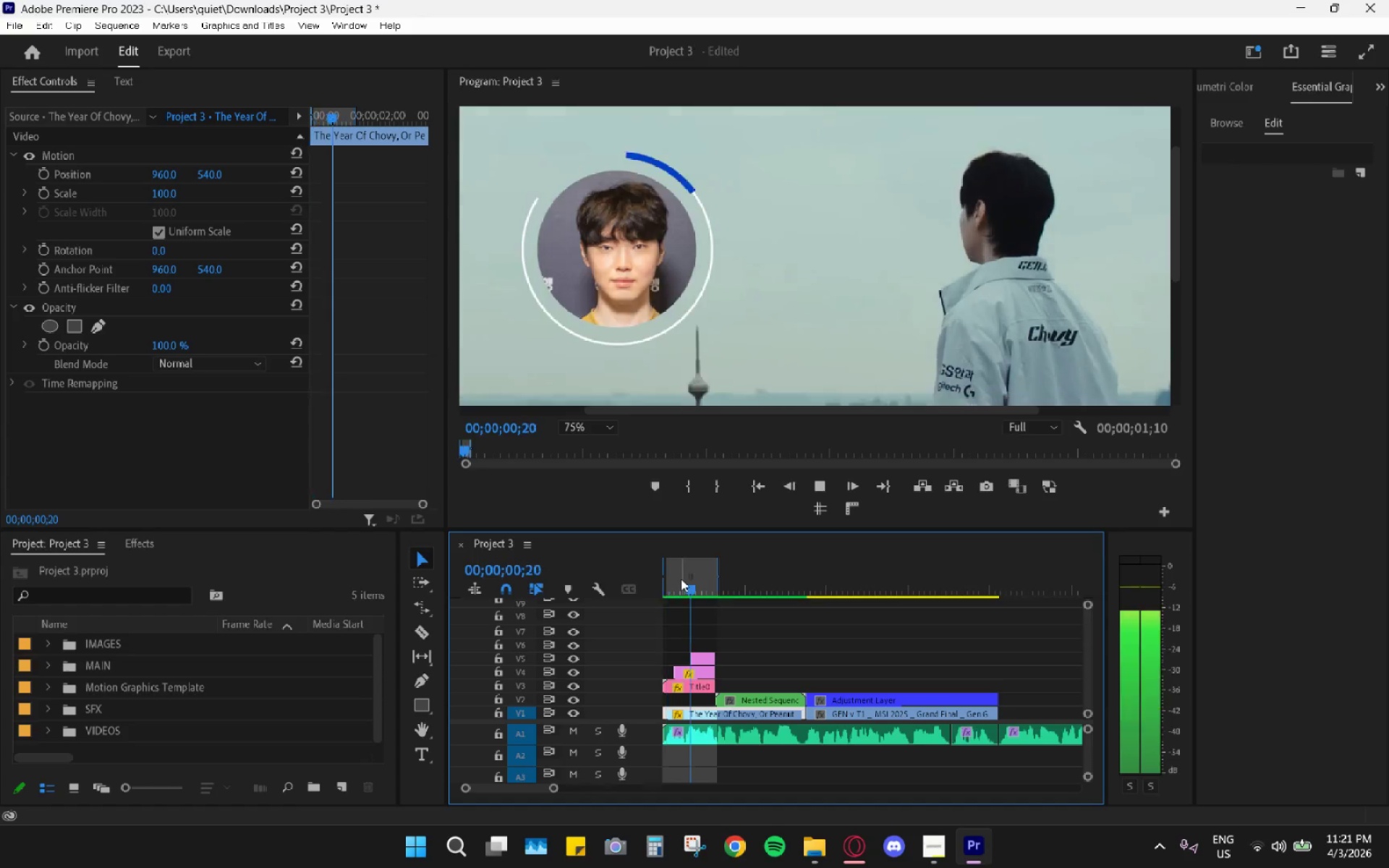 
key(Space)
 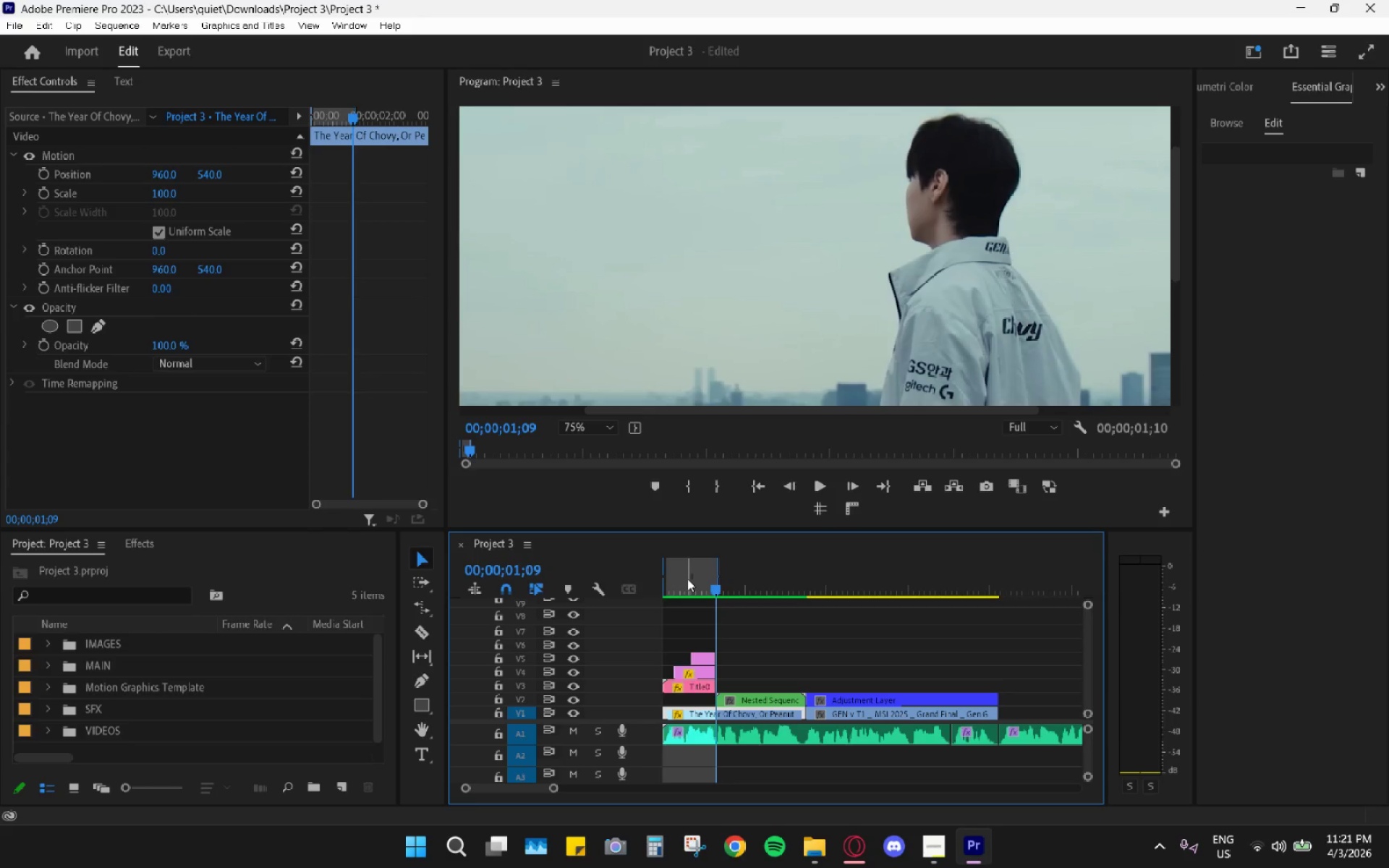 
left_click_drag(start_coordinate=[687, 579], to_coordinate=[662, 575])
 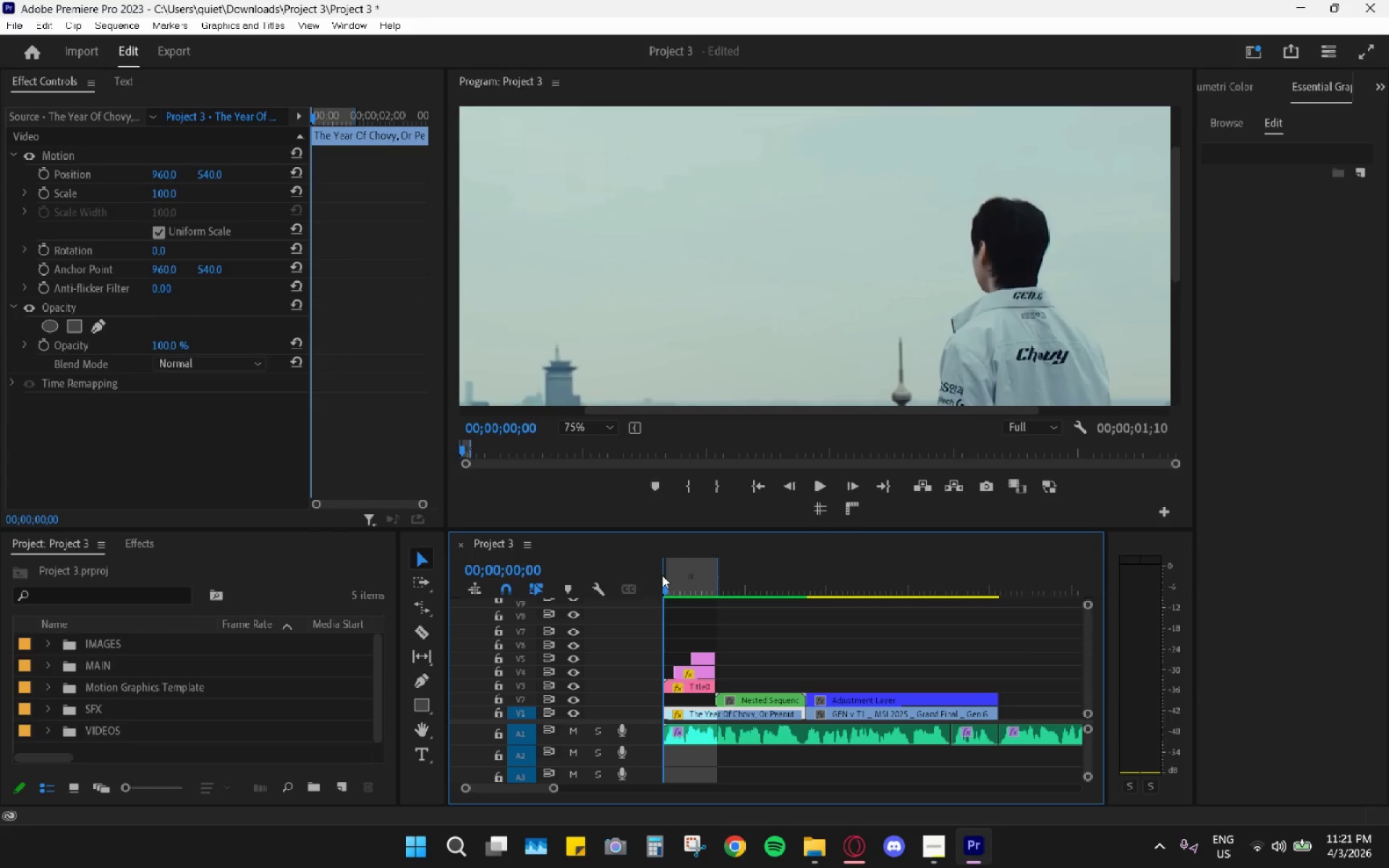 
key(Space)
 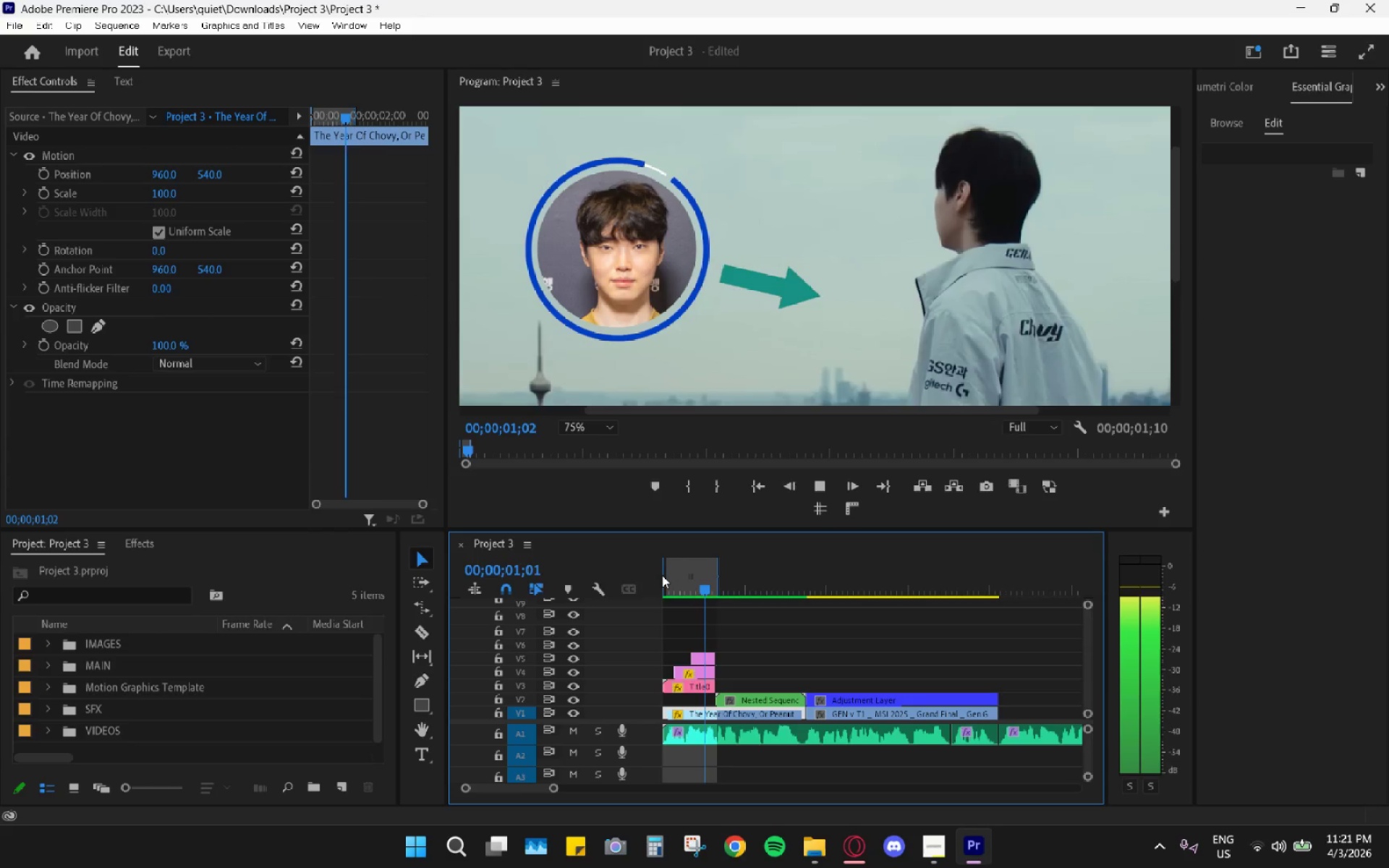 
key(Space)
 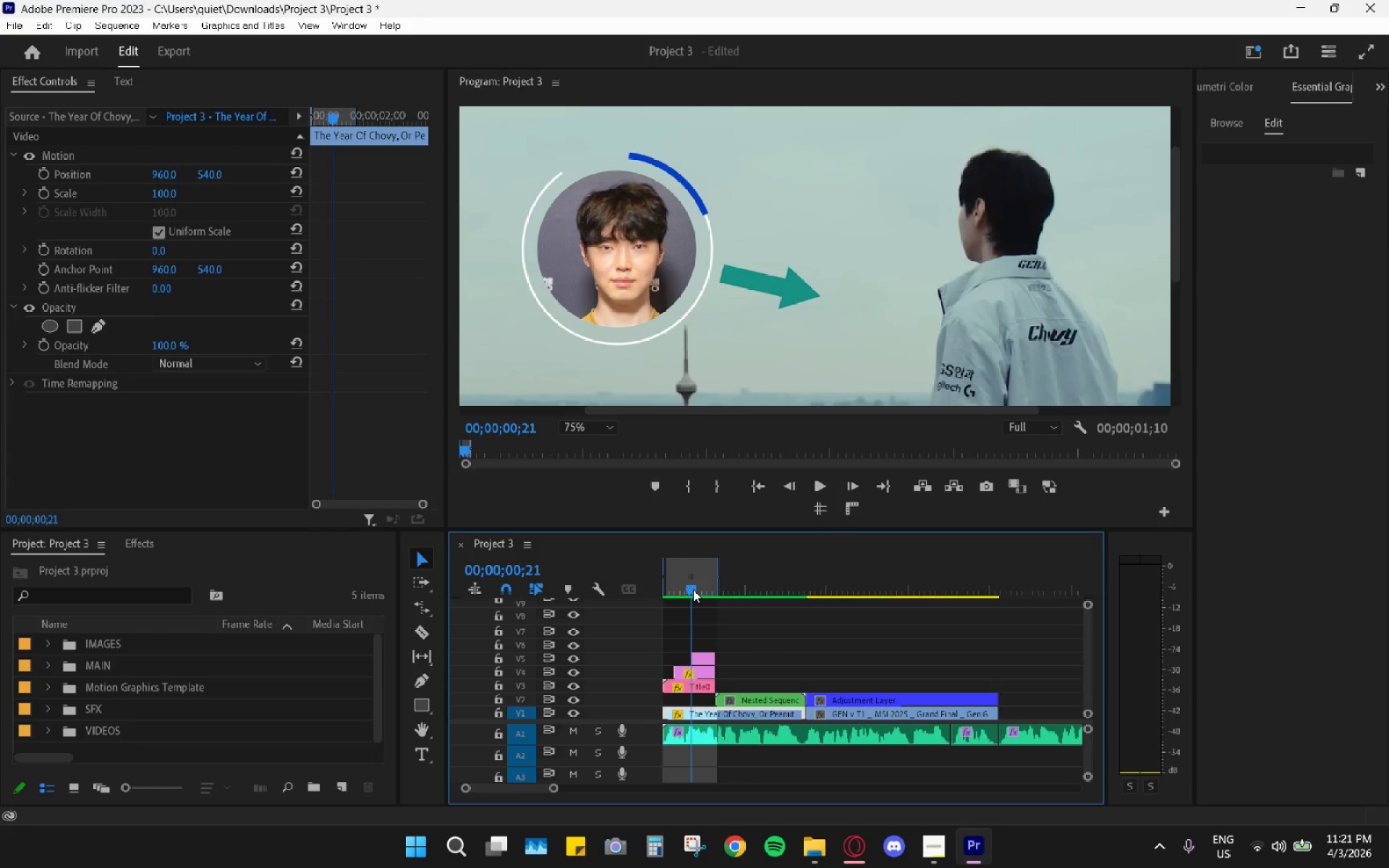 
left_click([131, 541])
 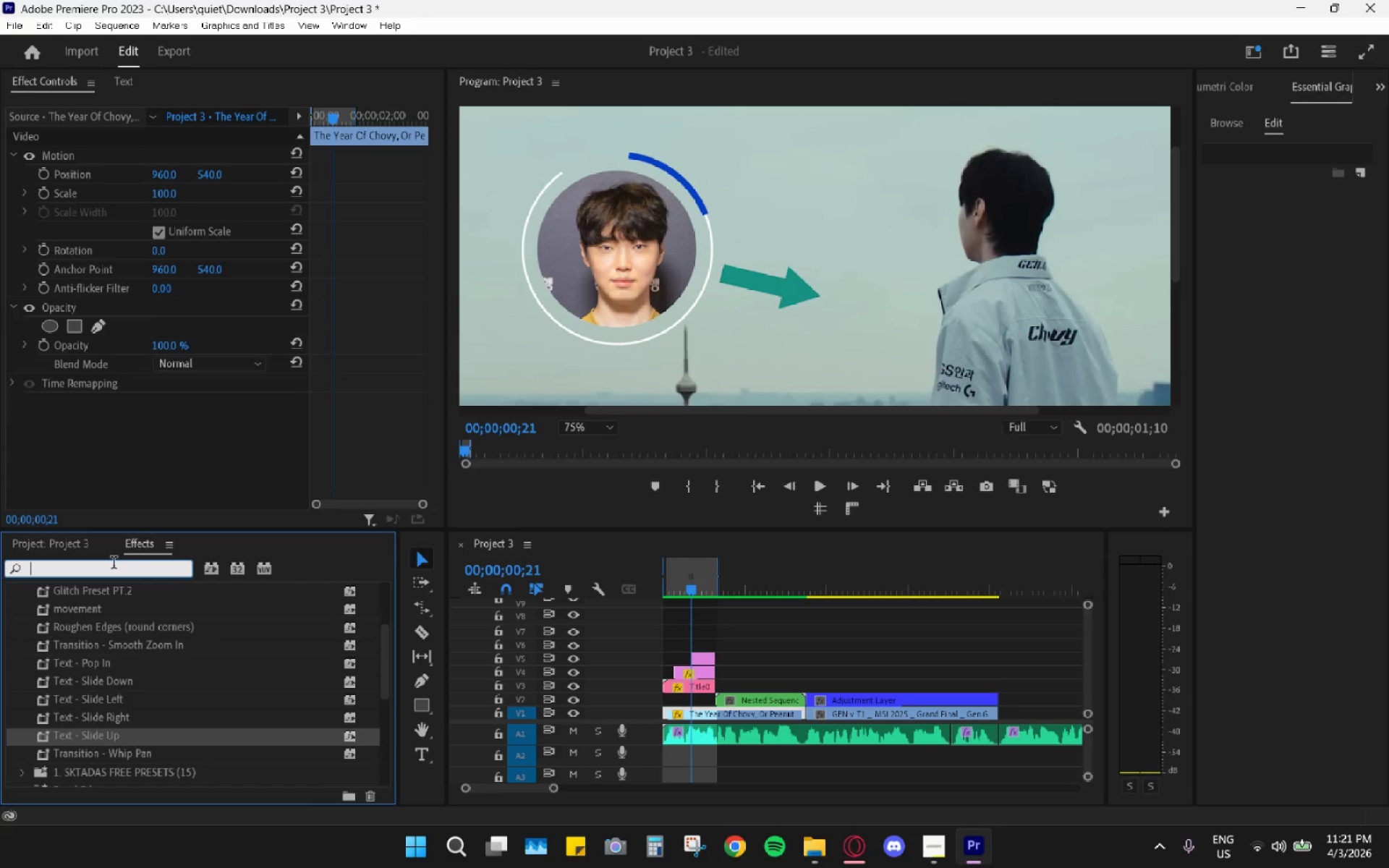 
type(cross)
 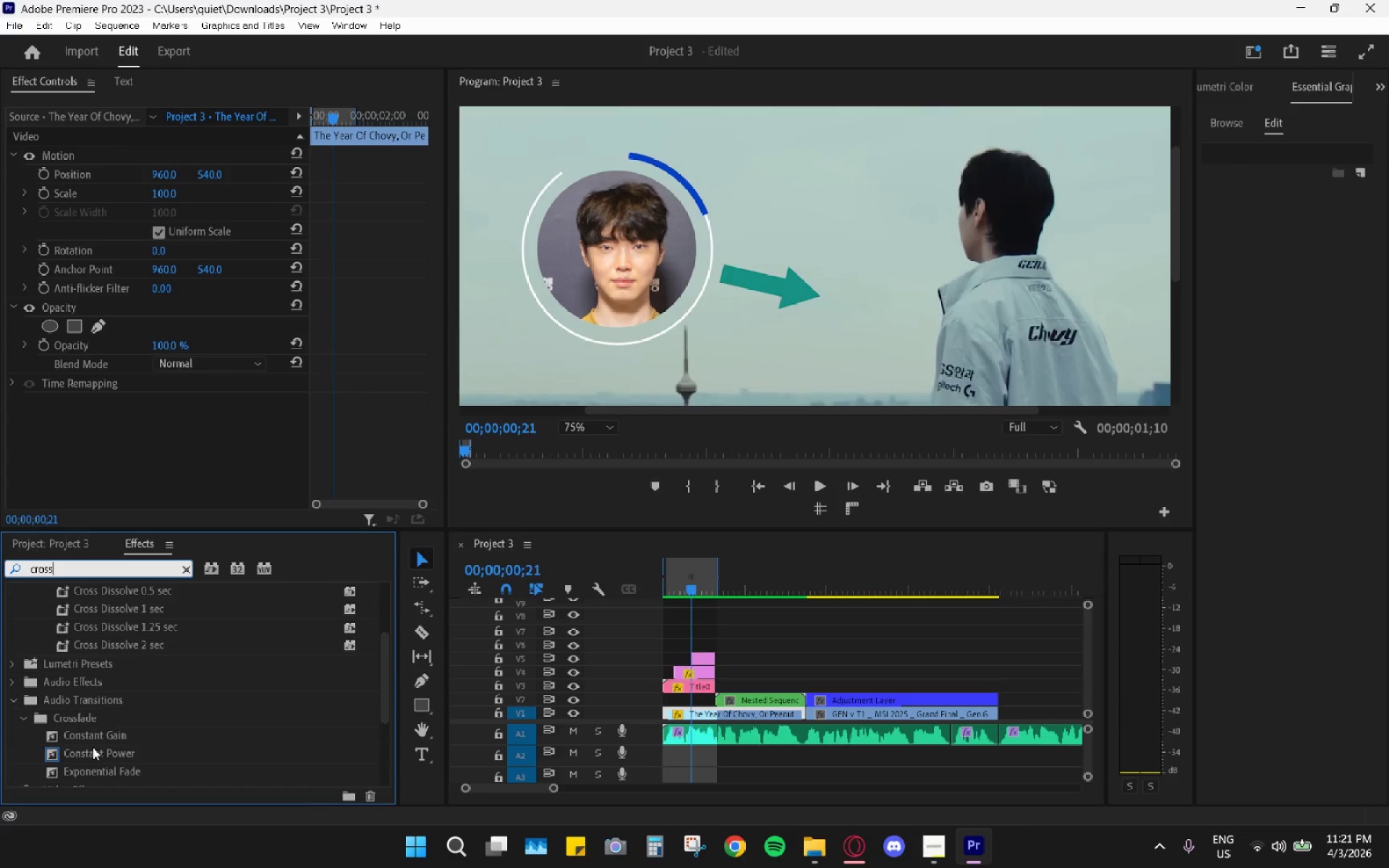 
scroll: coordinate [101, 745], scroll_direction: down, amount: 6.0
 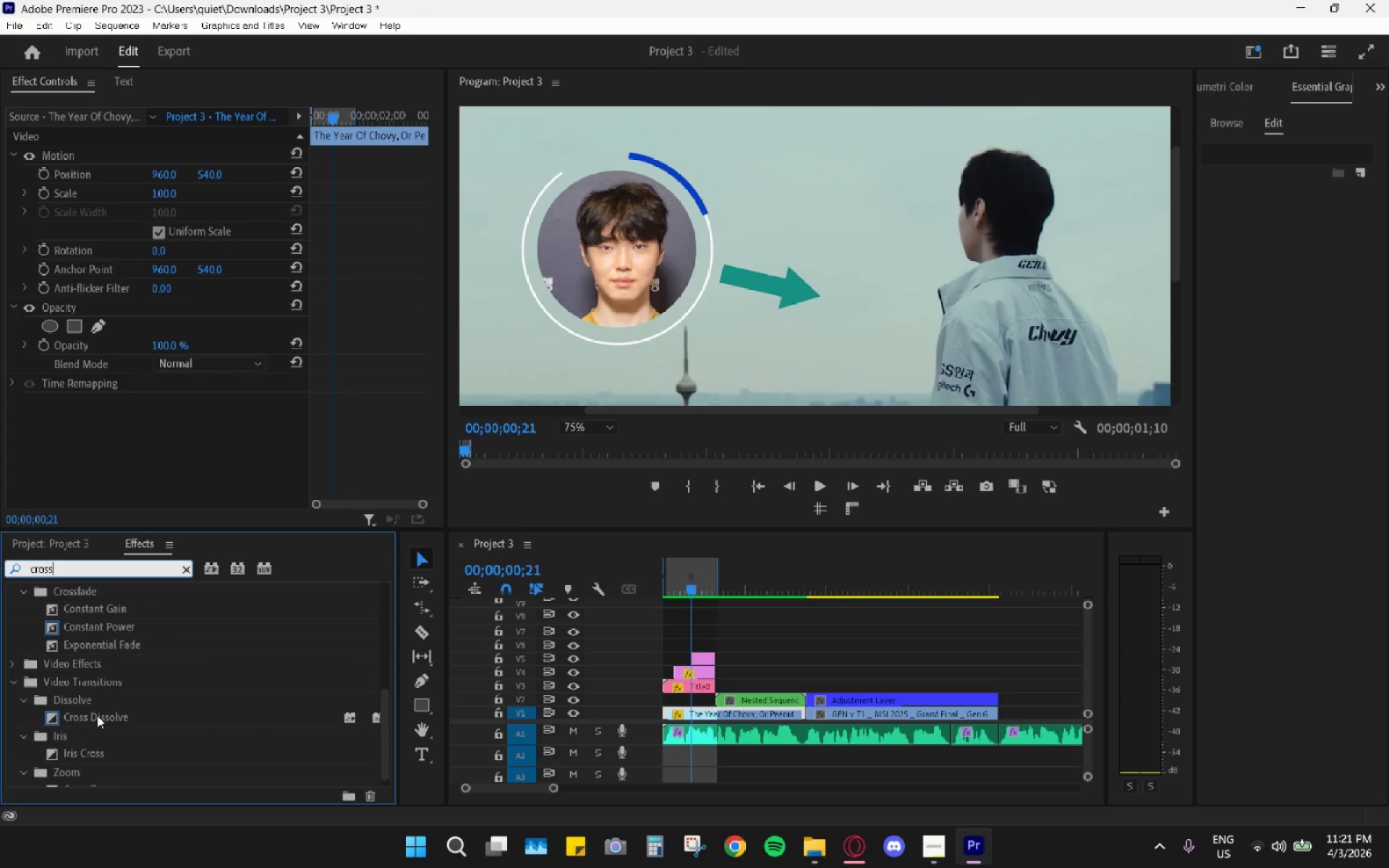 
left_click_drag(start_coordinate=[97, 715], to_coordinate=[685, 668])
 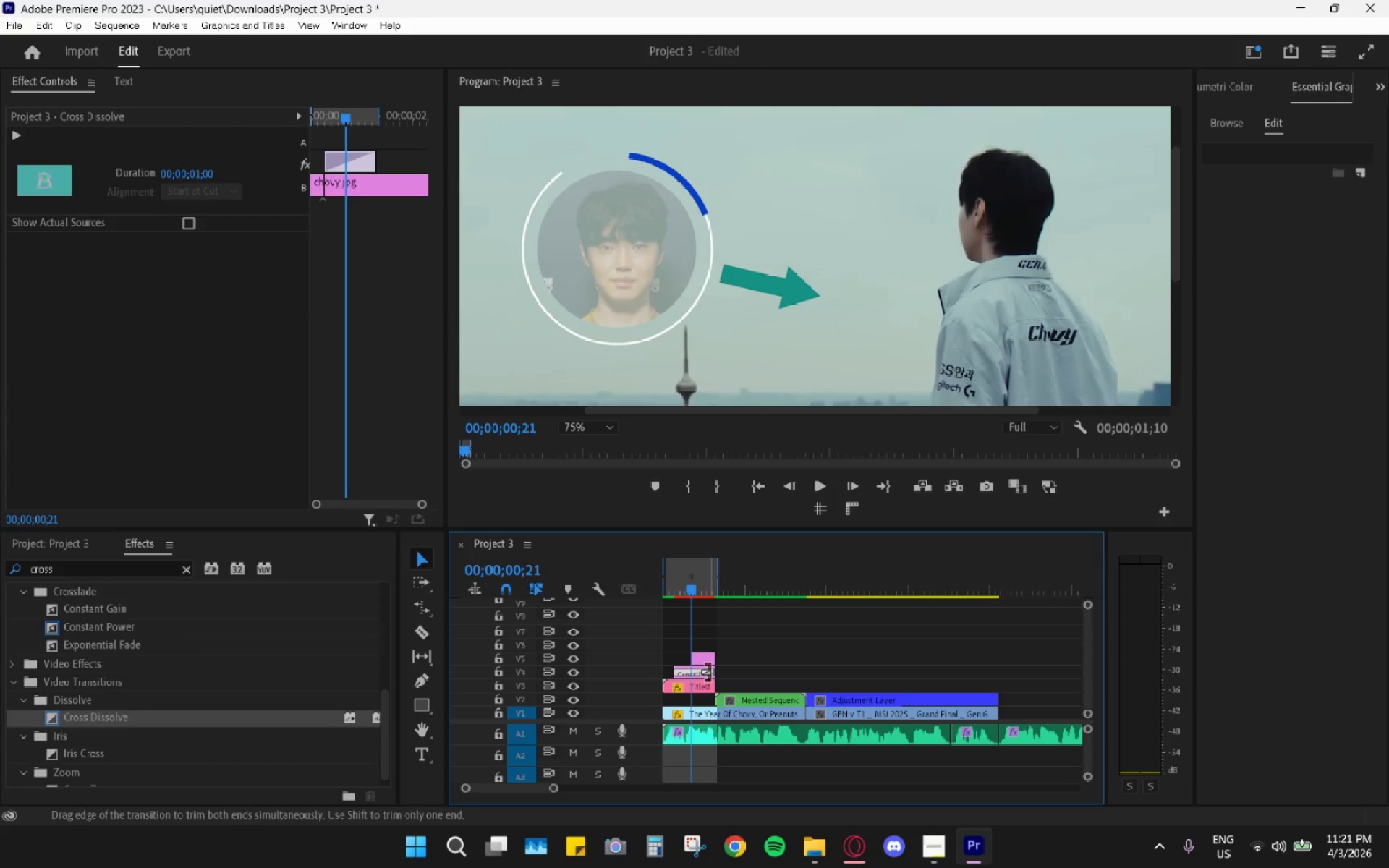 
left_click_drag(start_coordinate=[708, 673], to_coordinate=[686, 671])
 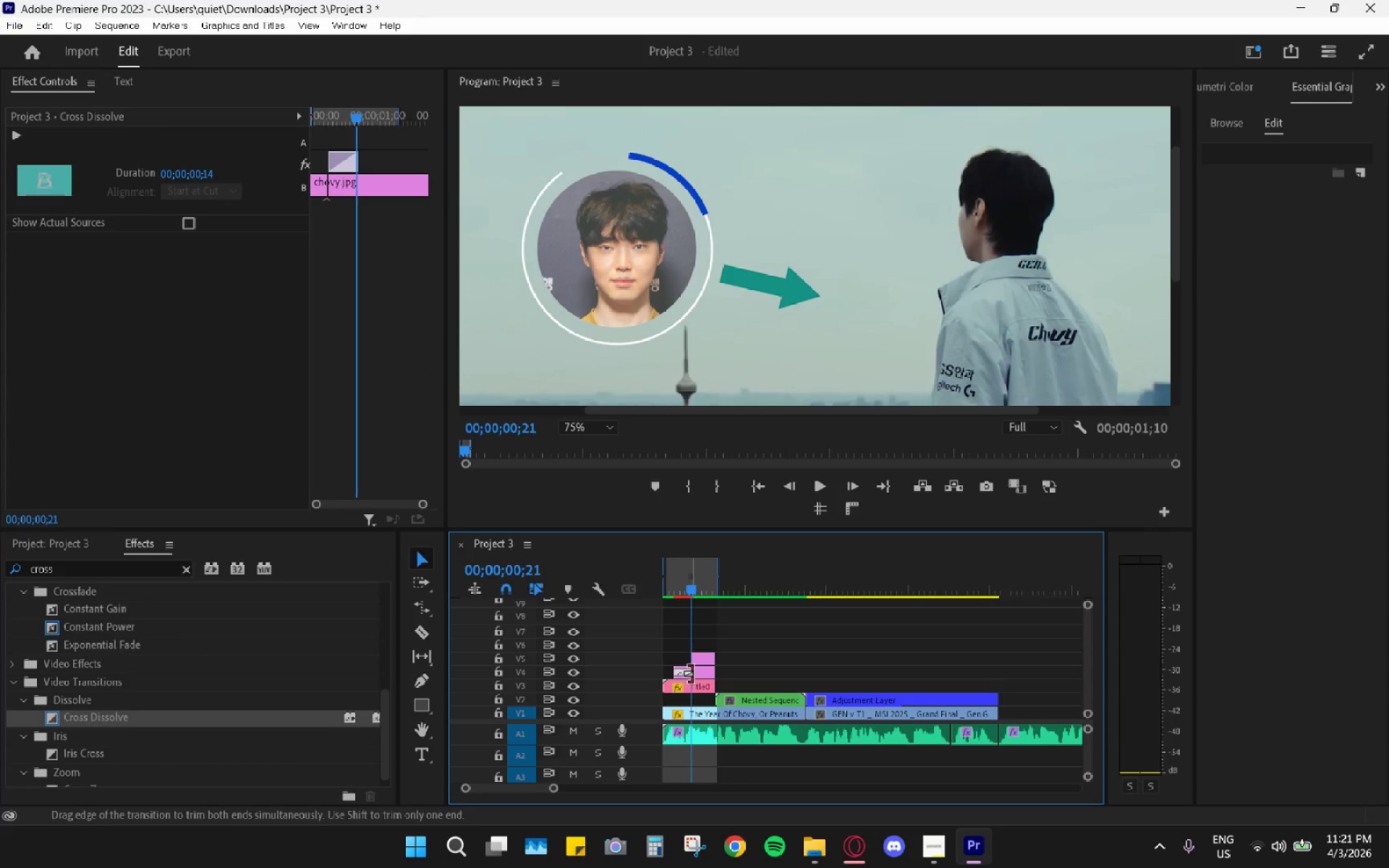 
left_click_drag(start_coordinate=[690, 673], to_coordinate=[684, 673])
 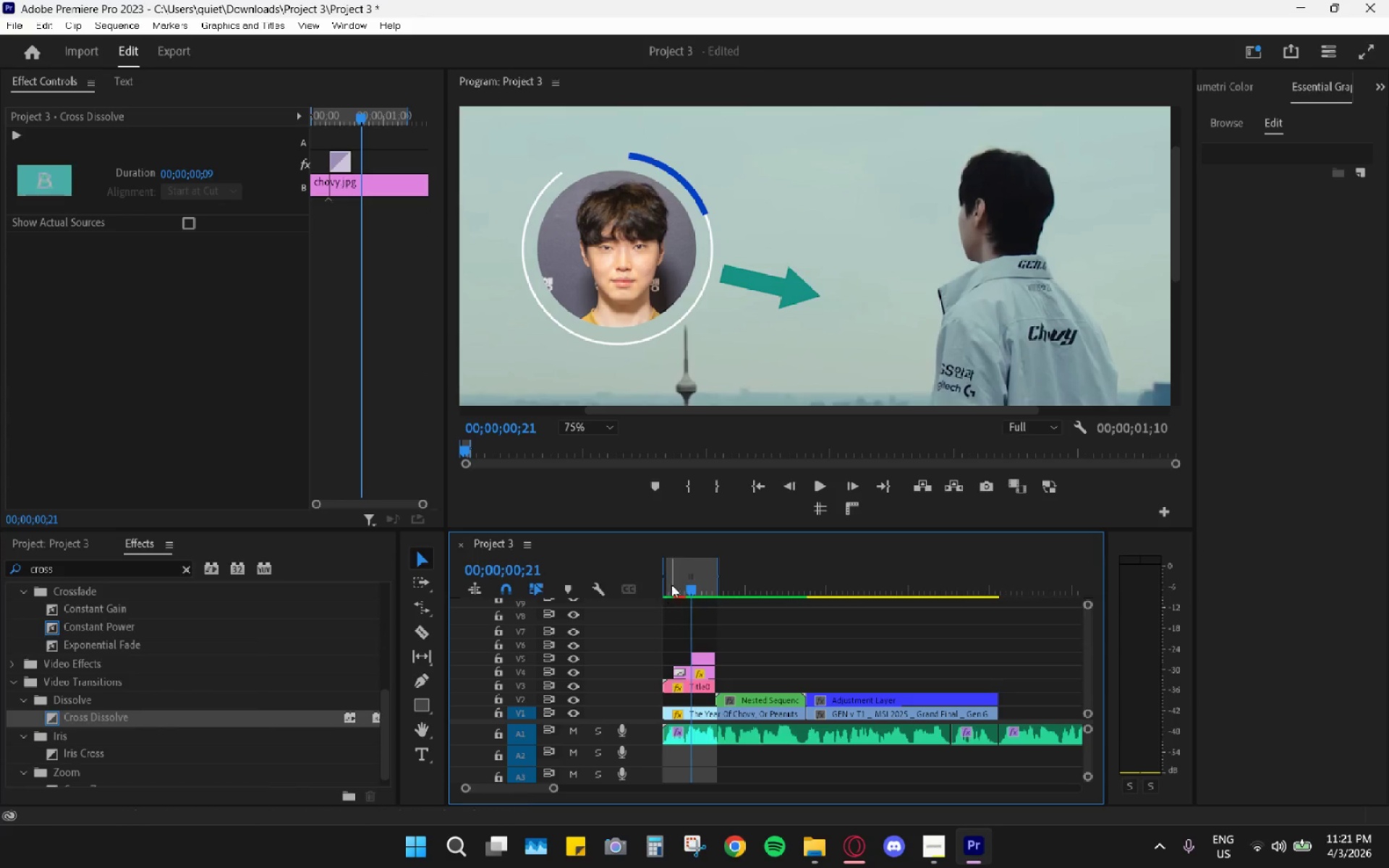 
left_click_drag(start_coordinate=[671, 584], to_coordinate=[645, 583])
 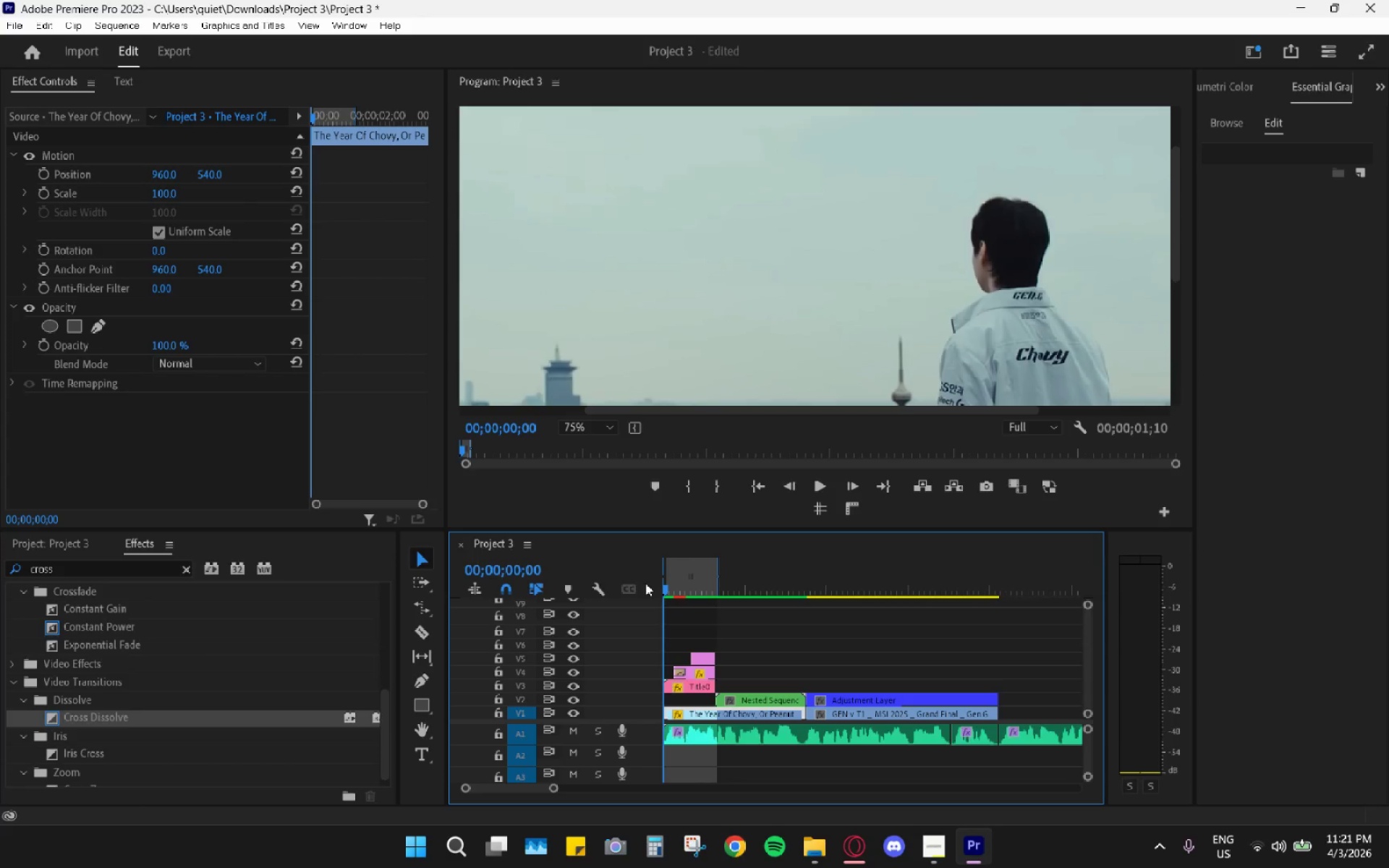 
key(Space)
 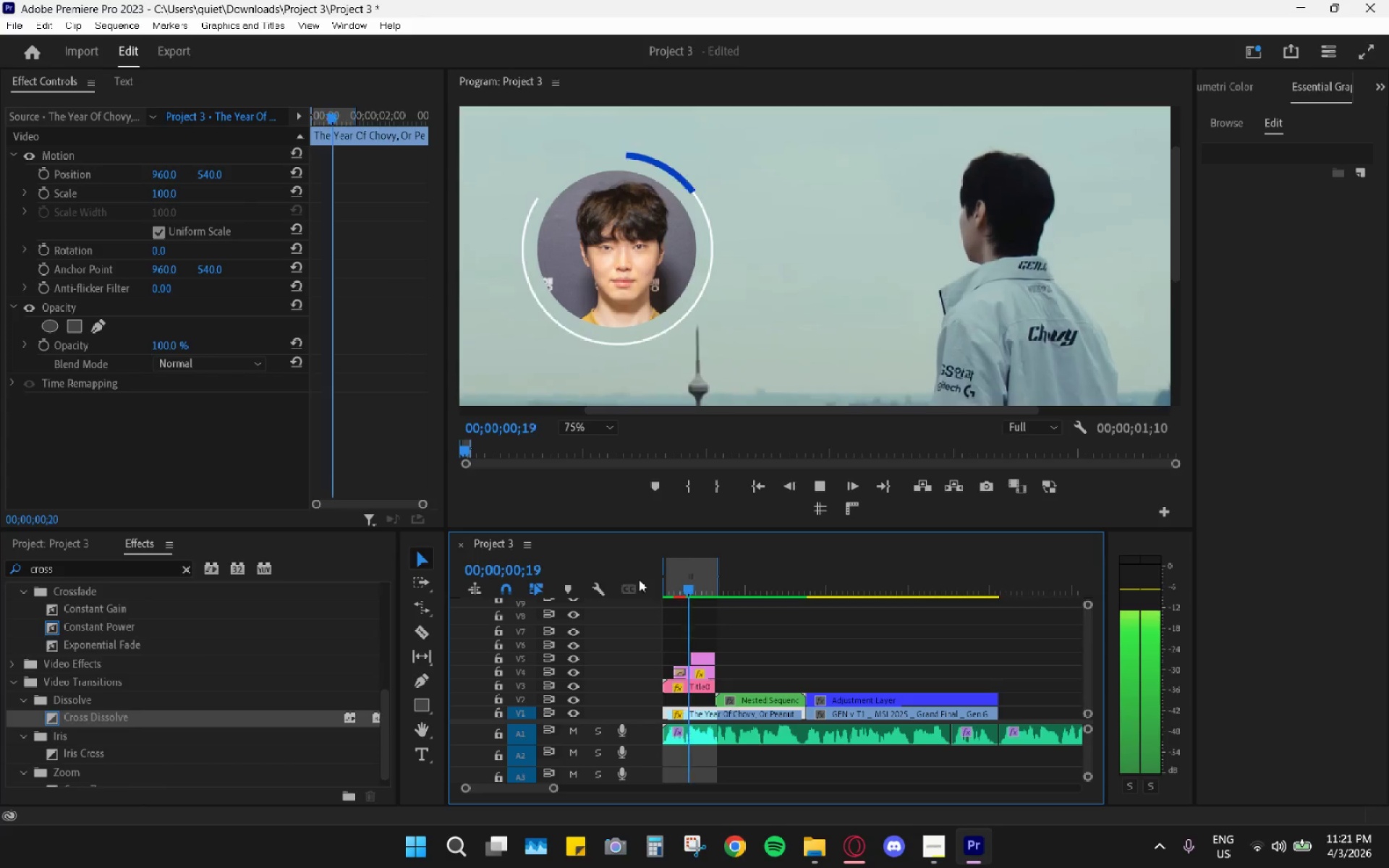 
key(Space)
 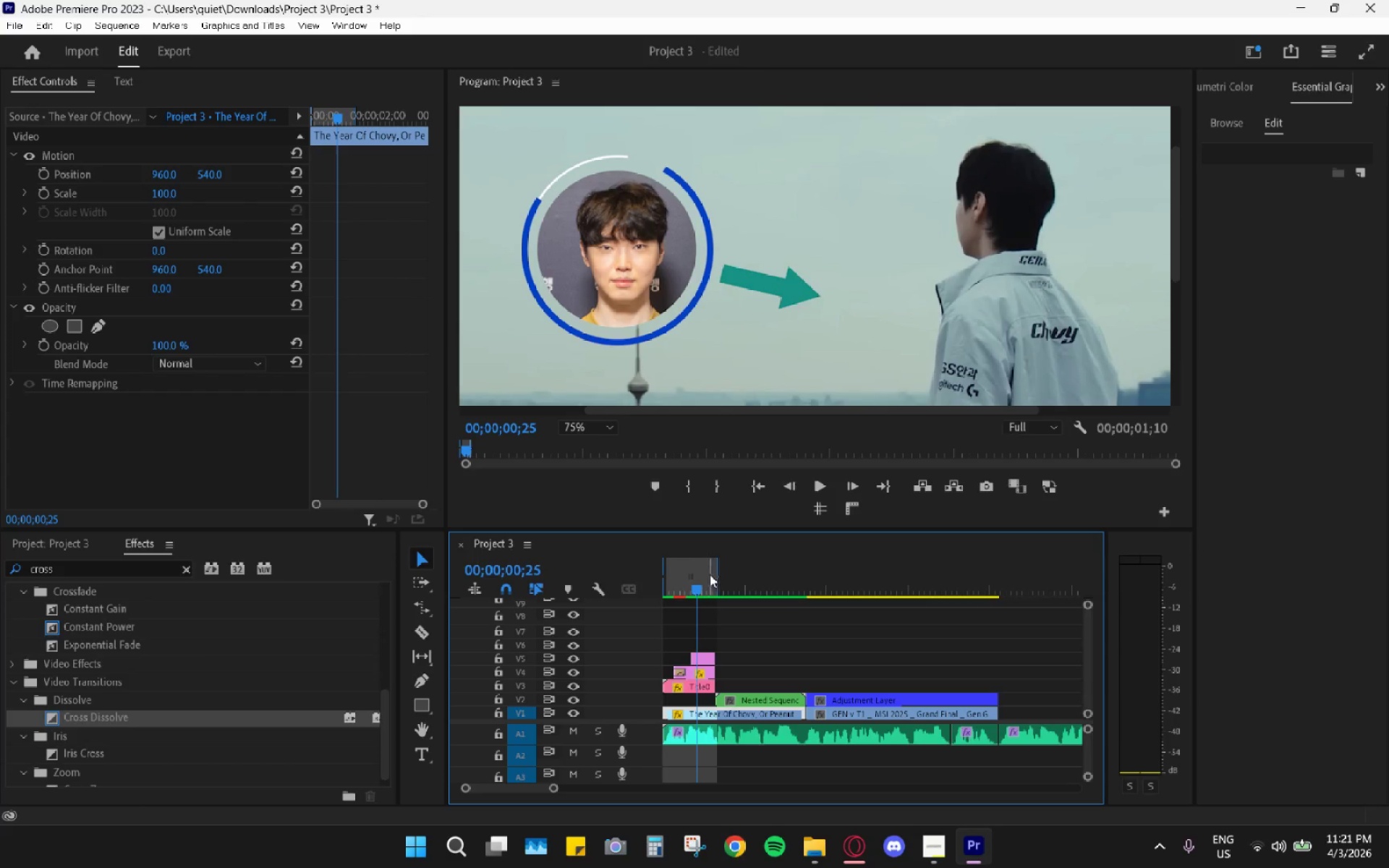 
left_click_drag(start_coordinate=[693, 578], to_coordinate=[676, 580])
 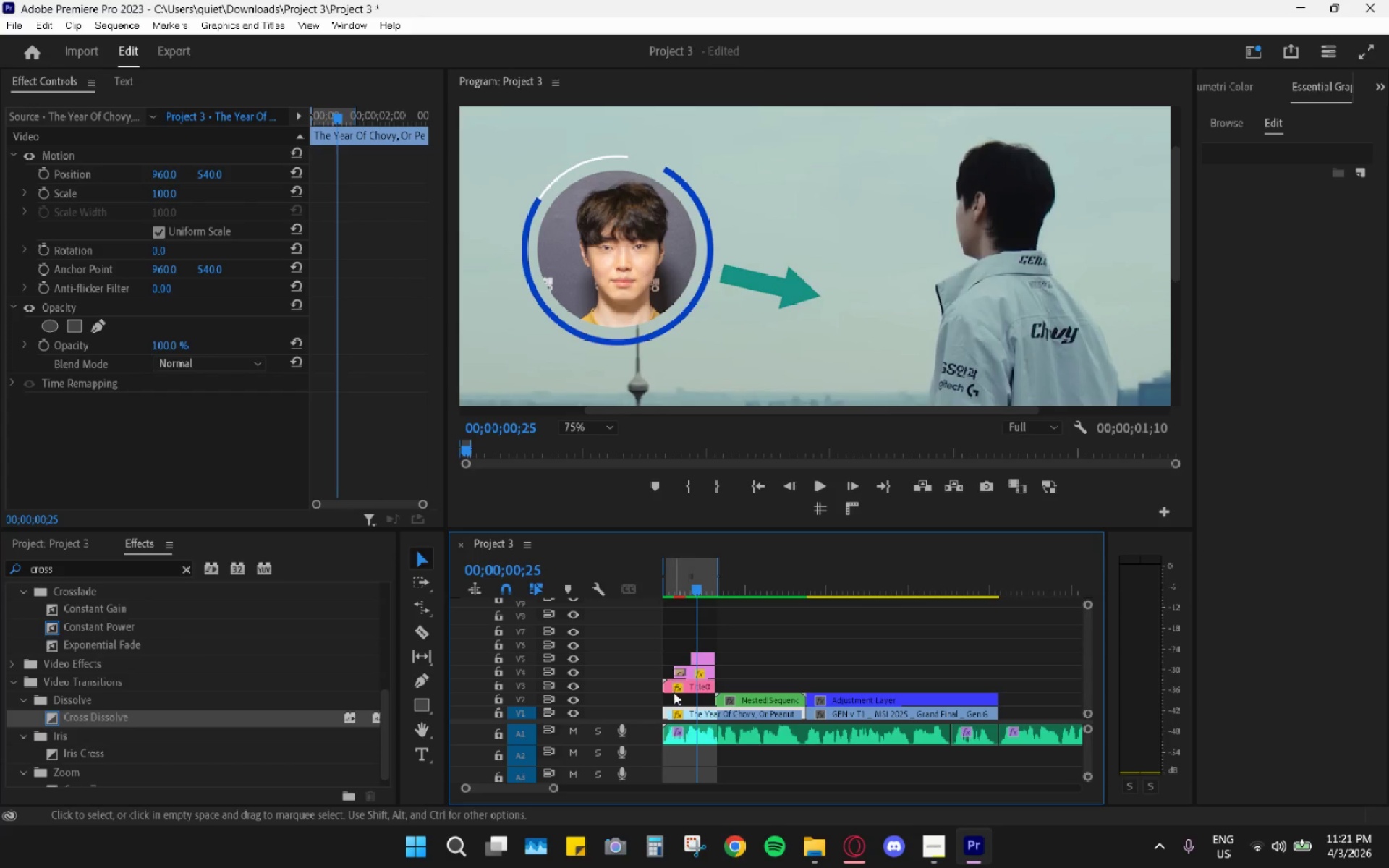 
hold_key(key=AltLeft, duration=0.91)
scroll: coordinate [706, 676], scroll_direction: up, amount: 19.0
 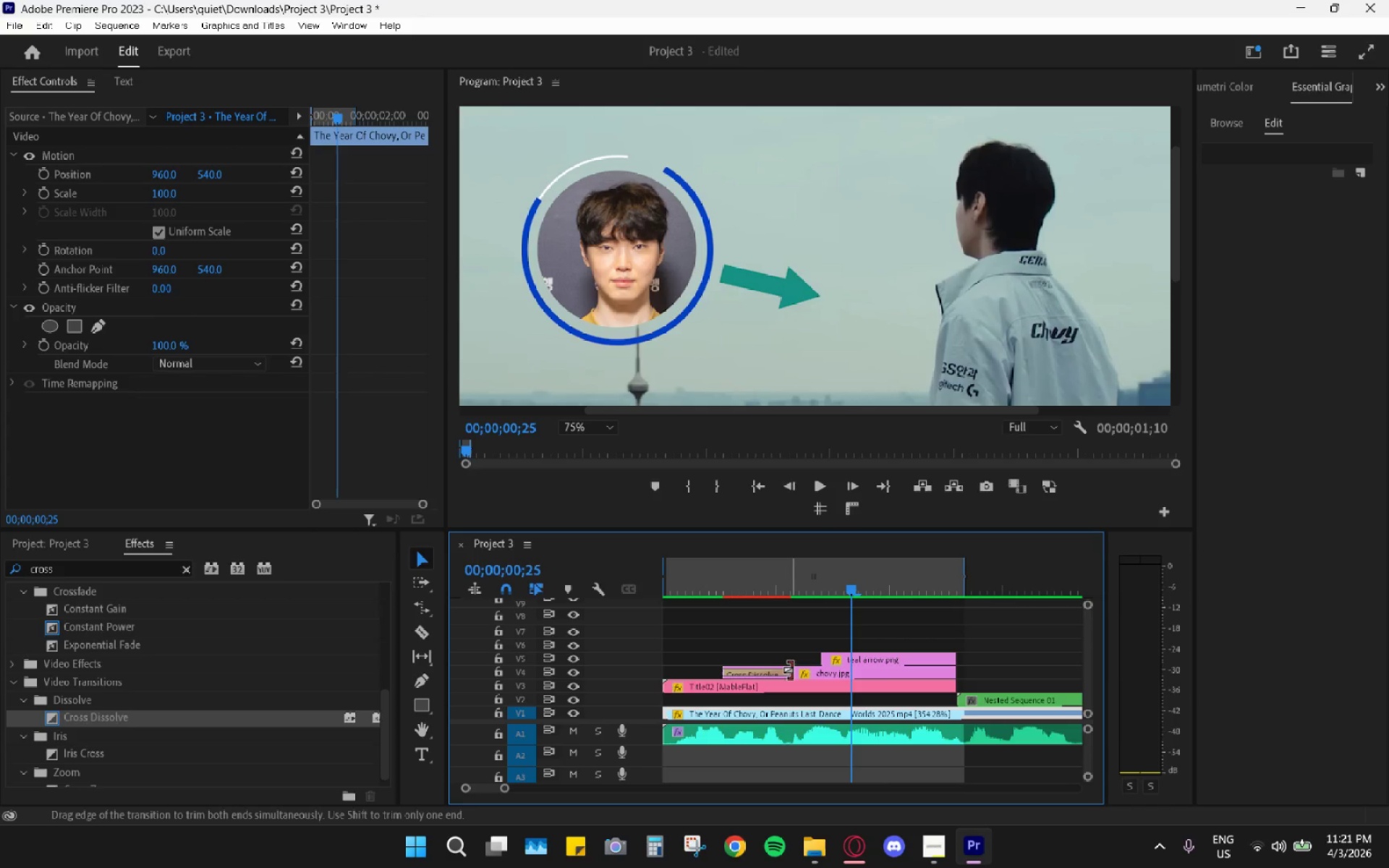 
left_click_drag(start_coordinate=[790, 670], to_coordinate=[752, 668])
 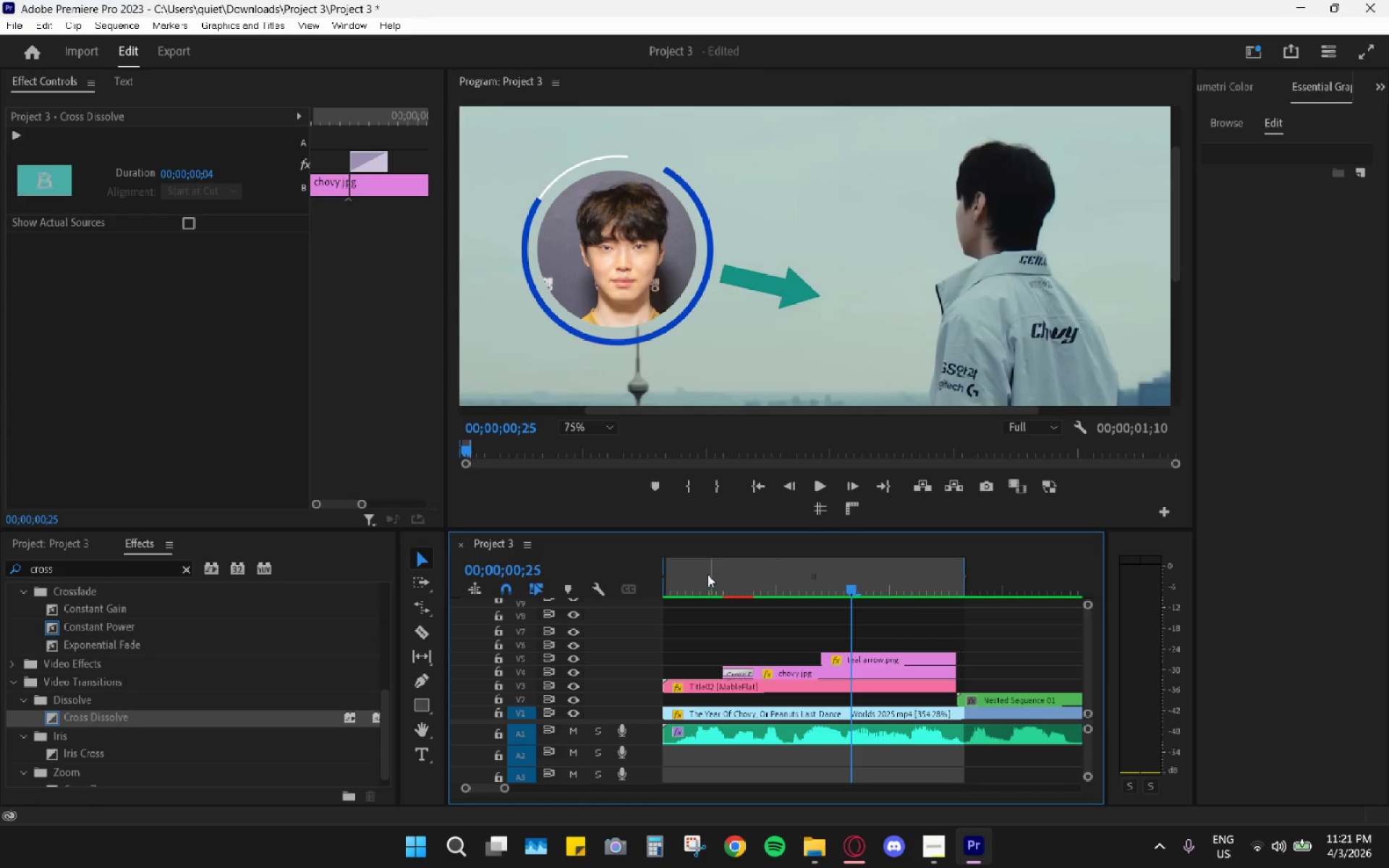 
left_click_drag(start_coordinate=[708, 573], to_coordinate=[752, 625])
 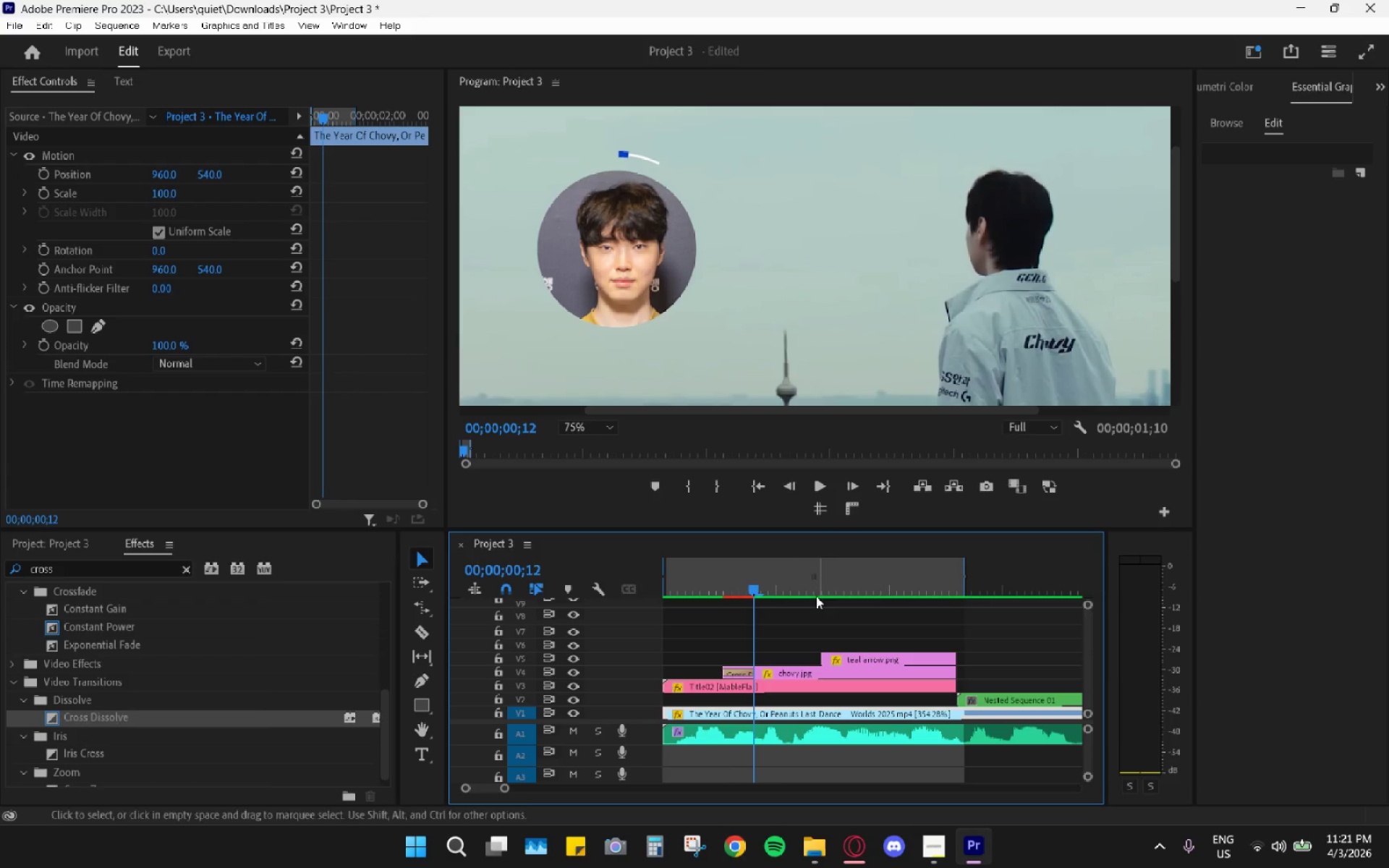 
left_click_drag(start_coordinate=[777, 582], to_coordinate=[819, 616])
 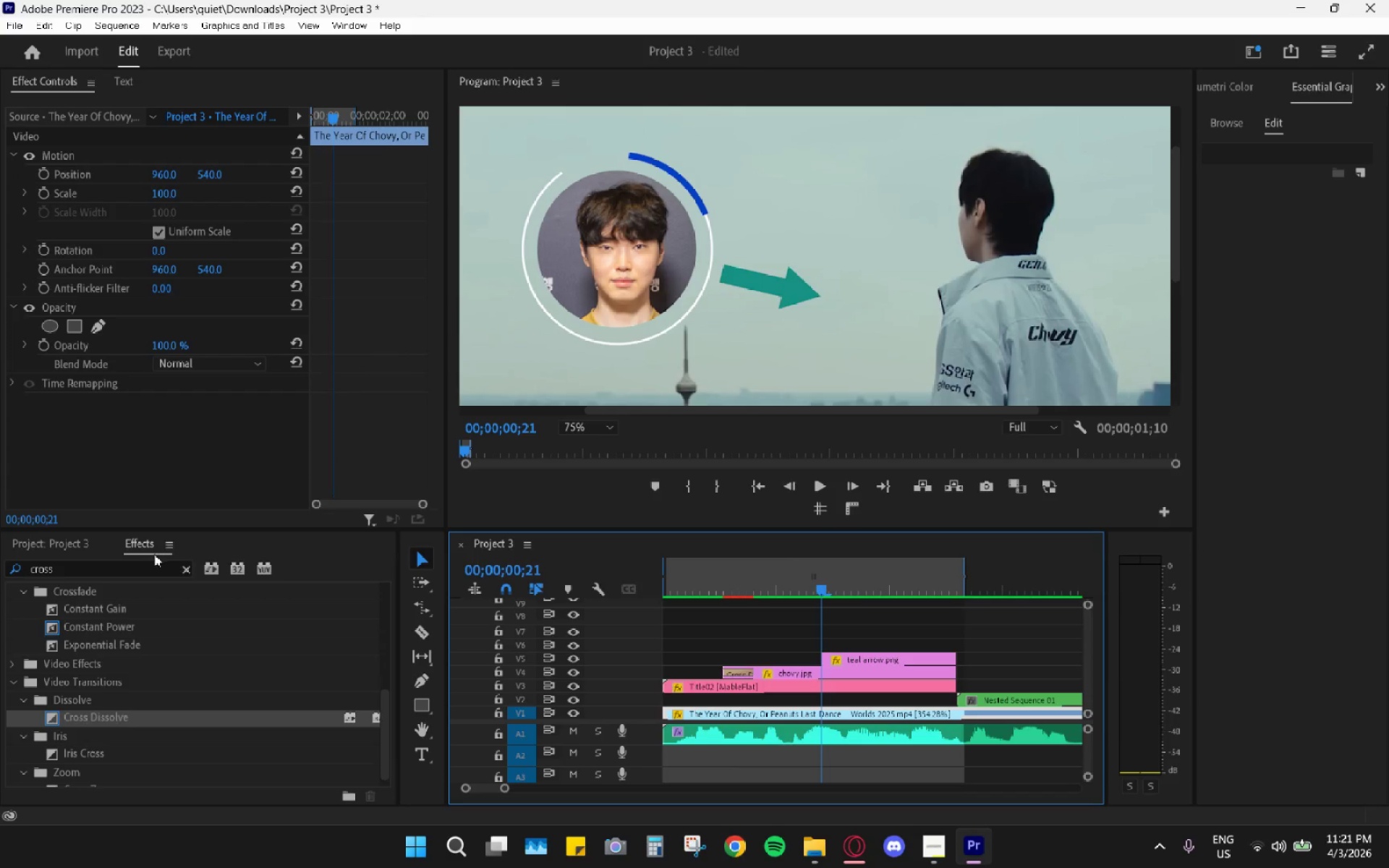 
left_click([190, 569])
 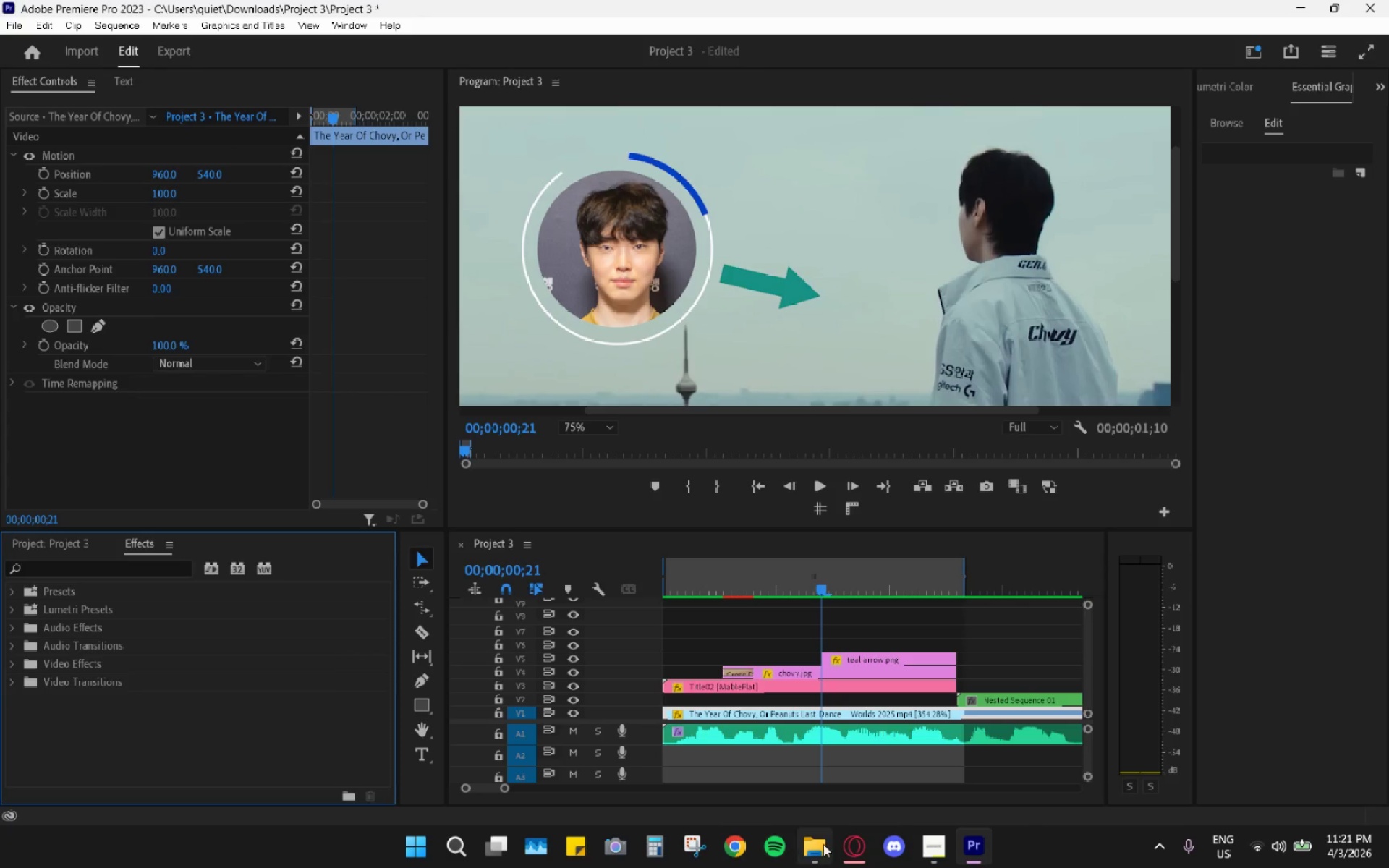 
left_click([820, 843])
 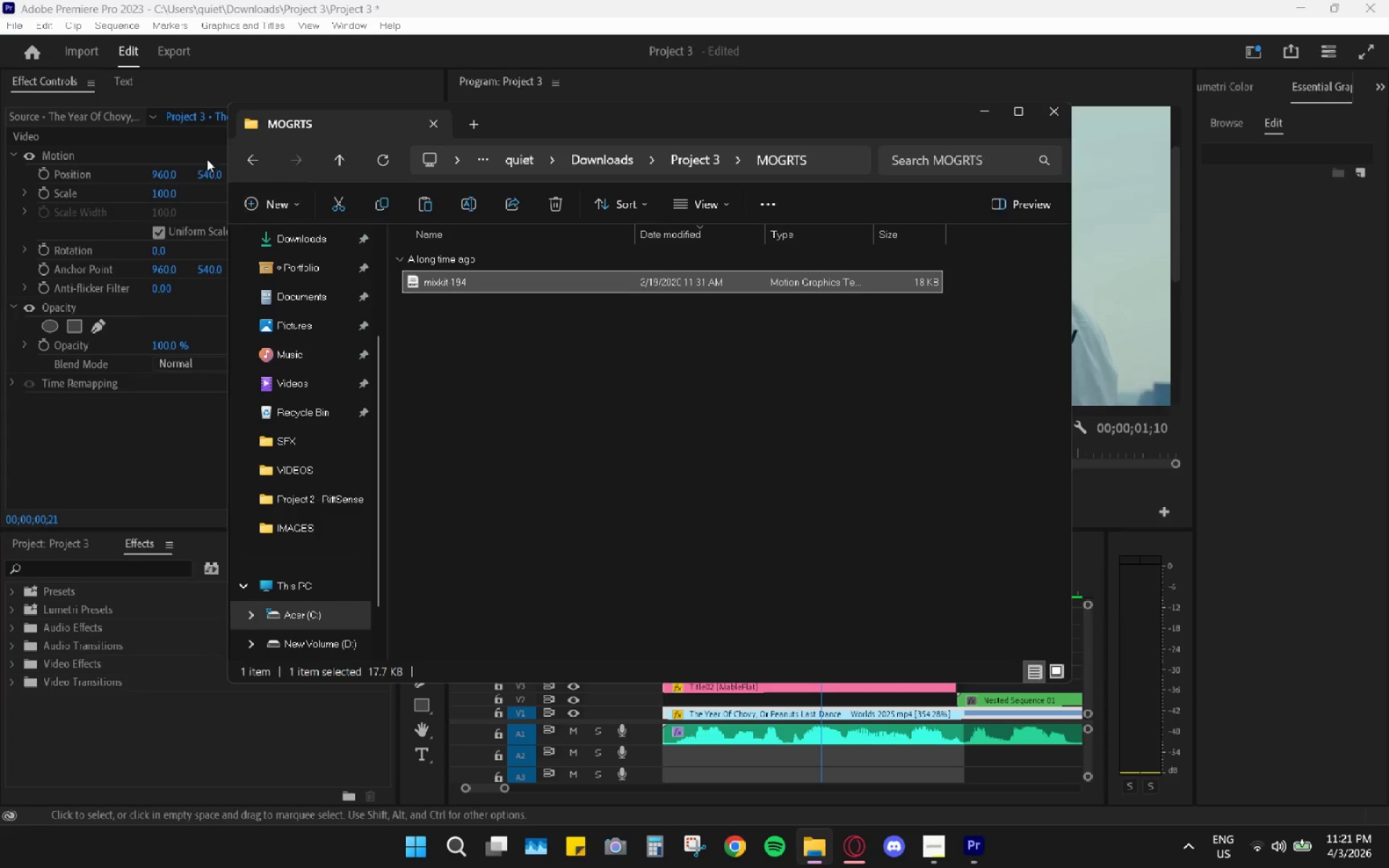 
left_click([248, 163])
 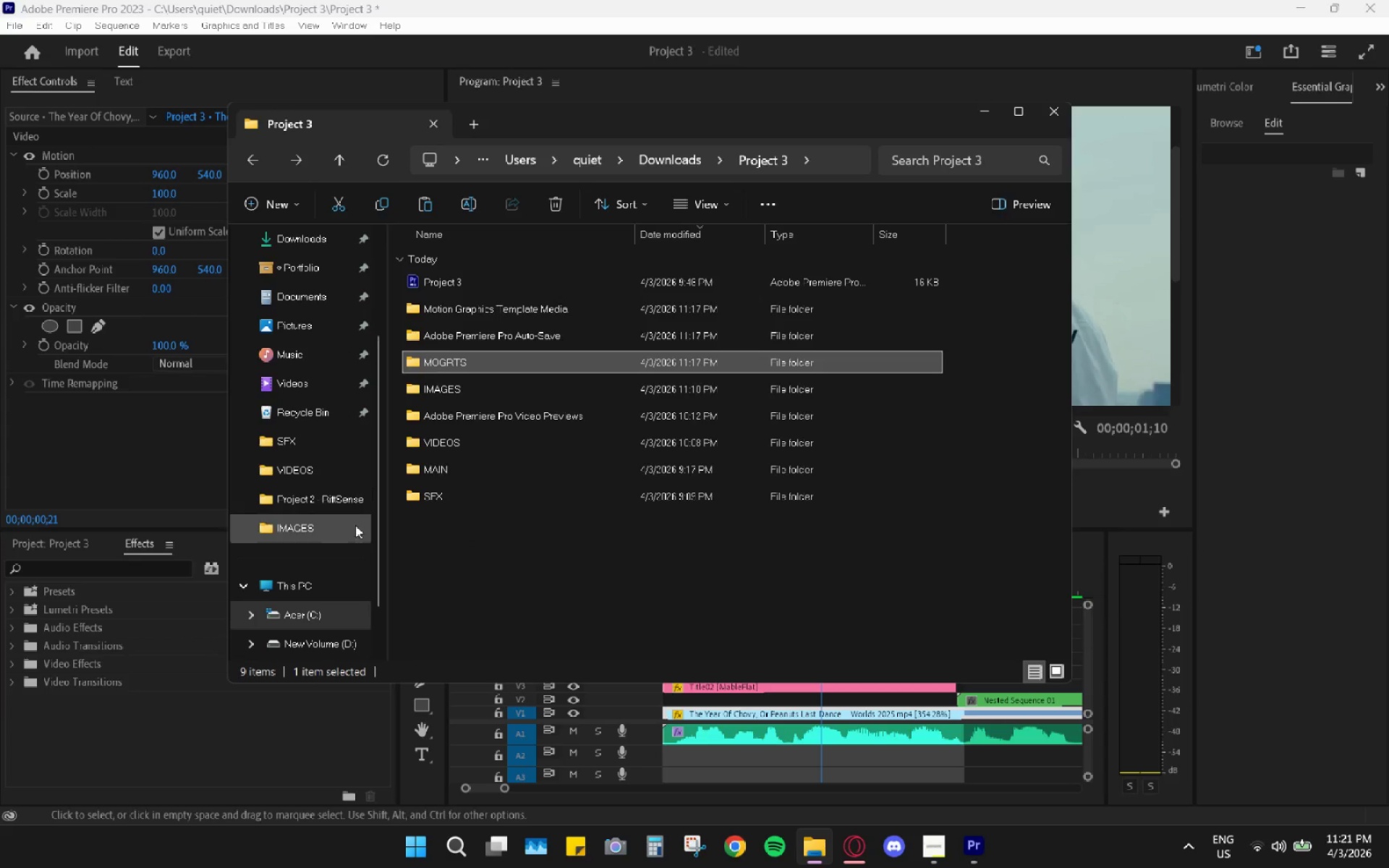 
scroll: coordinate [326, 520], scroll_direction: down, amount: 3.0
 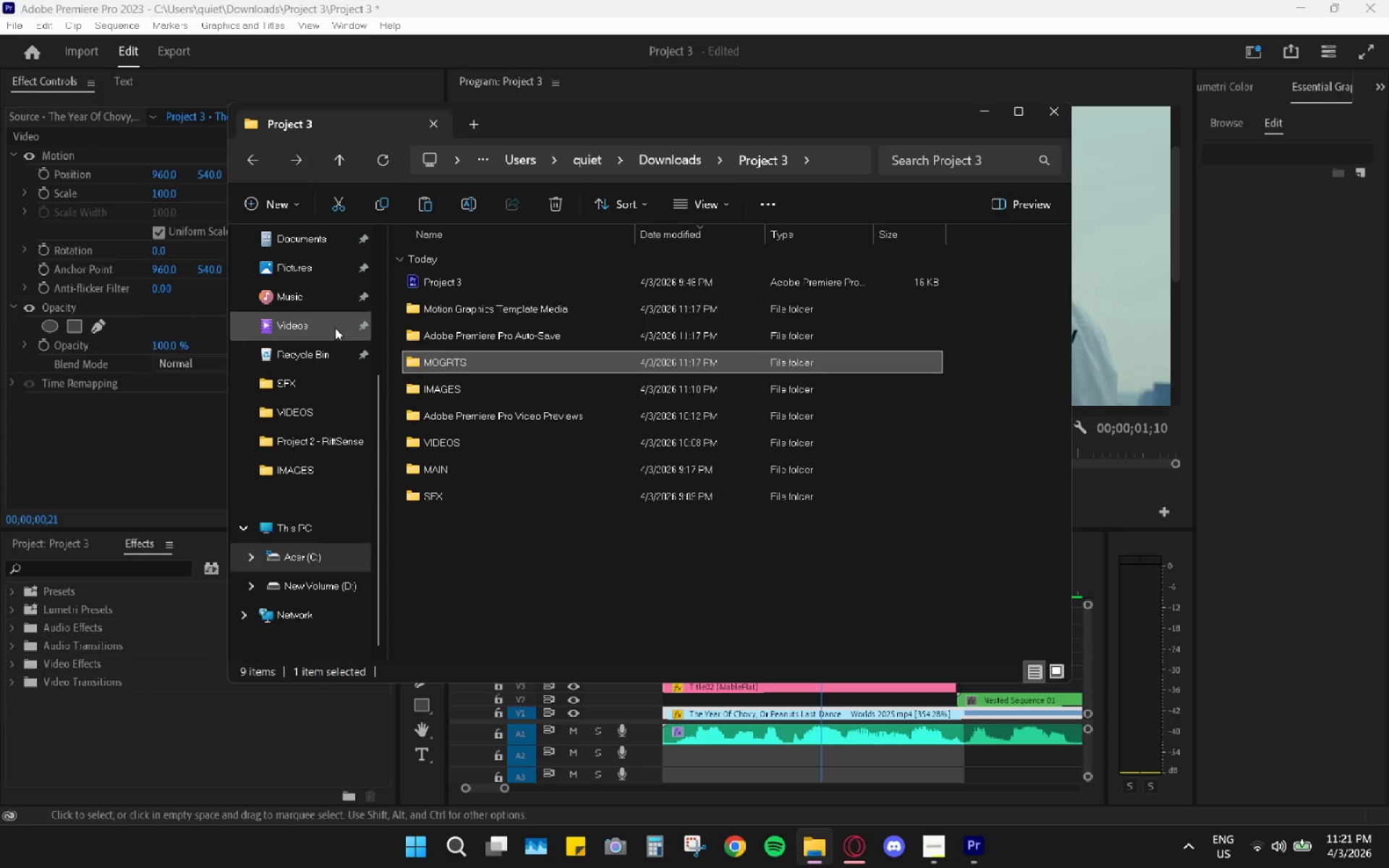 
scroll: coordinate [309, 351], scroll_direction: up, amount: 3.0
 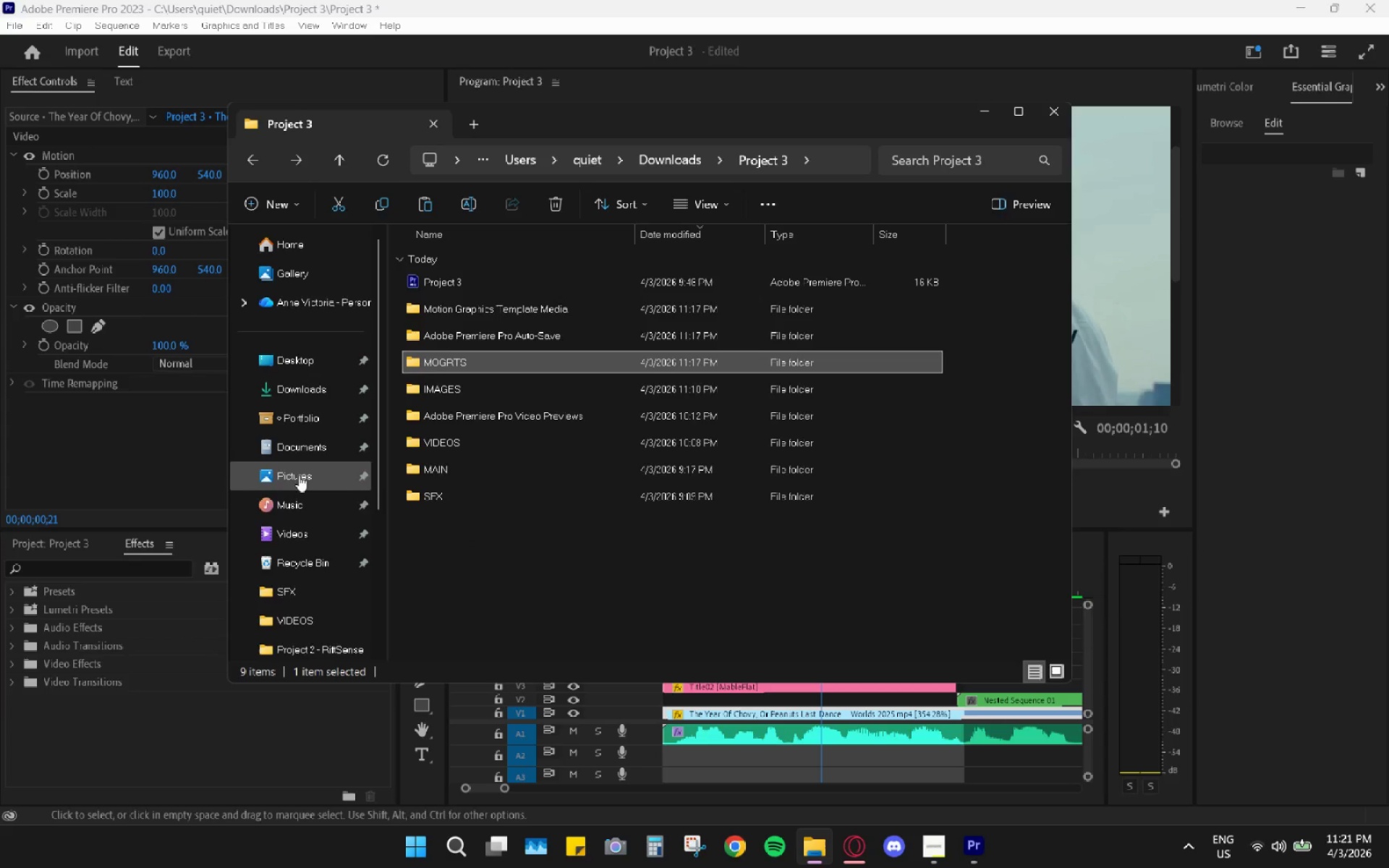 
scroll: coordinate [286, 519], scroll_direction: none, amount: 0.0
 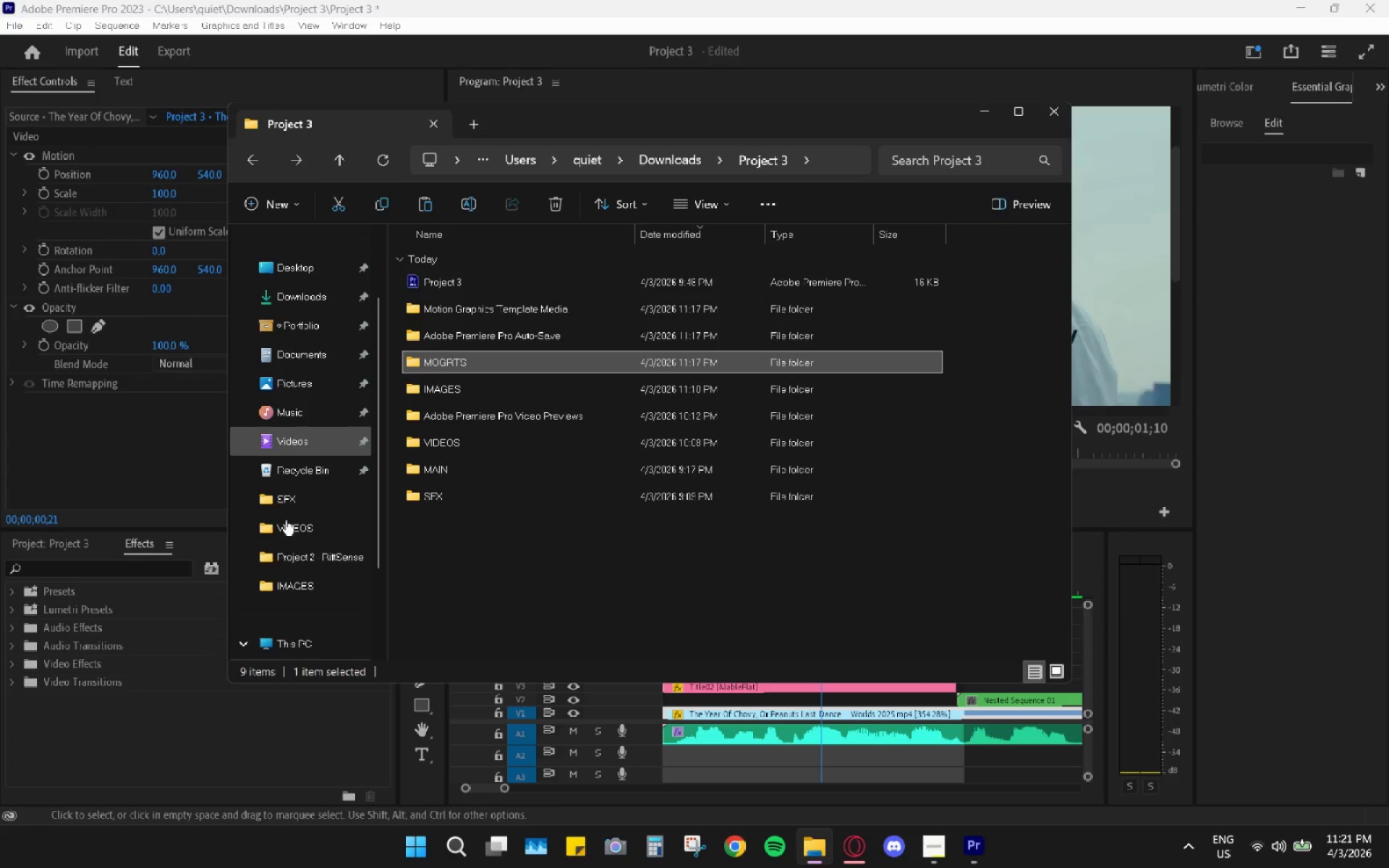 
scroll: coordinate [286, 520], scroll_direction: down, amount: 4.0
 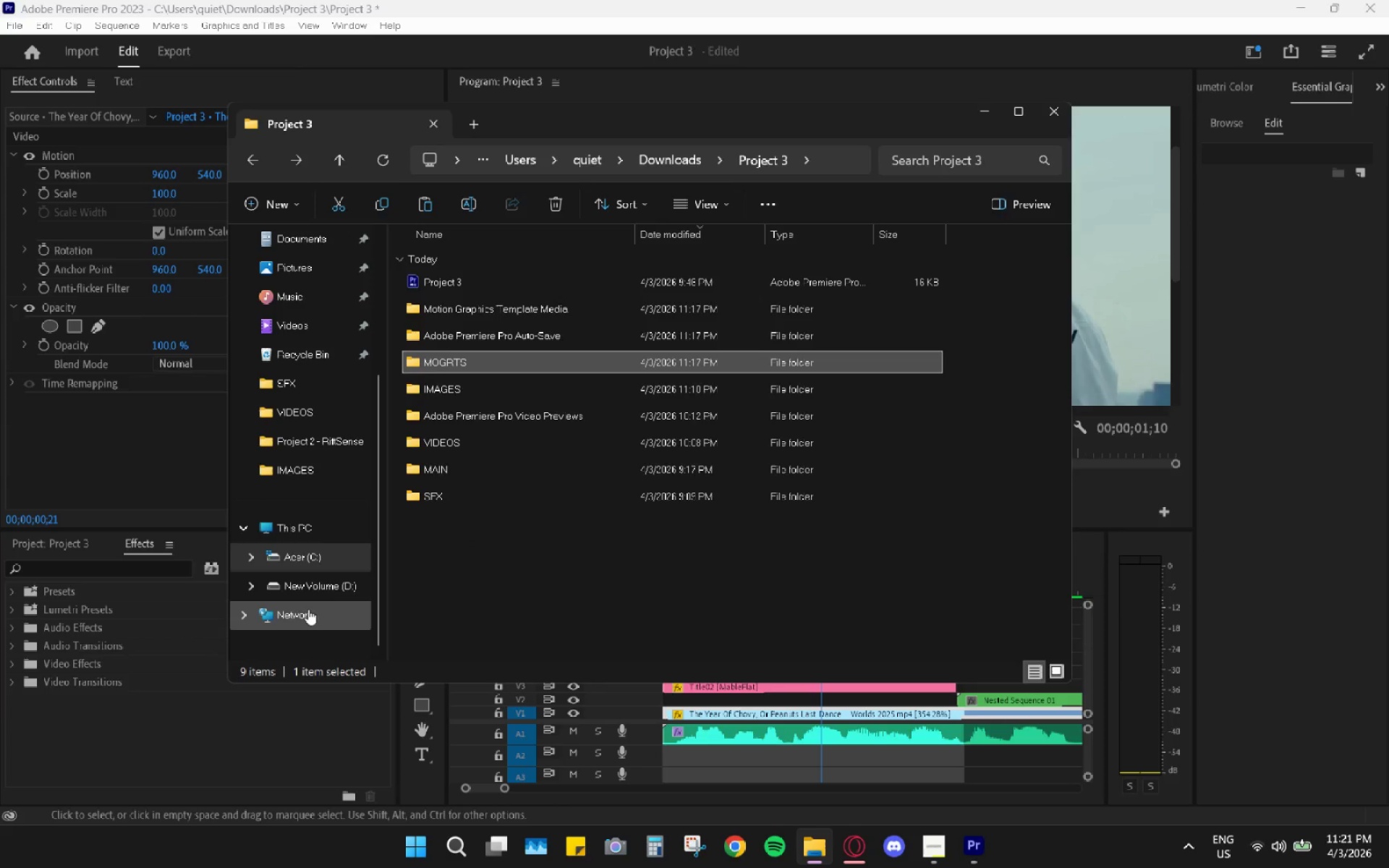 
left_click([317, 590])
 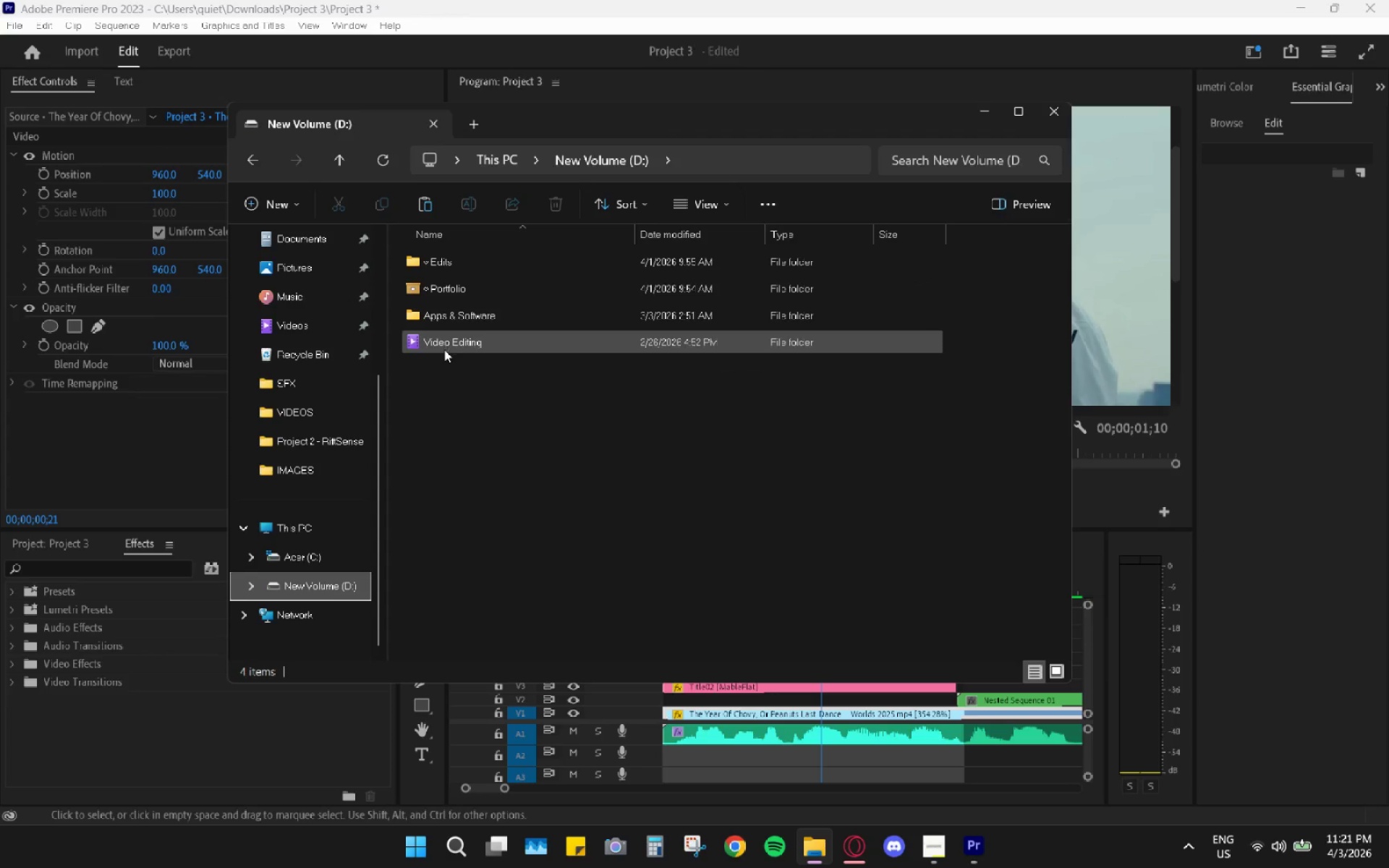 
double_click([444, 349])
 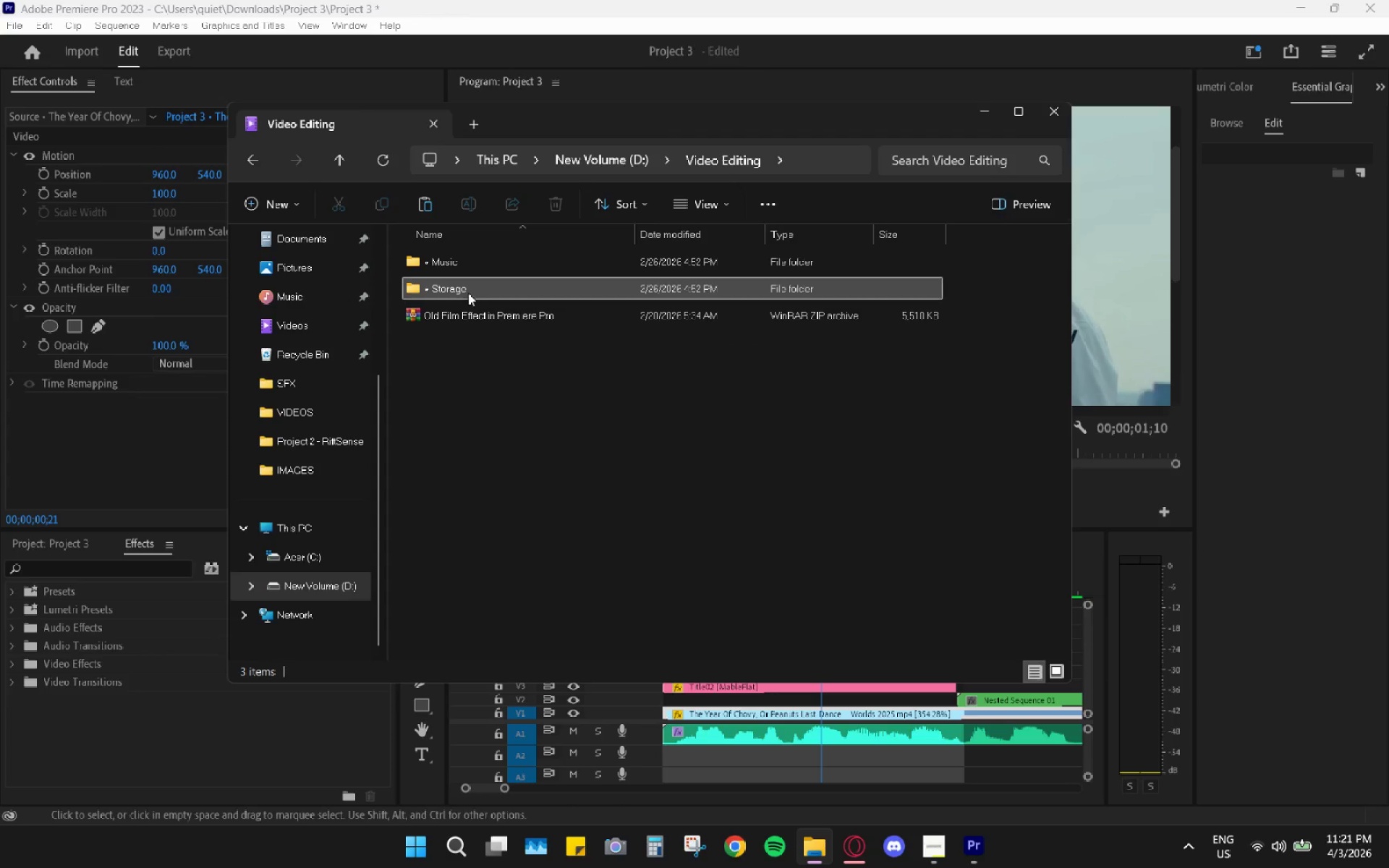 
double_click([468, 293])
 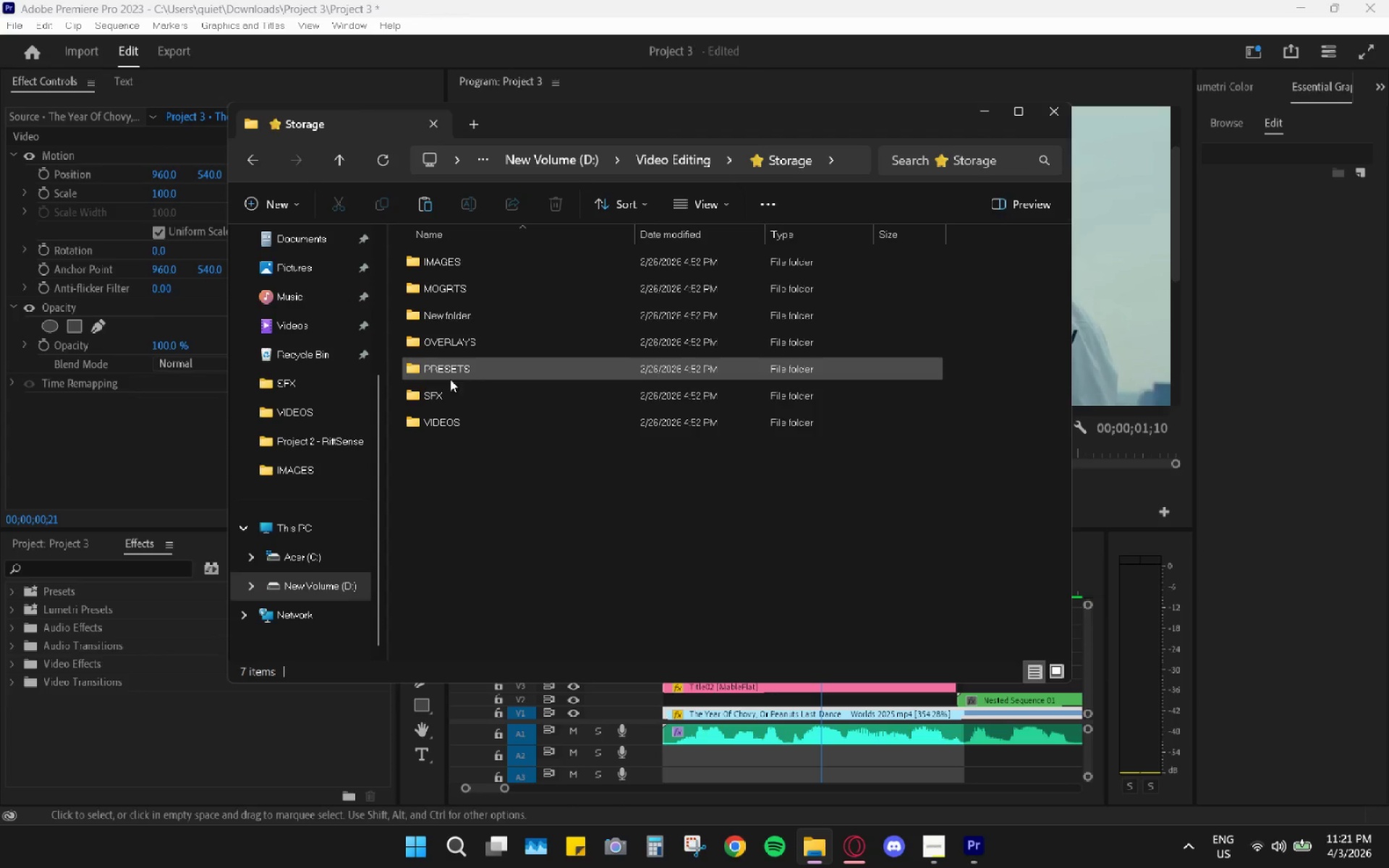 
double_click([444, 389])
 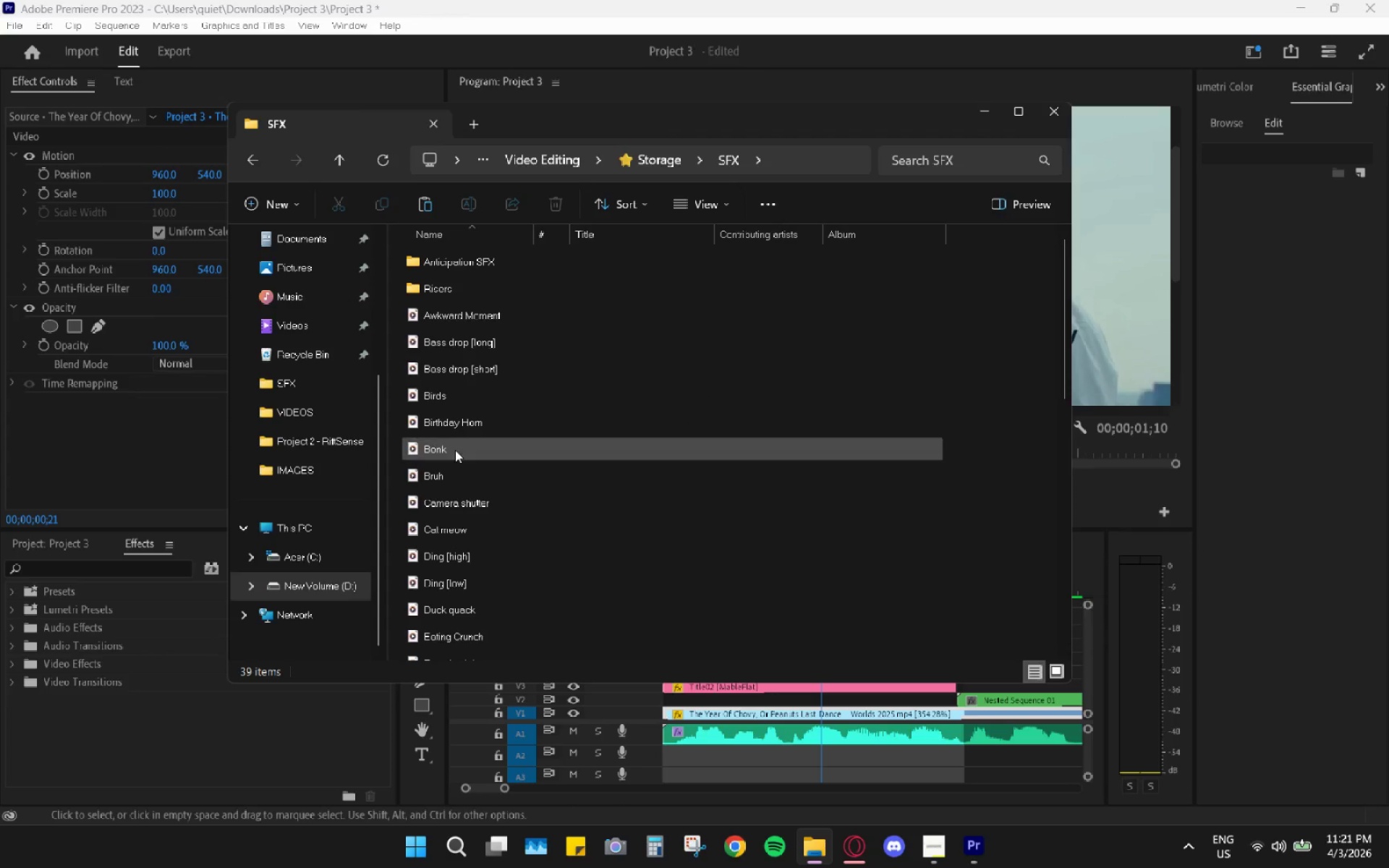 
scroll: coordinate [439, 533], scroll_direction: down, amount: 3.0
 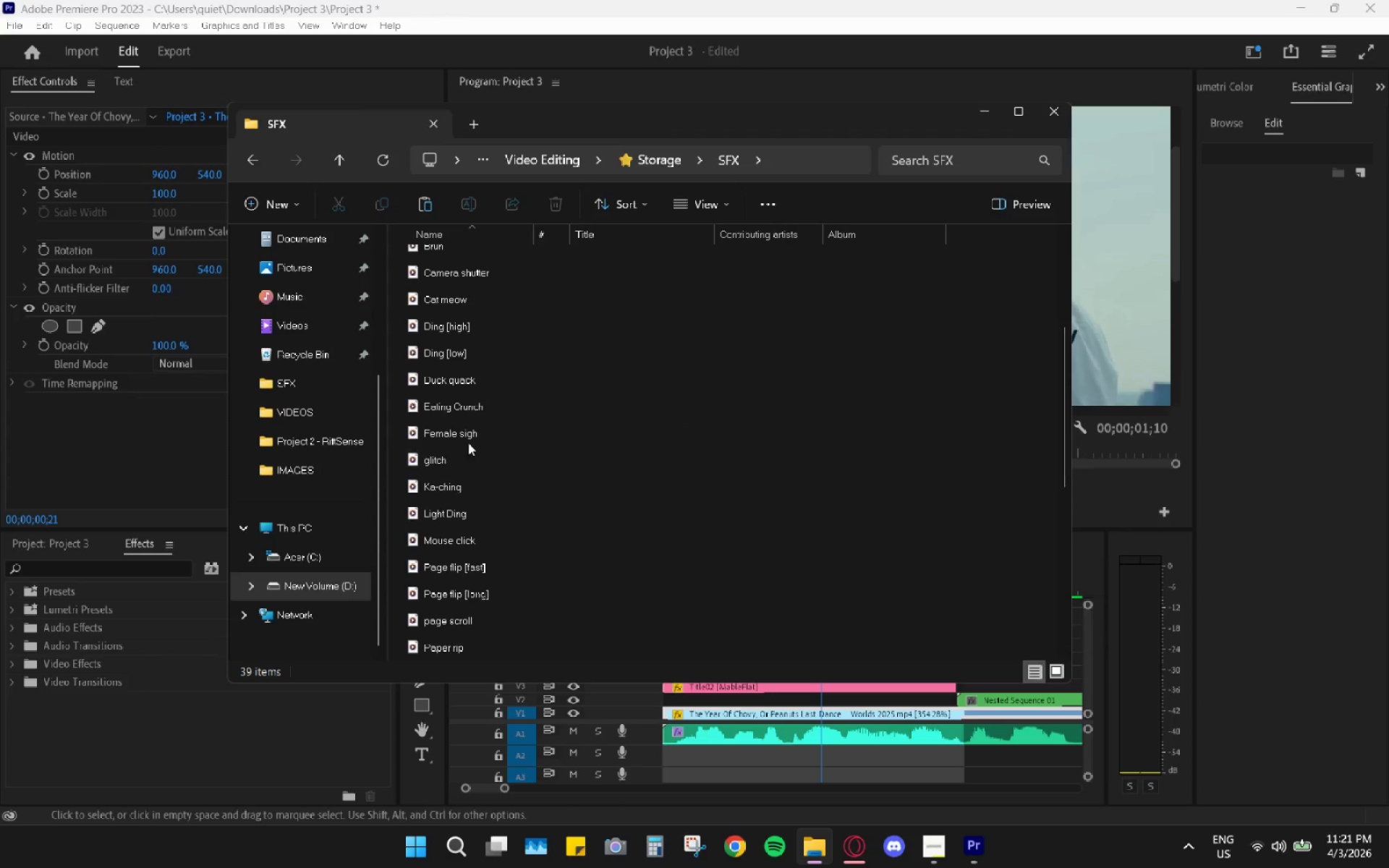 
scroll: coordinate [472, 443], scroll_direction: up, amount: 3.0
 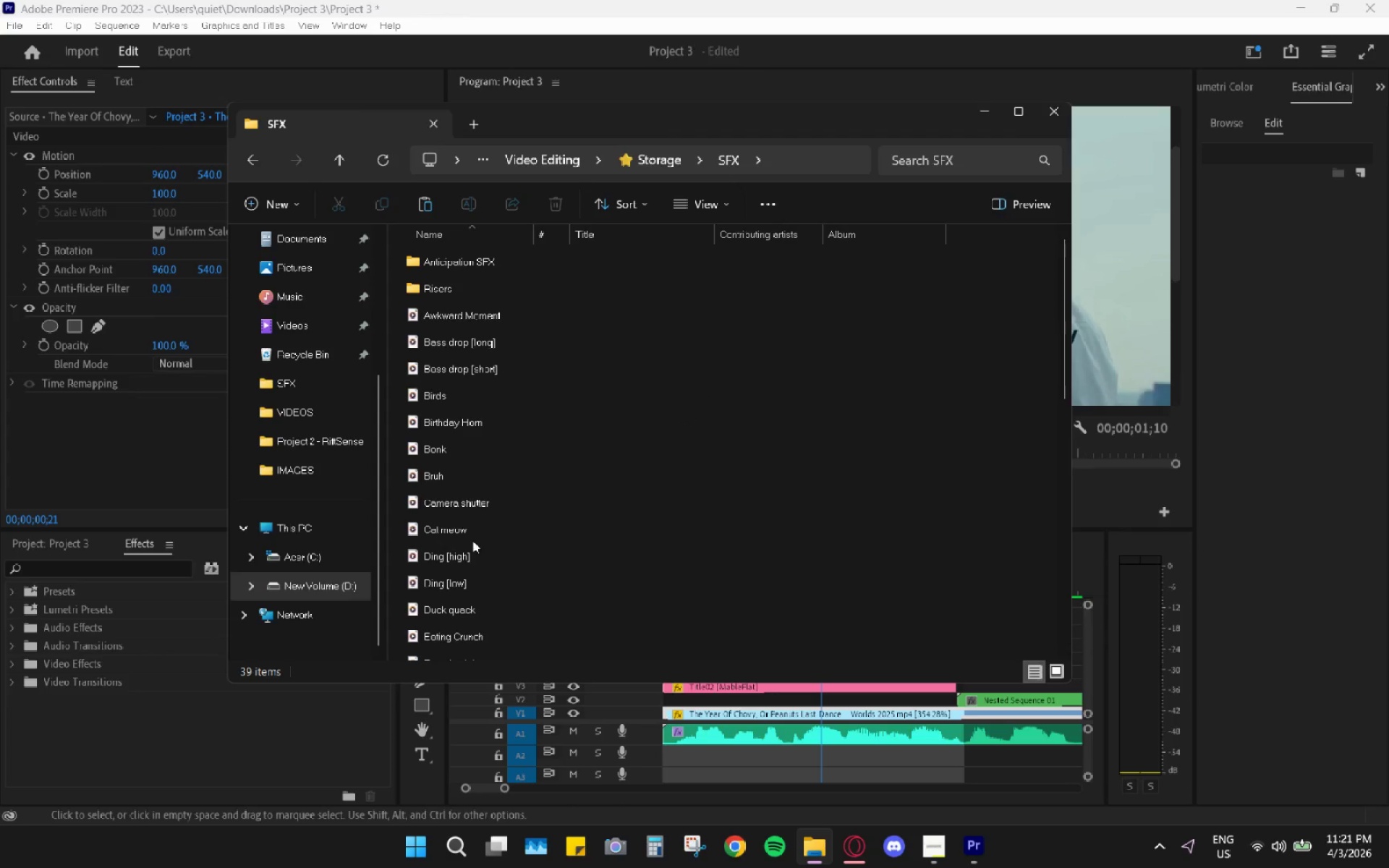 
left_click([474, 560])
 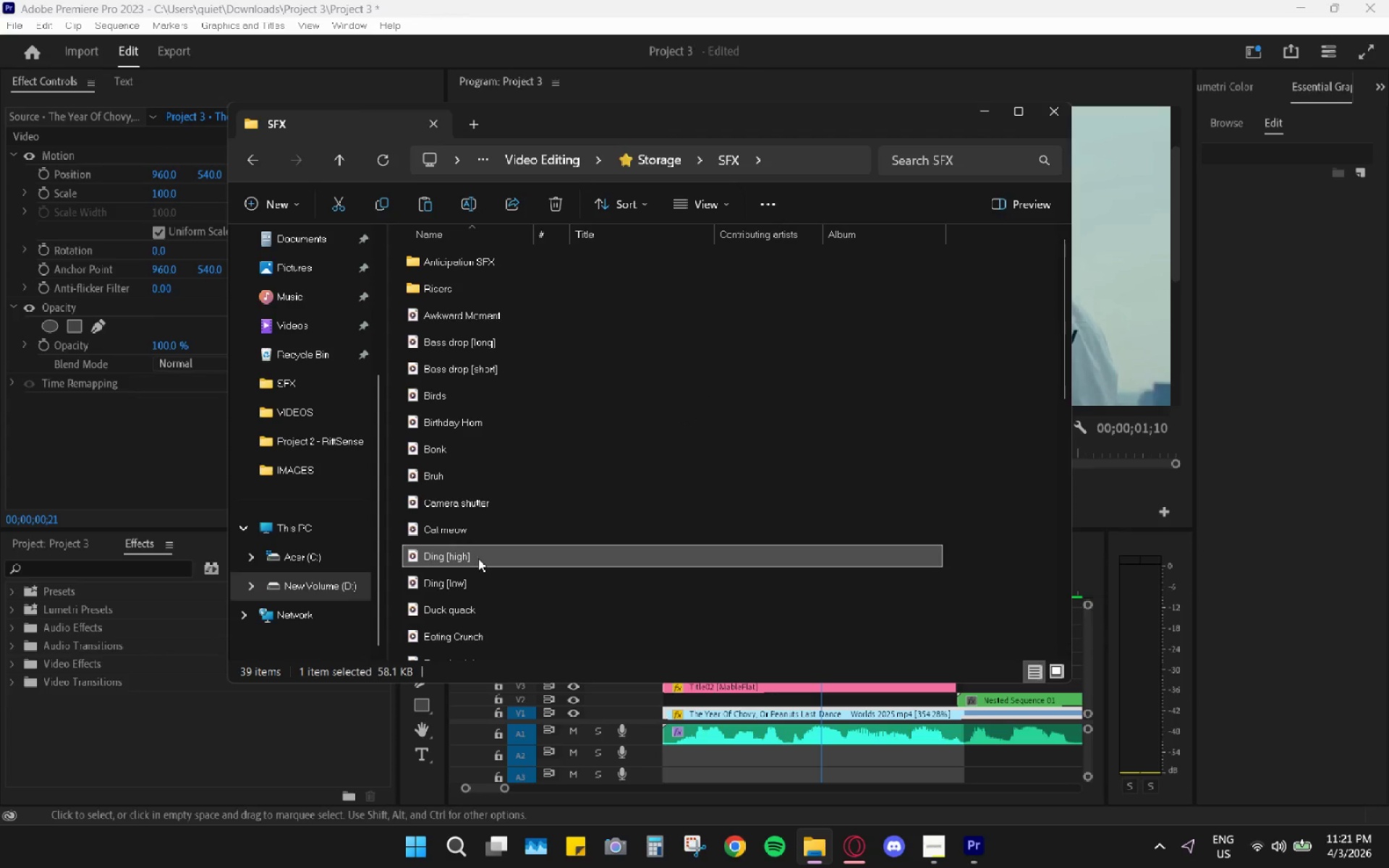 
double_click([479, 557])
 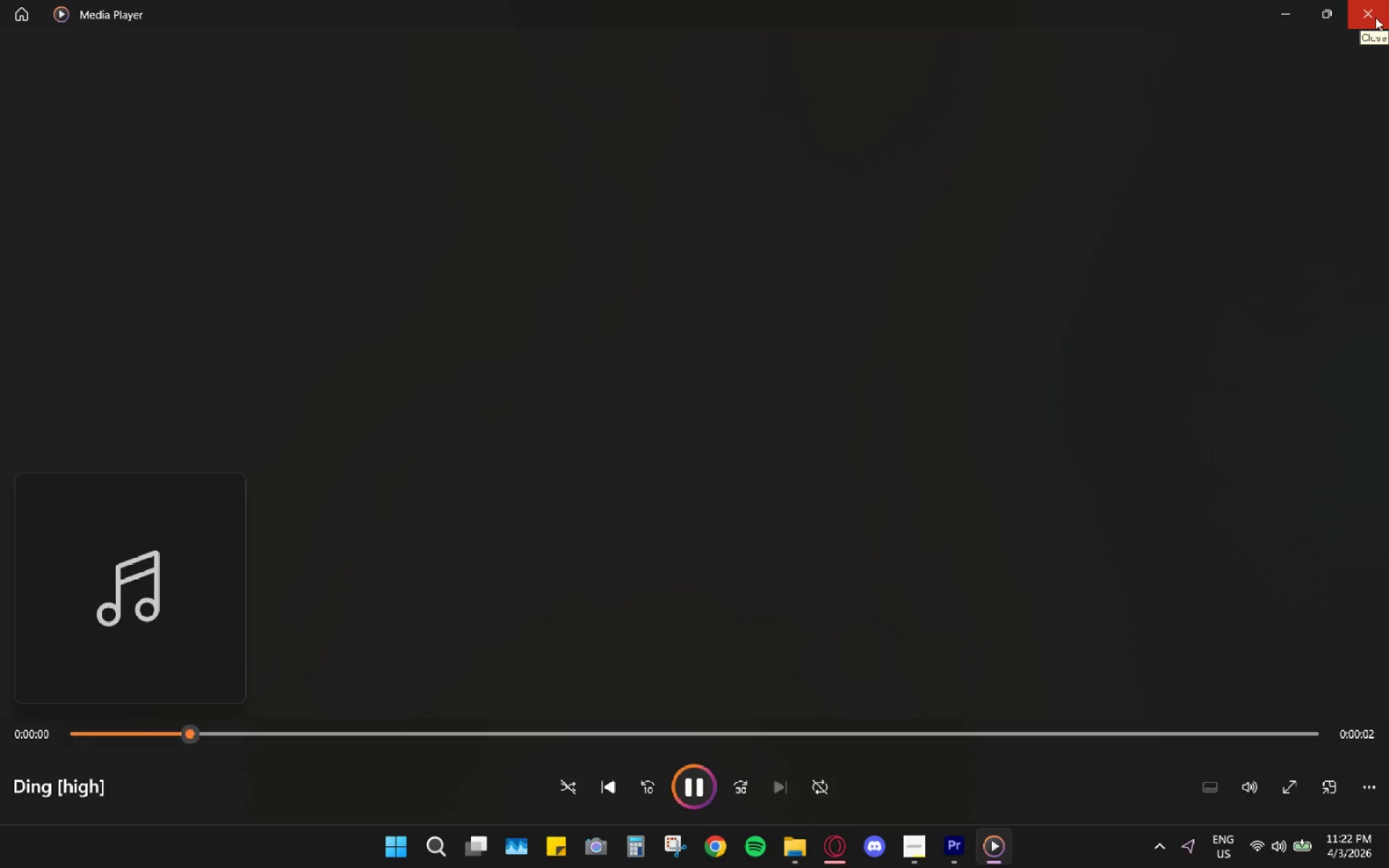 
left_click([1375, 17])
 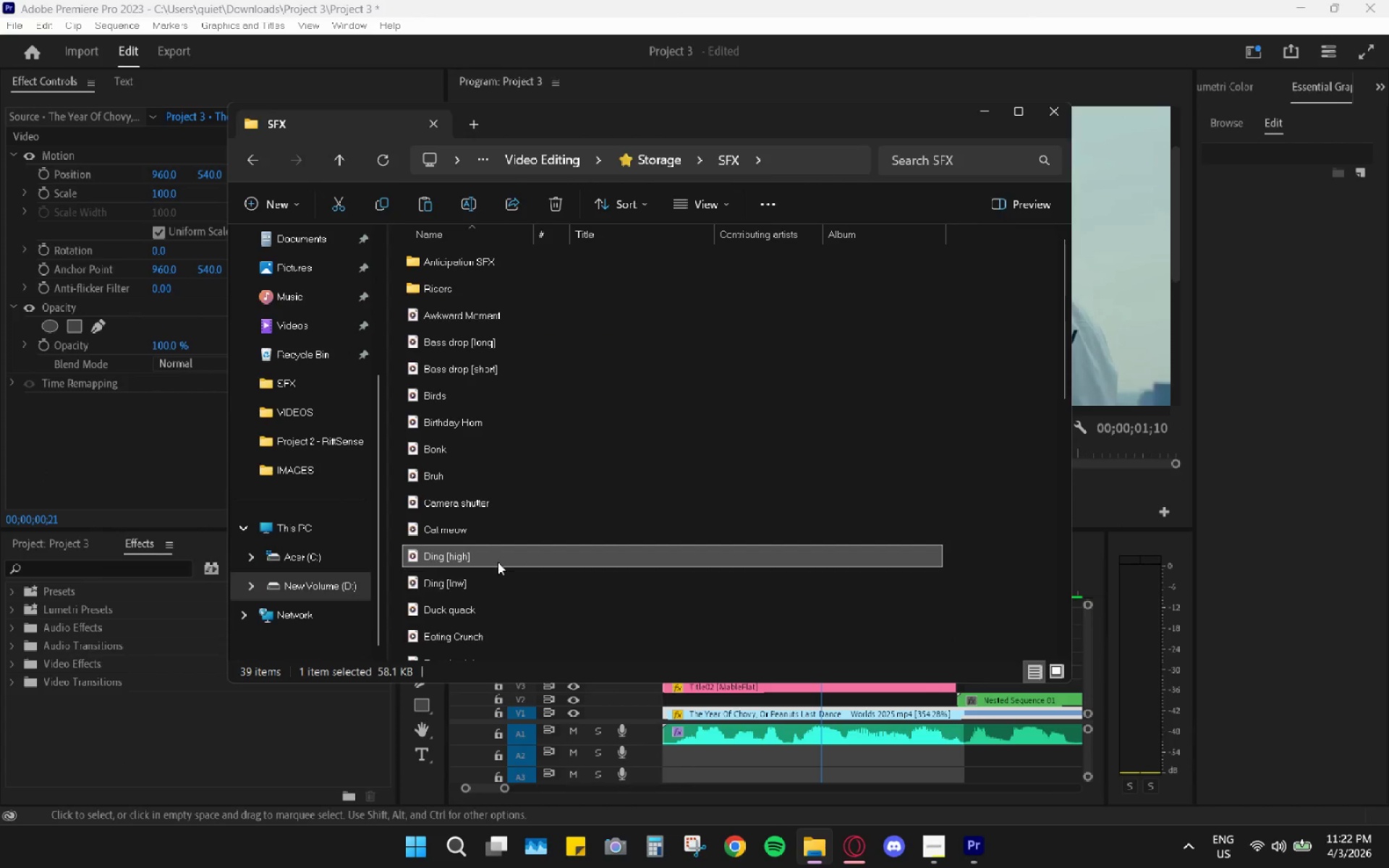 
key(Control+C)
 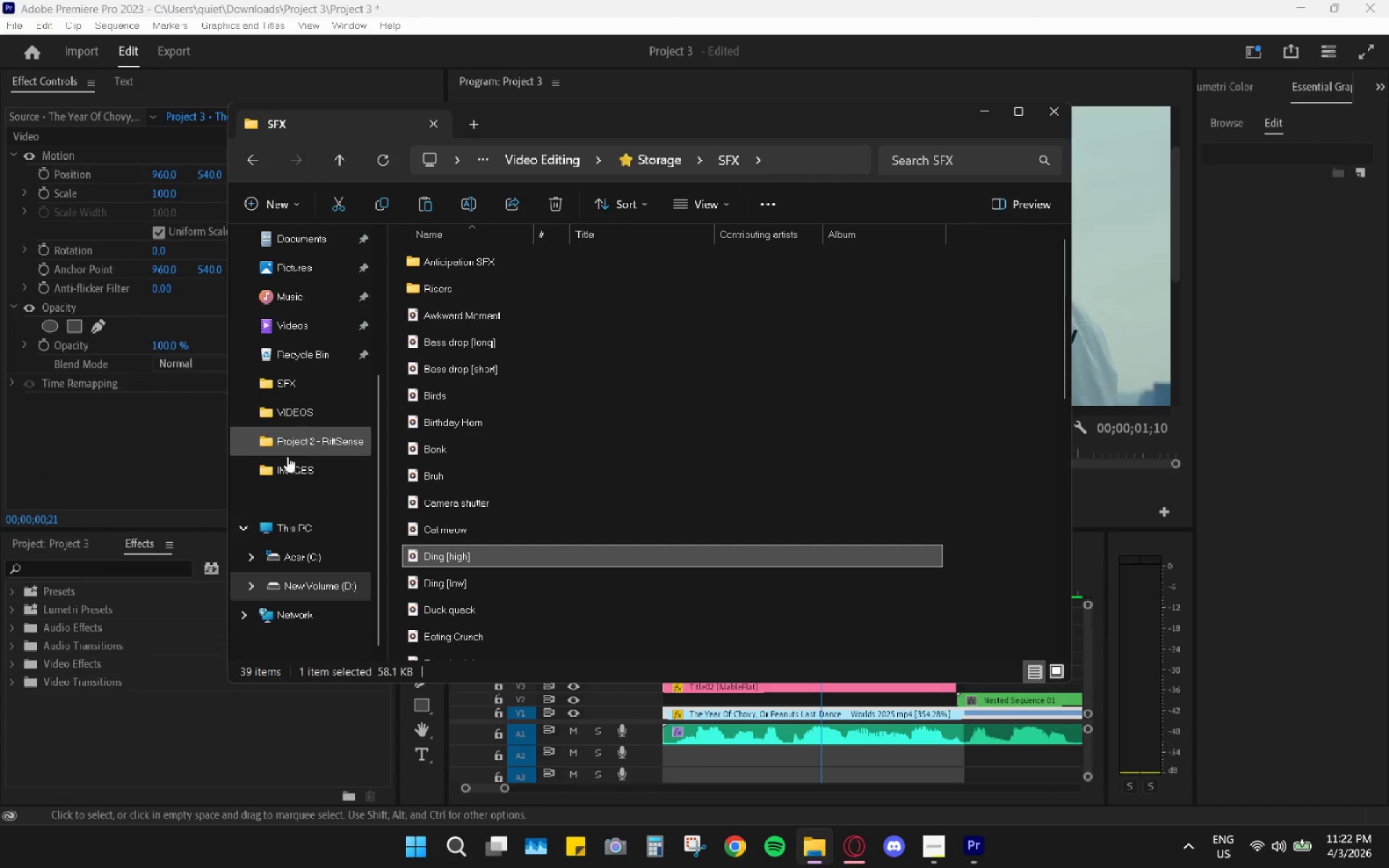 
left_click([281, 389])
 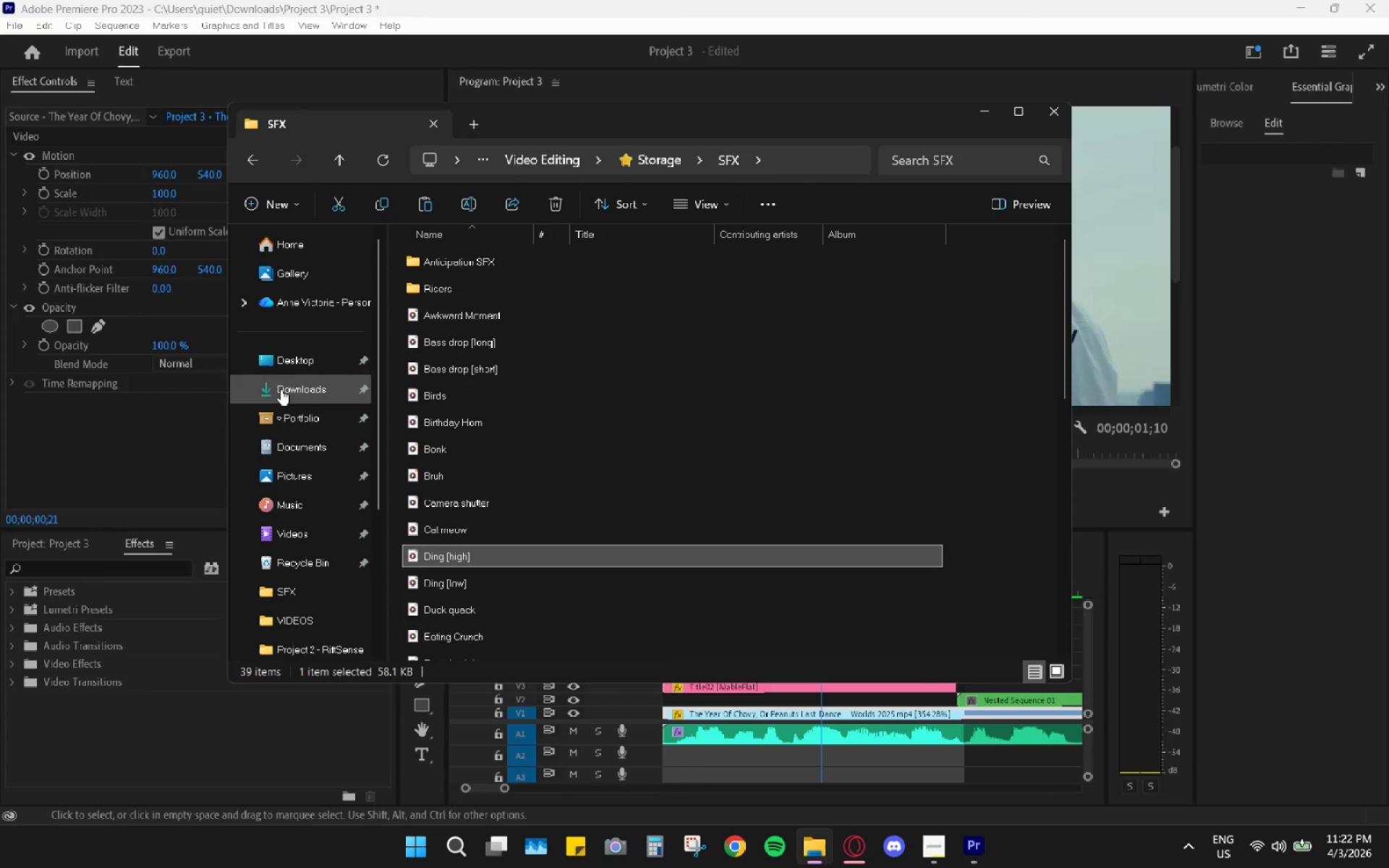 
scroll: coordinate [282, 468], scroll_direction: up, amount: 5.0
 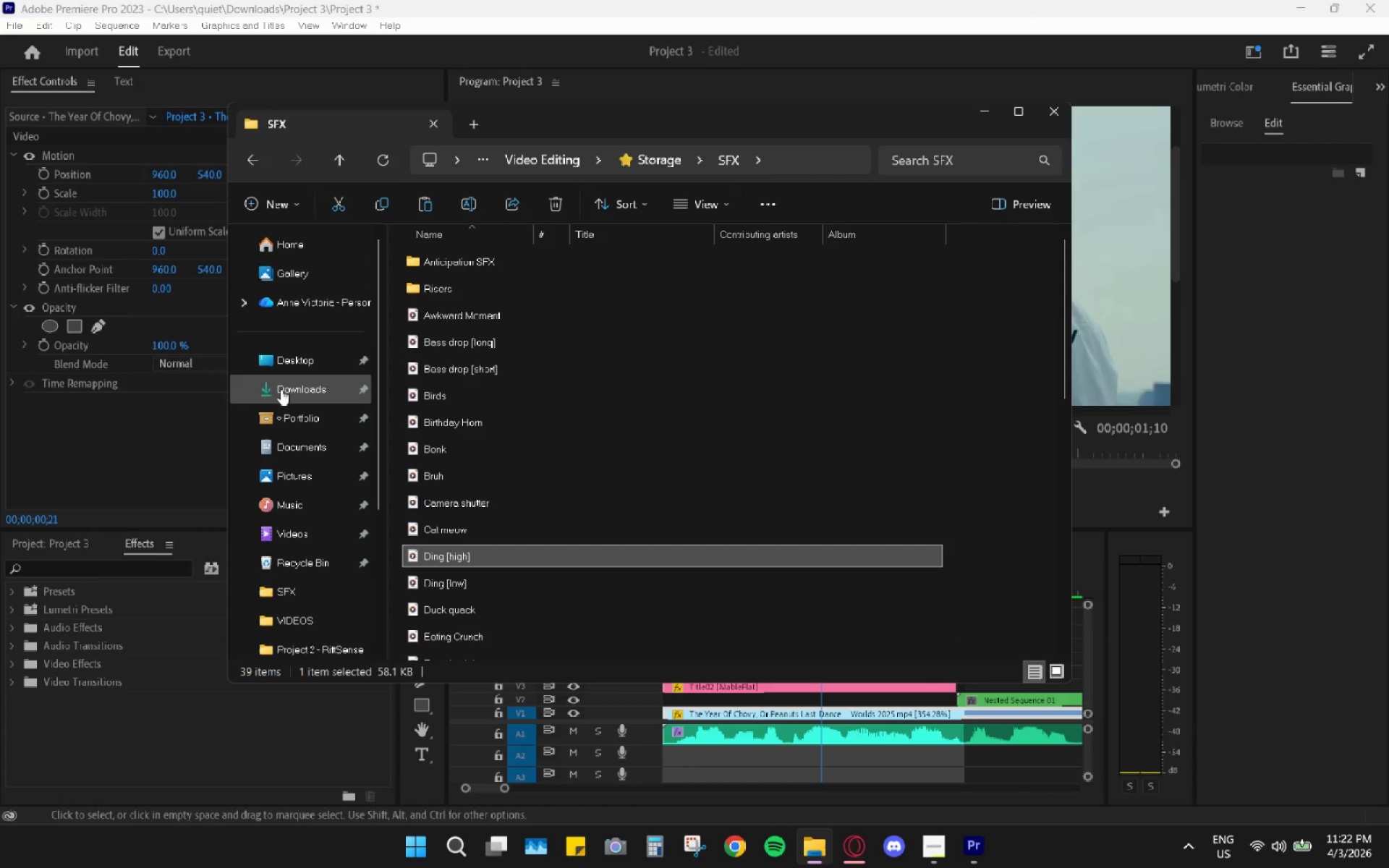 
double_click([281, 389])
 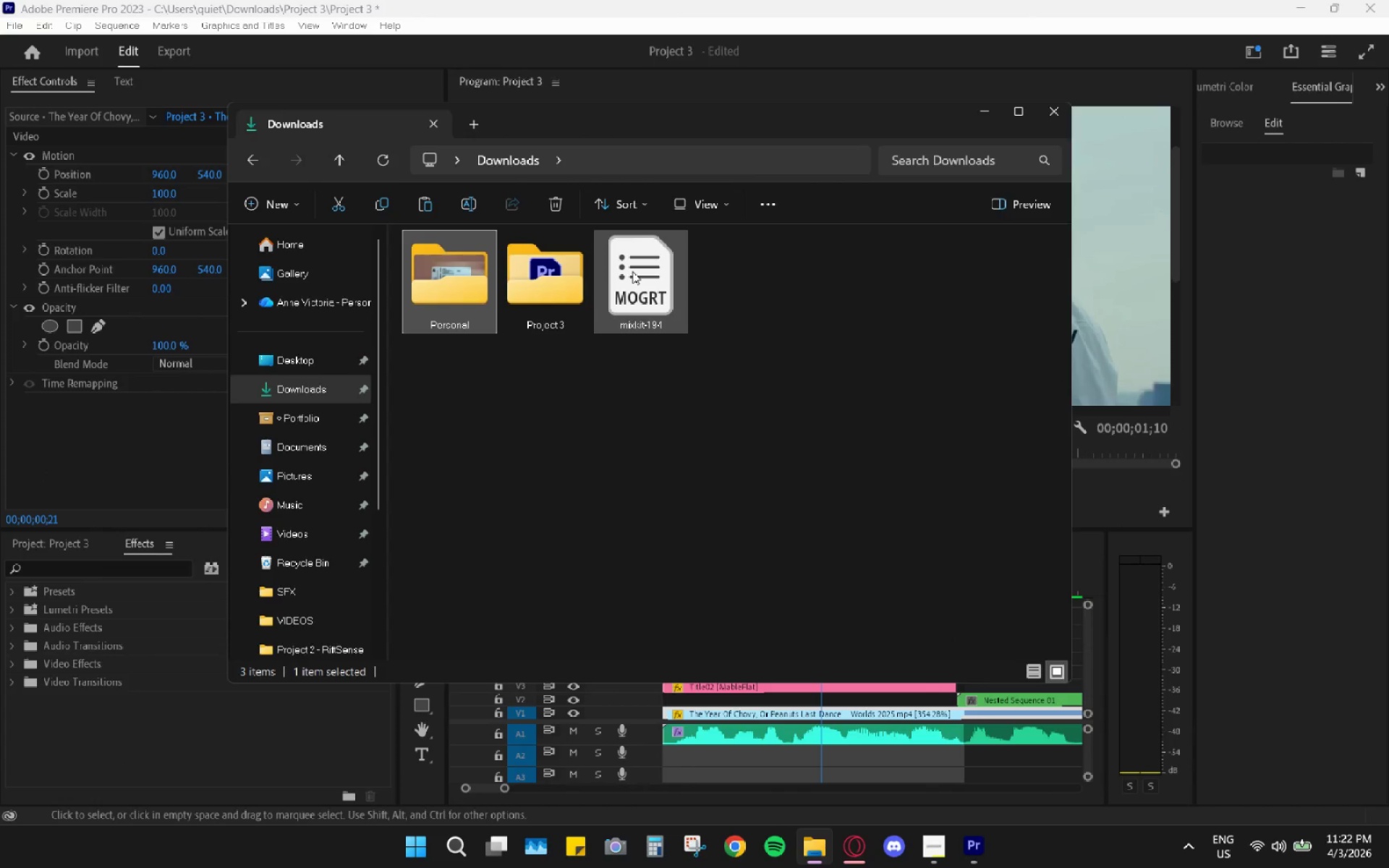 
left_click([632, 271])
 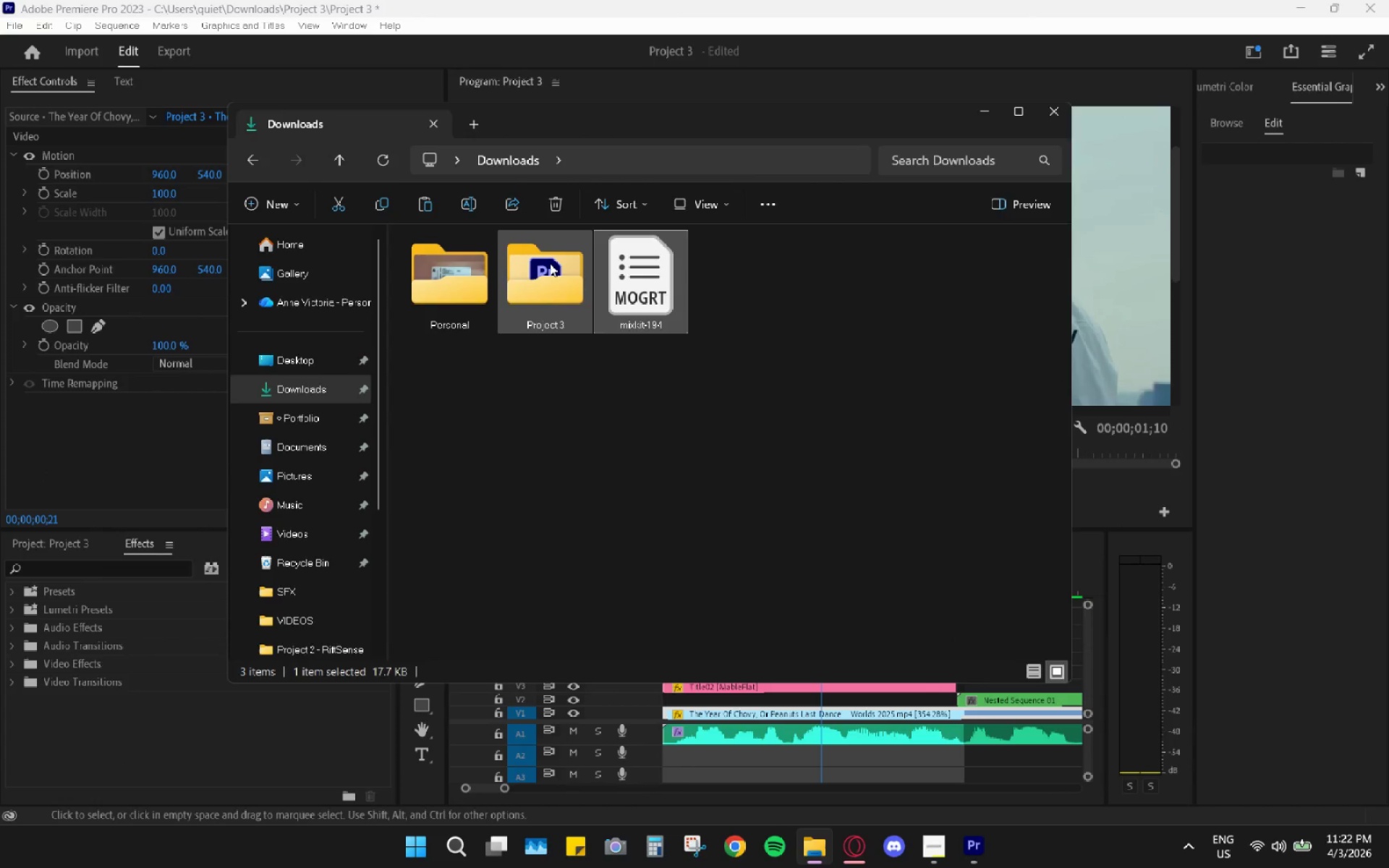 
double_click([550, 263])
 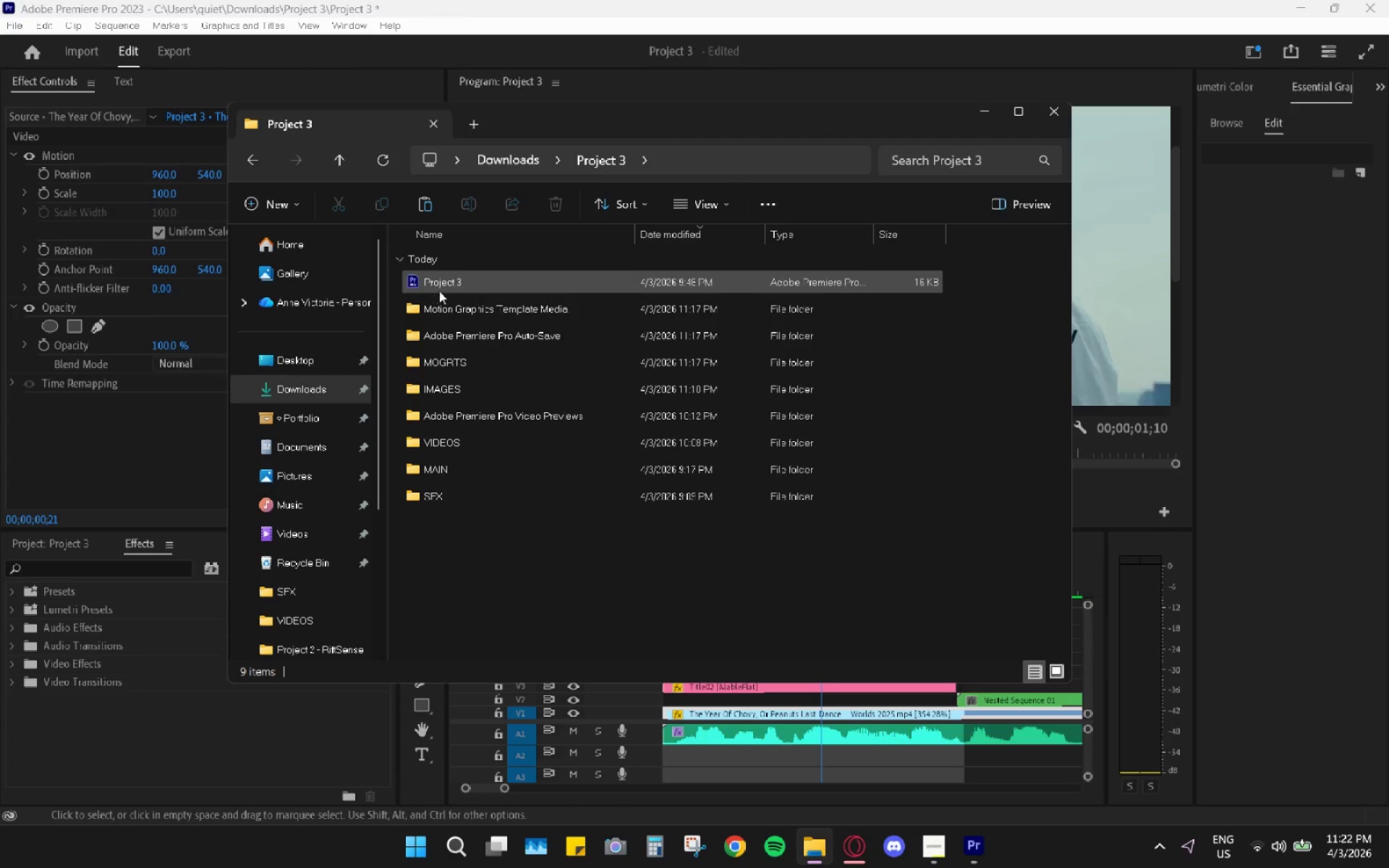 
double_click([451, 491])
 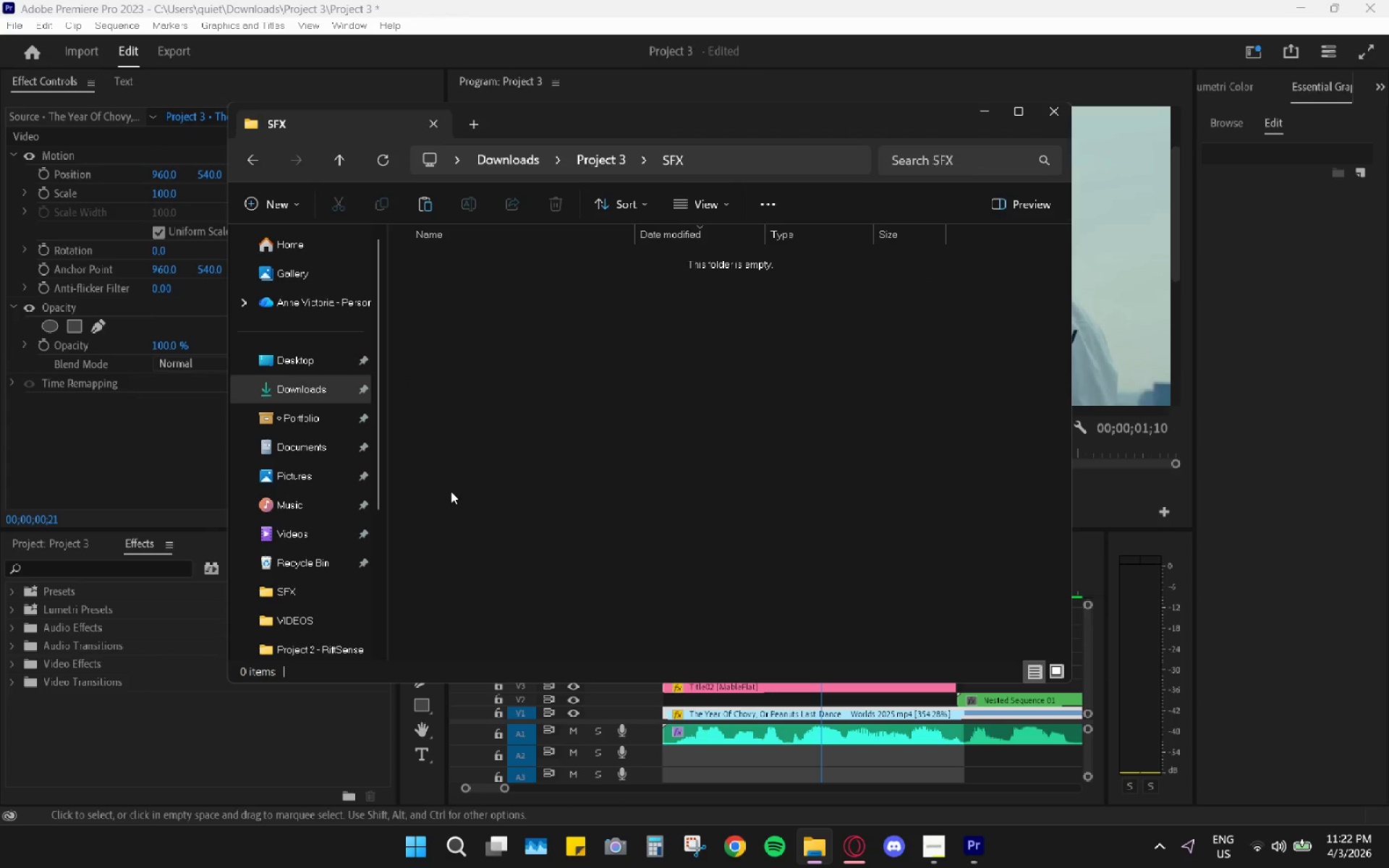 
key(Control+V)
 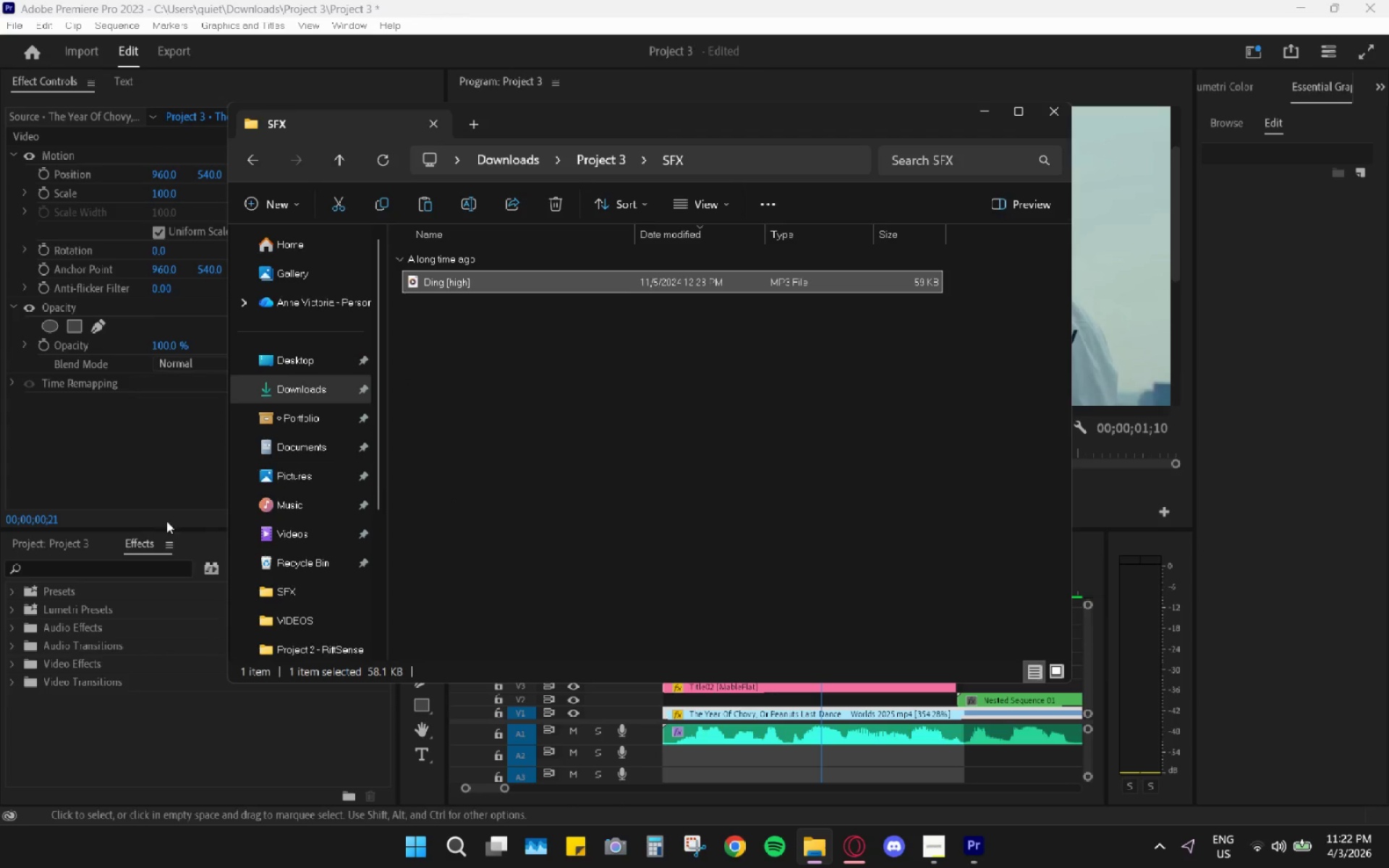 
left_click([46, 549])
 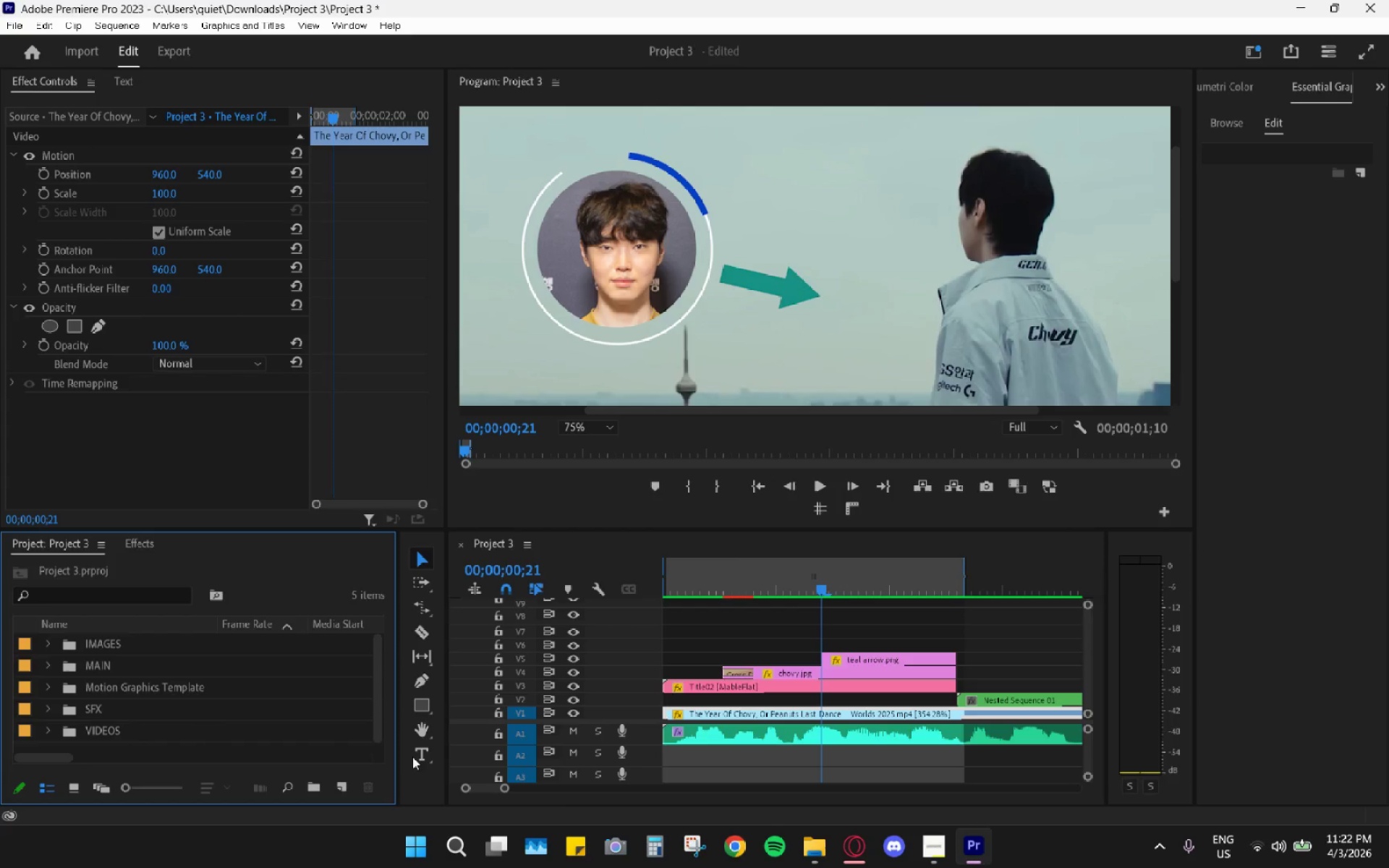 
left_click([48, 706])
 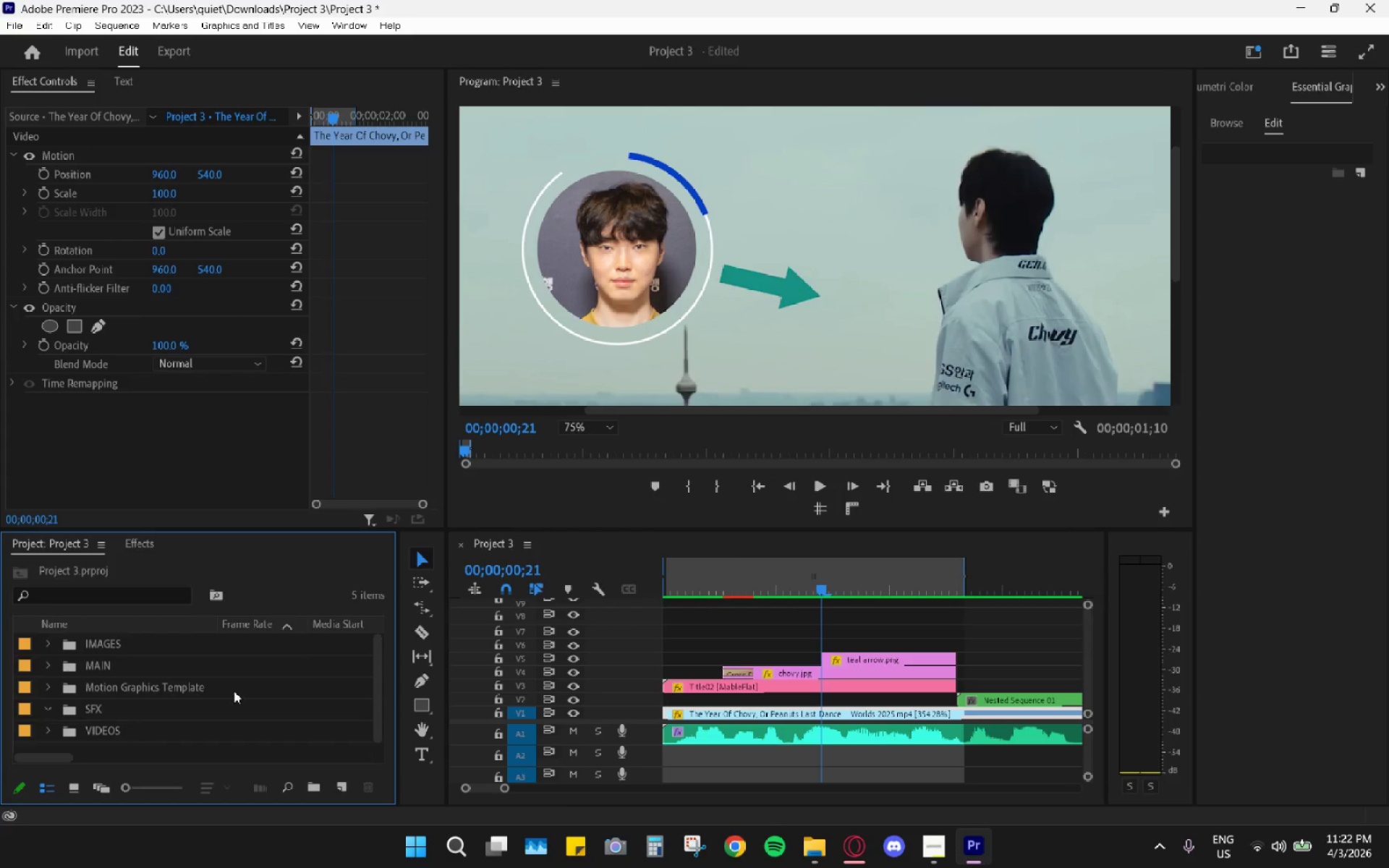 
scroll: coordinate [234, 691], scroll_direction: down, amount: 3.0
 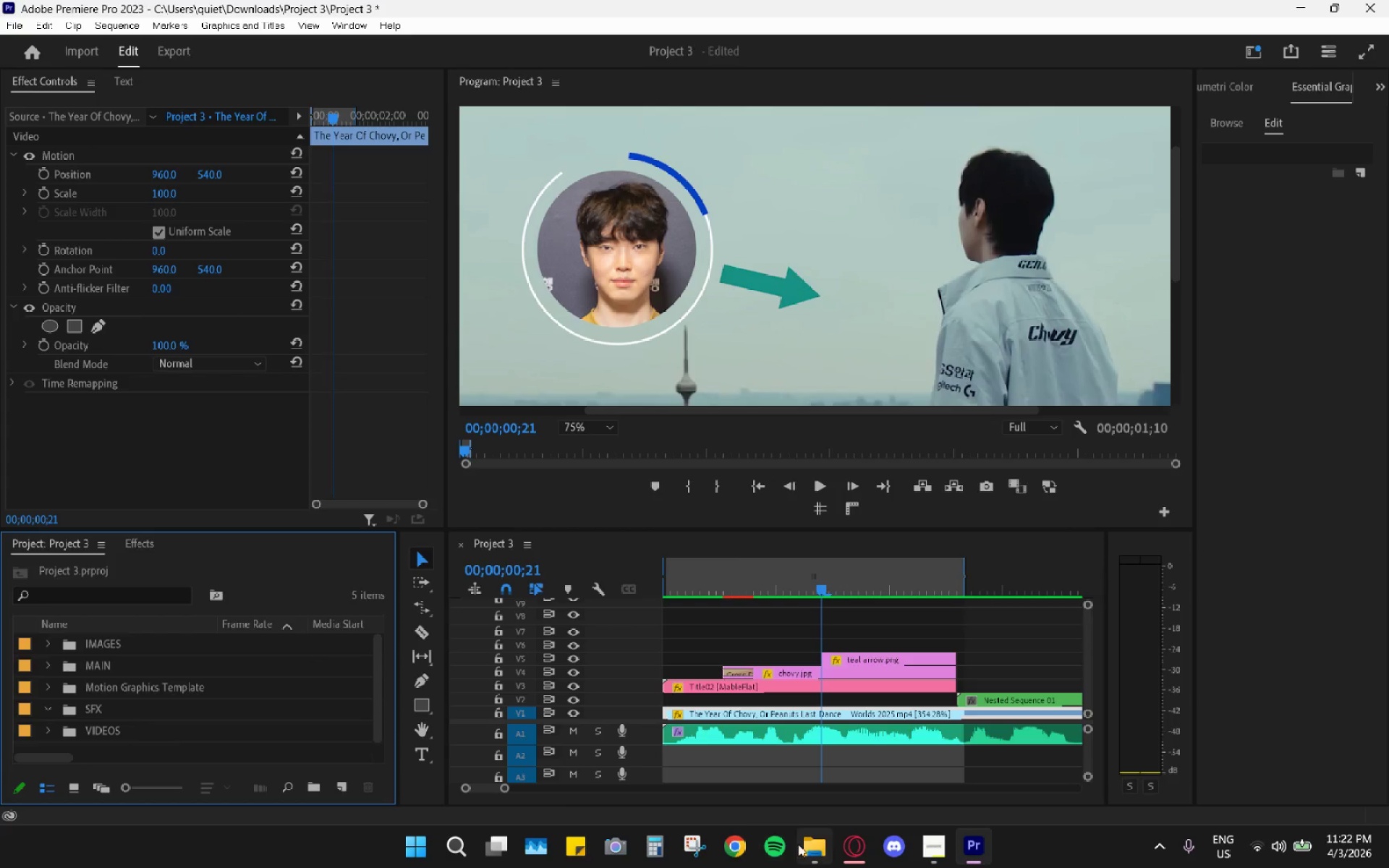 
left_click([806, 848])
 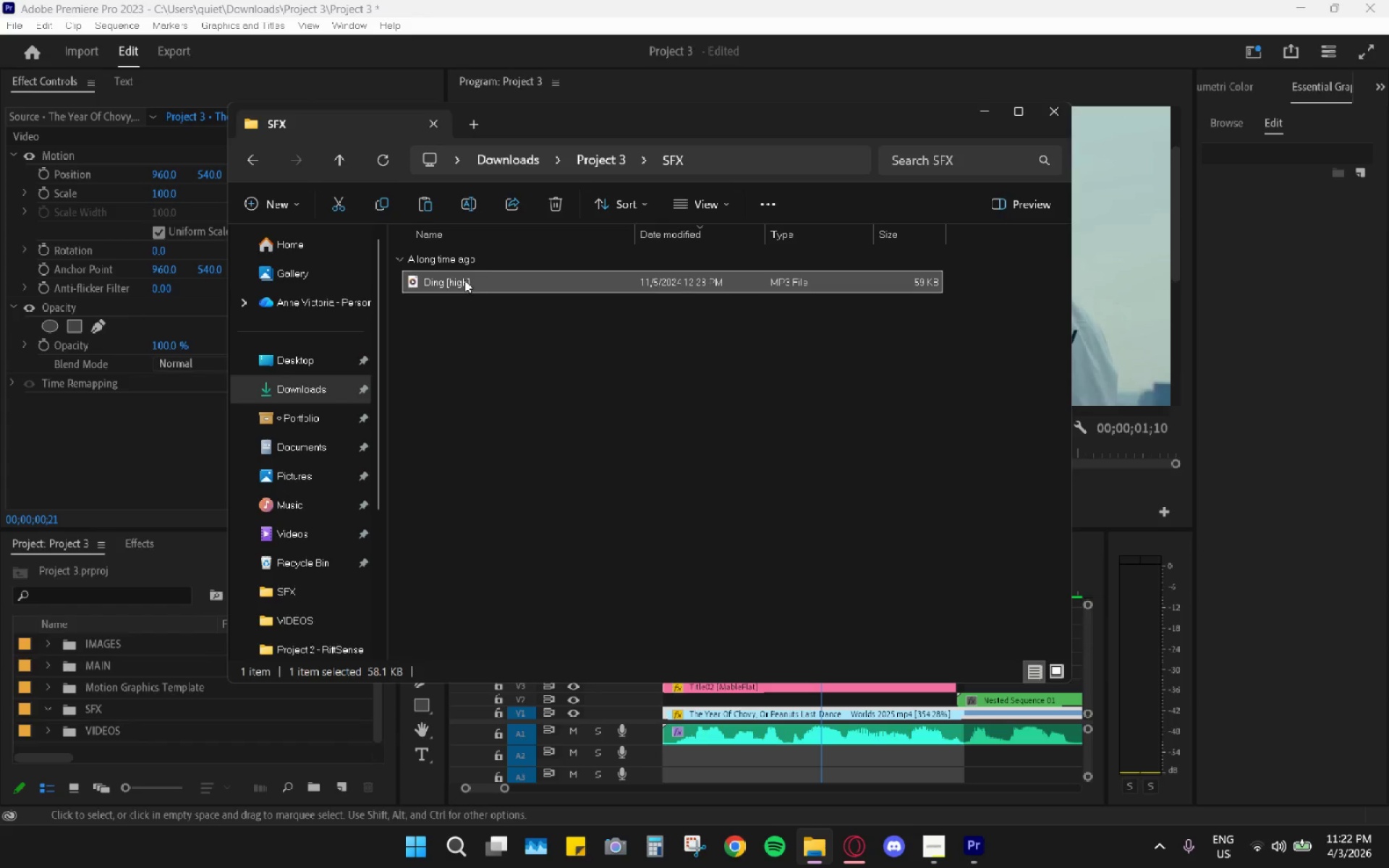 
left_click_drag(start_coordinate=[464, 280], to_coordinate=[86, 705])
 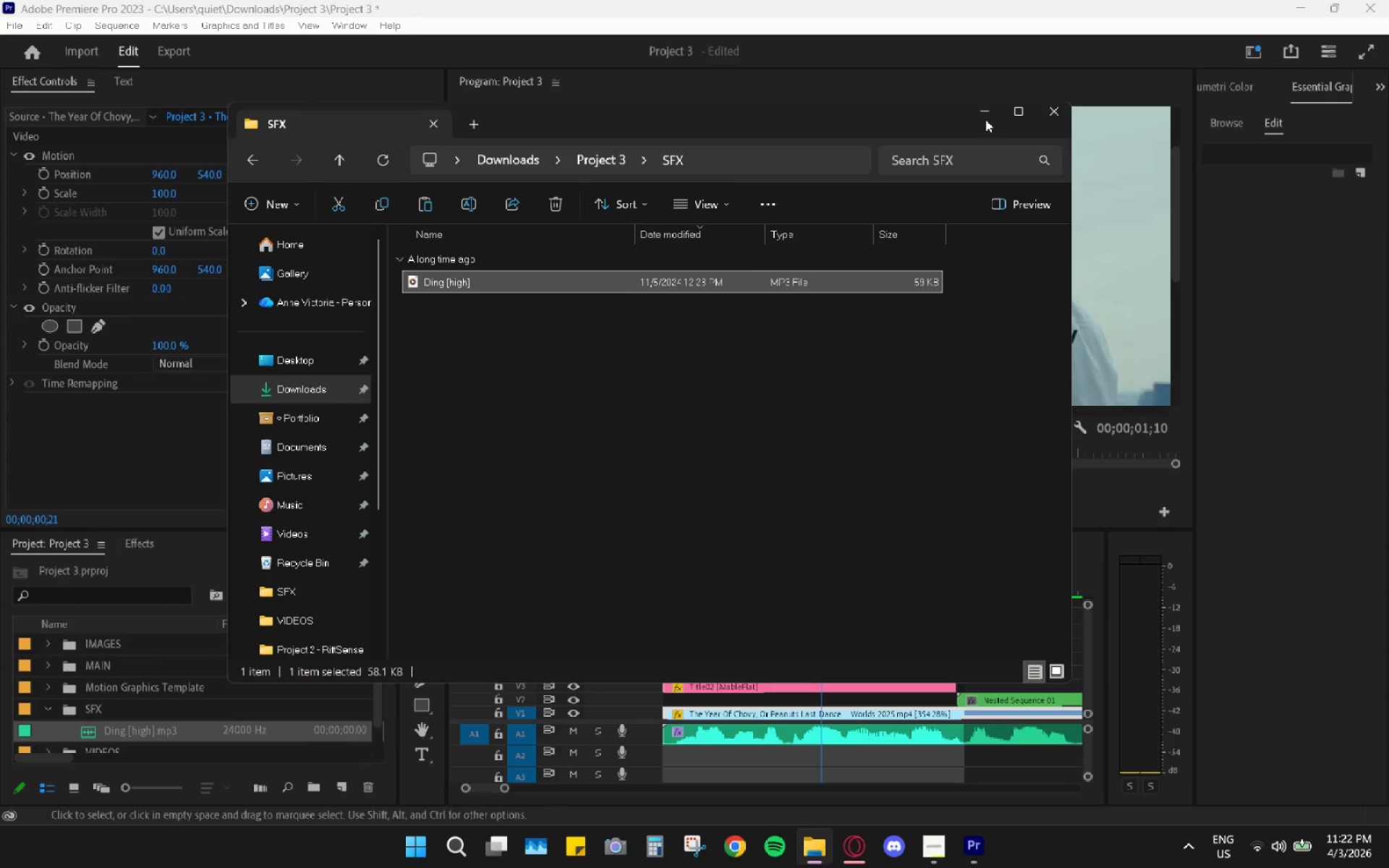 
left_click([975, 116])
 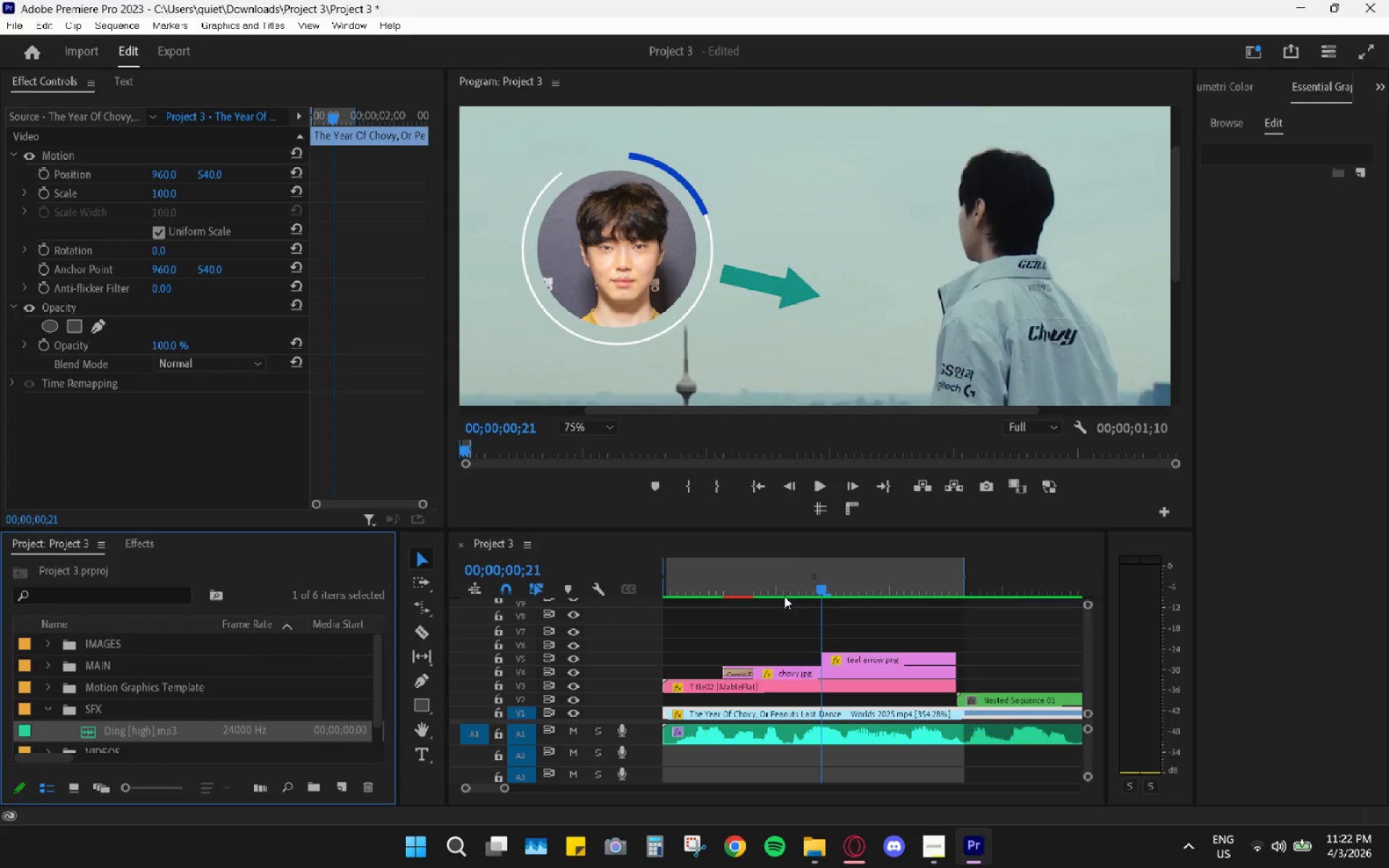 
scroll: coordinate [777, 653], scroll_direction: down, amount: 5.0
 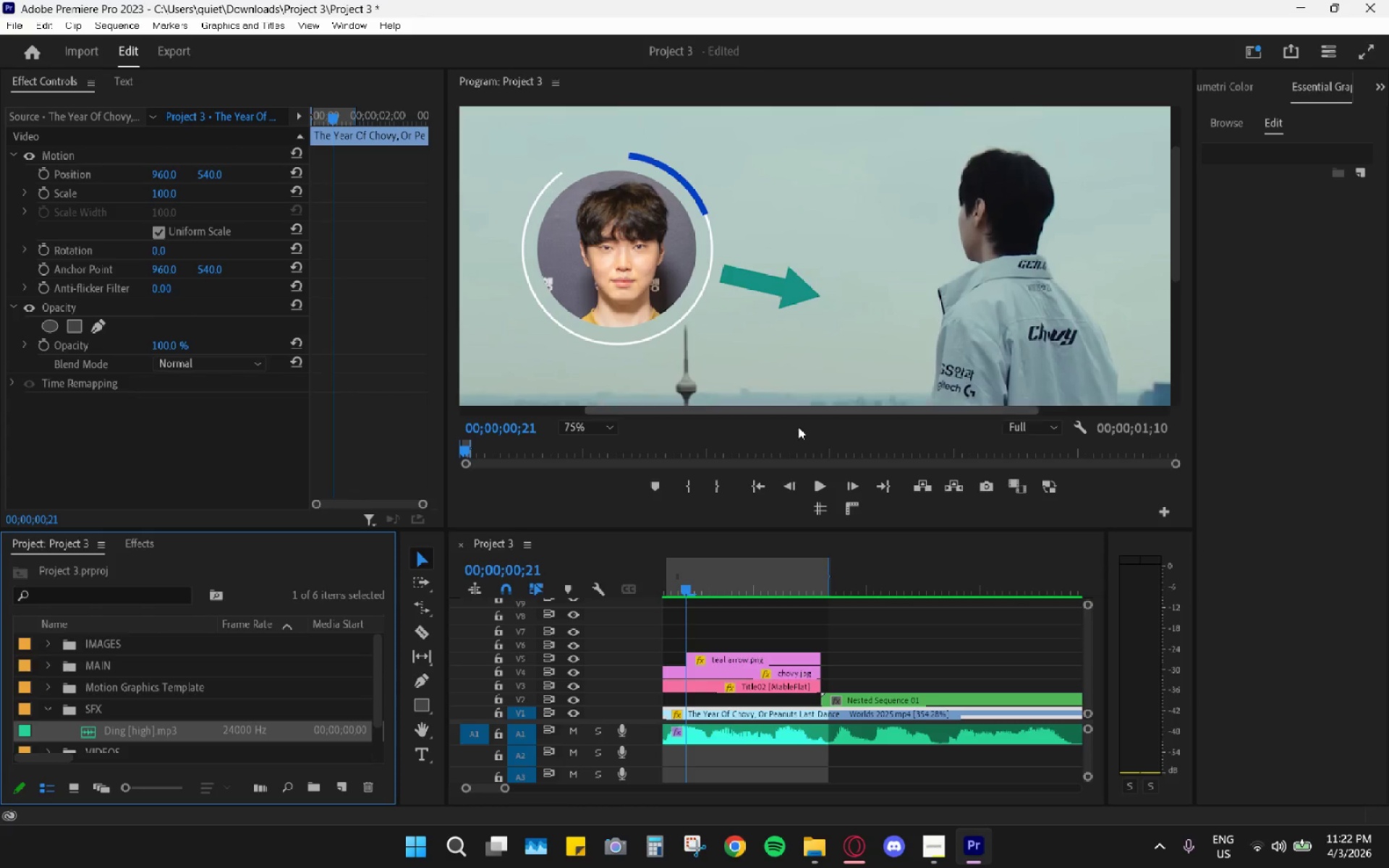 
right_click([713, 579])
 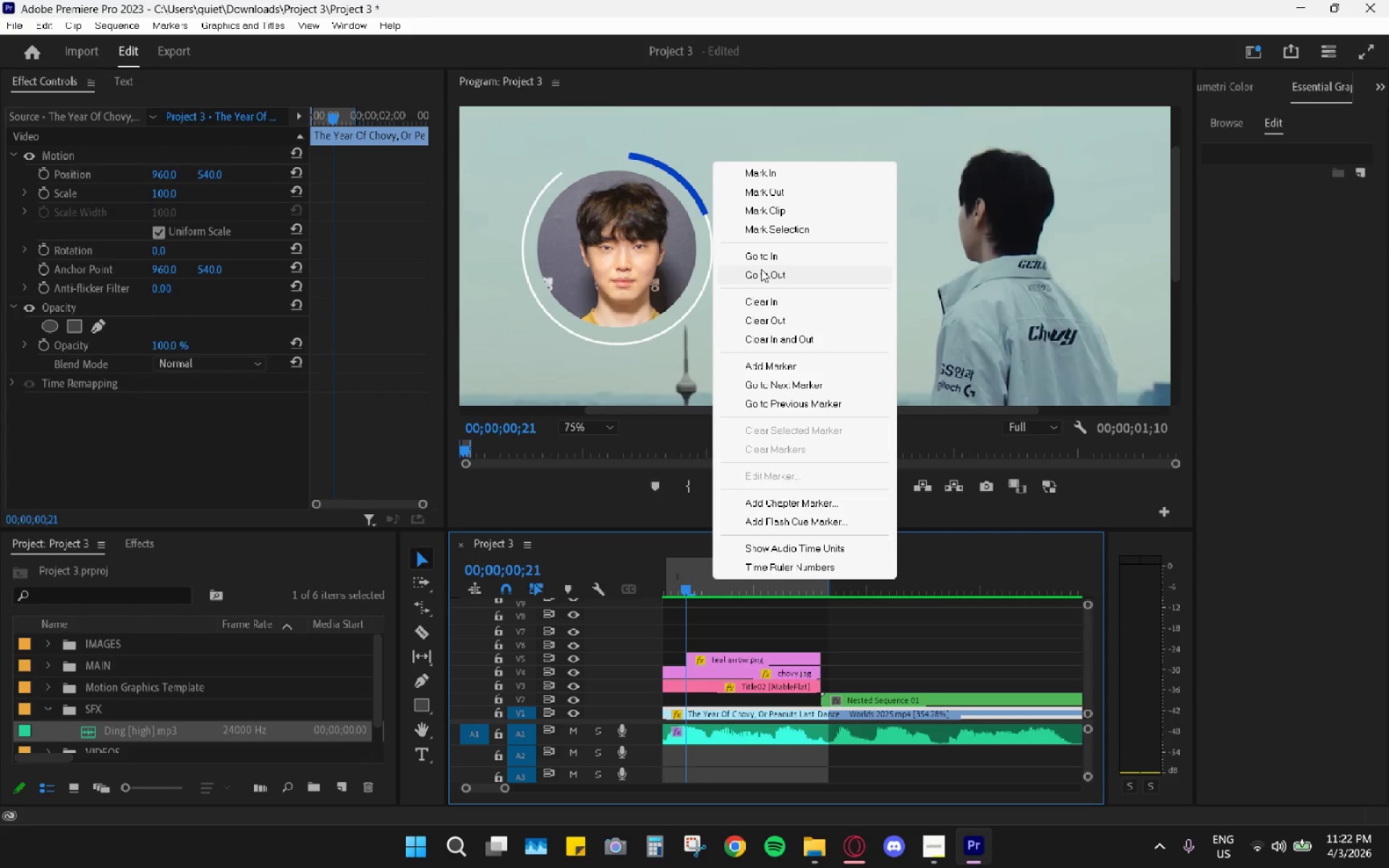 
left_click([759, 335])
 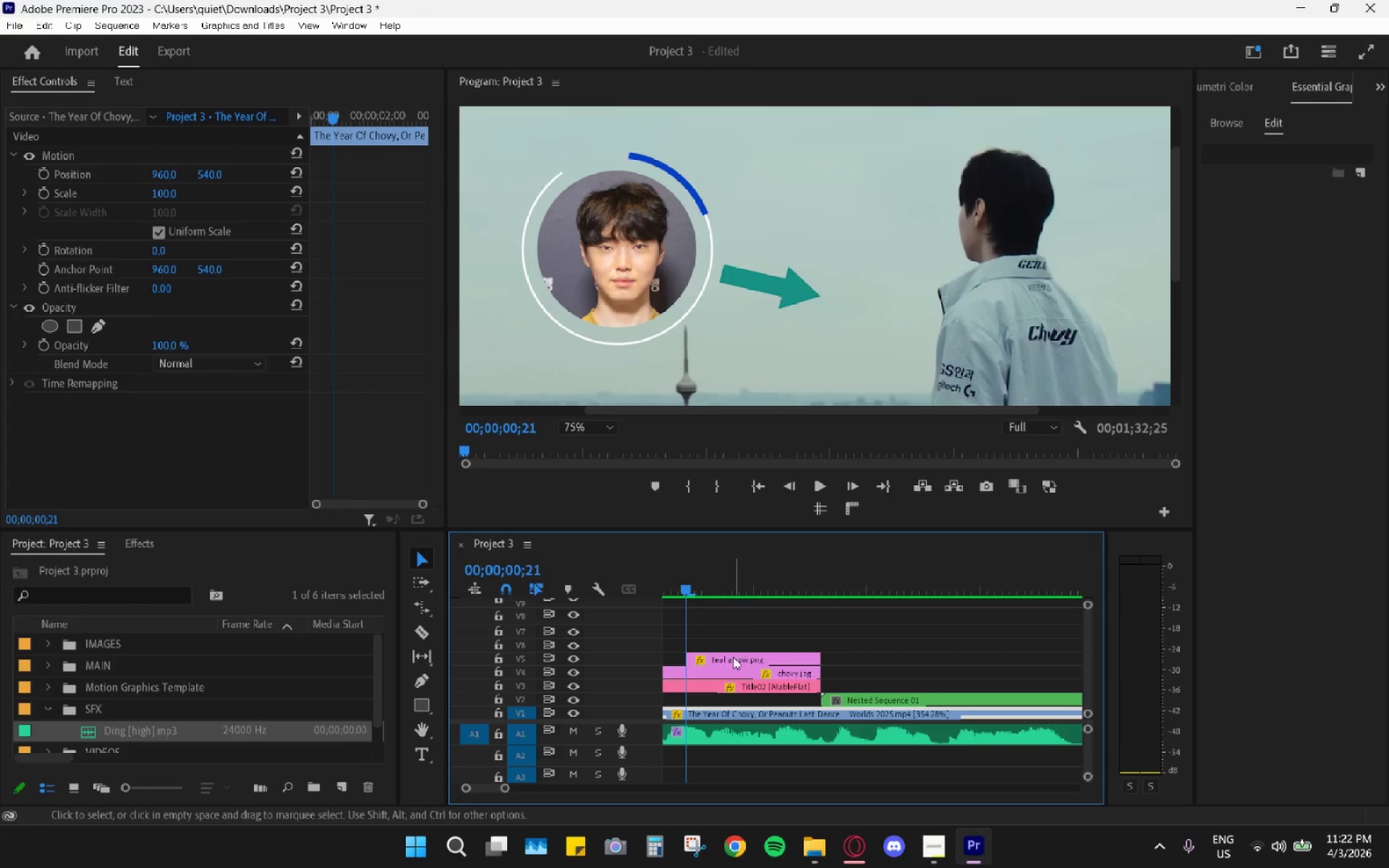 
hold_key(key=AltLeft, duration=0.95)
 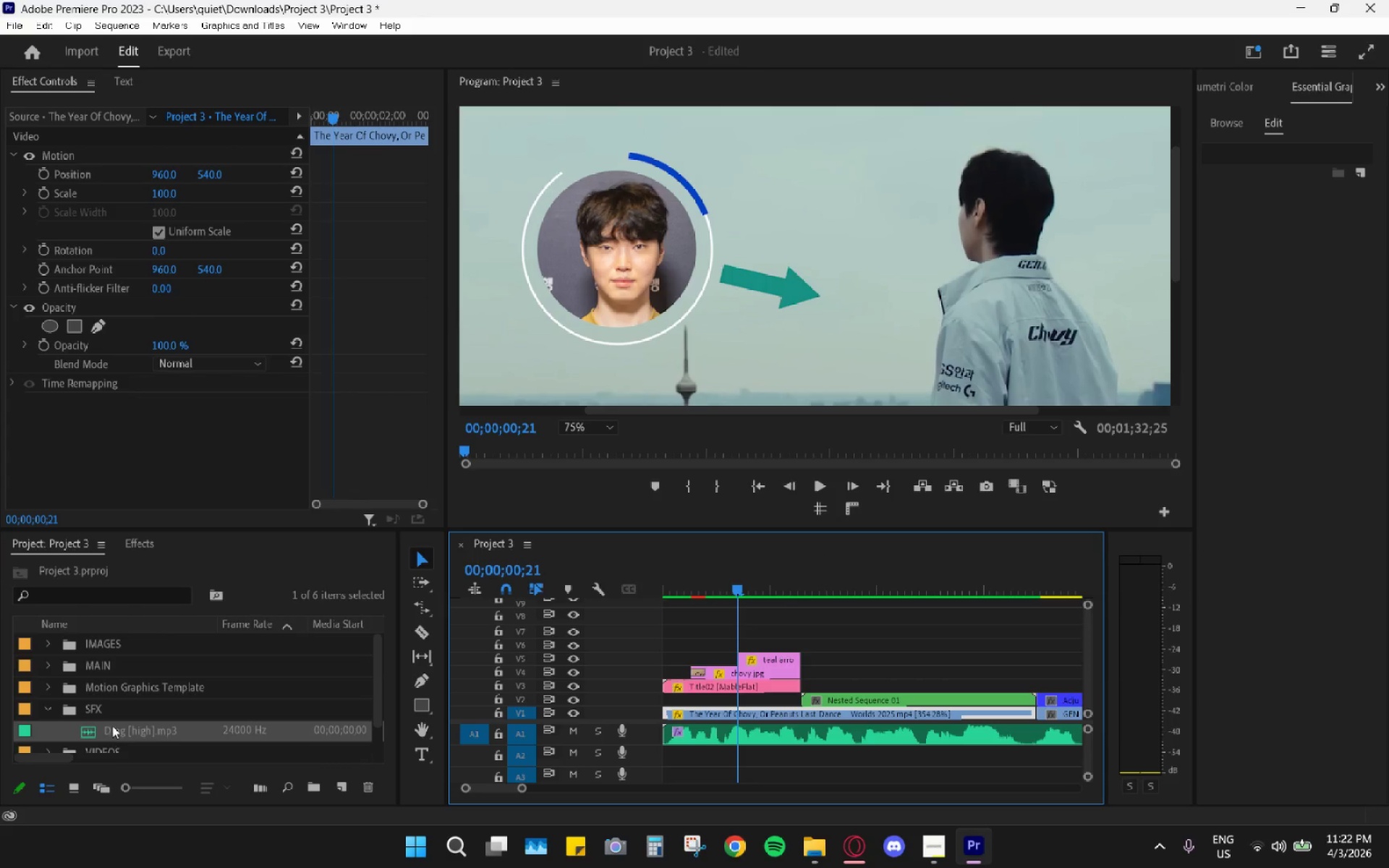 
scroll: coordinate [728, 668], scroll_direction: up, amount: 6.0
 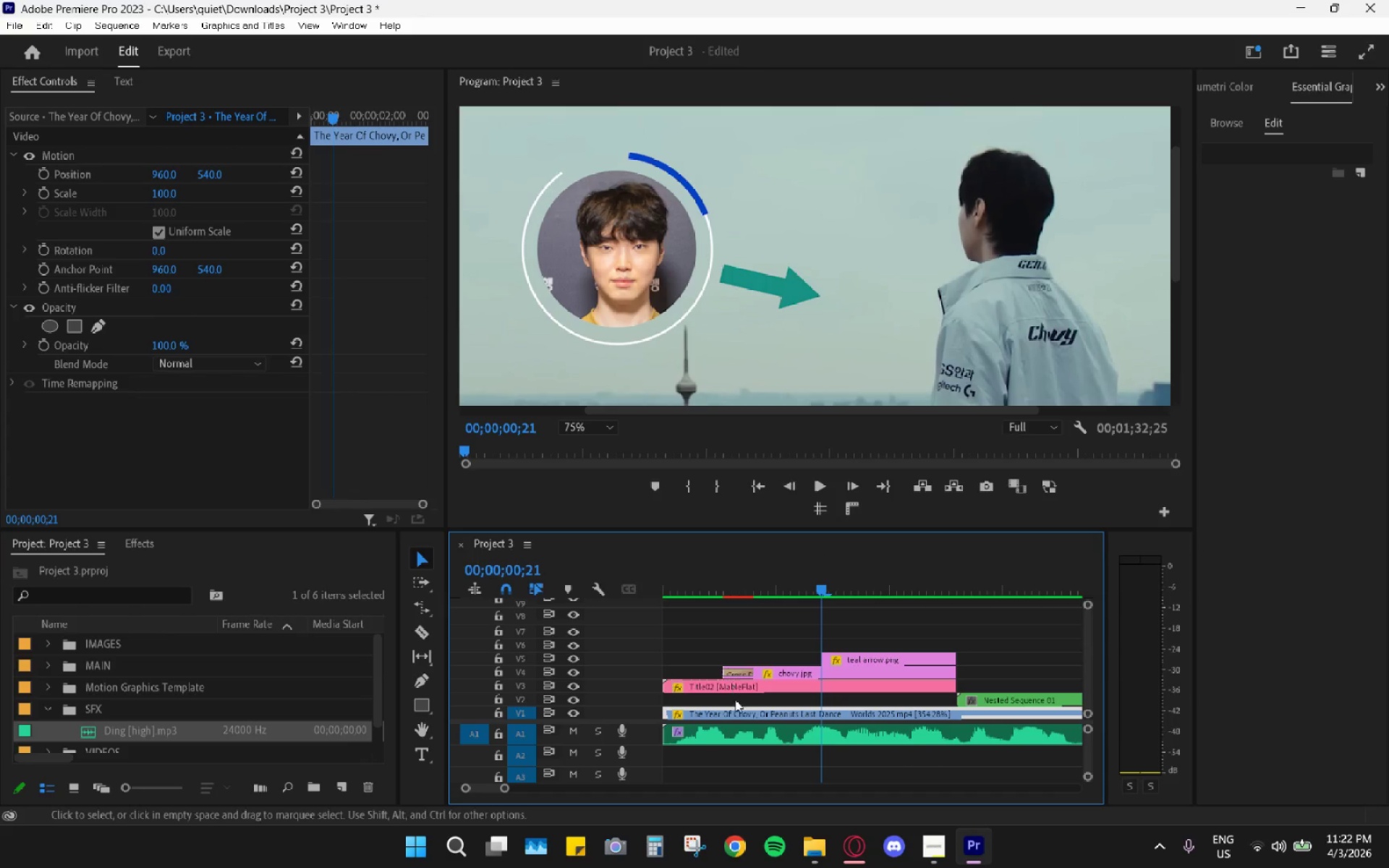 
scroll: coordinate [736, 701], scroll_direction: down, amount: 4.0
 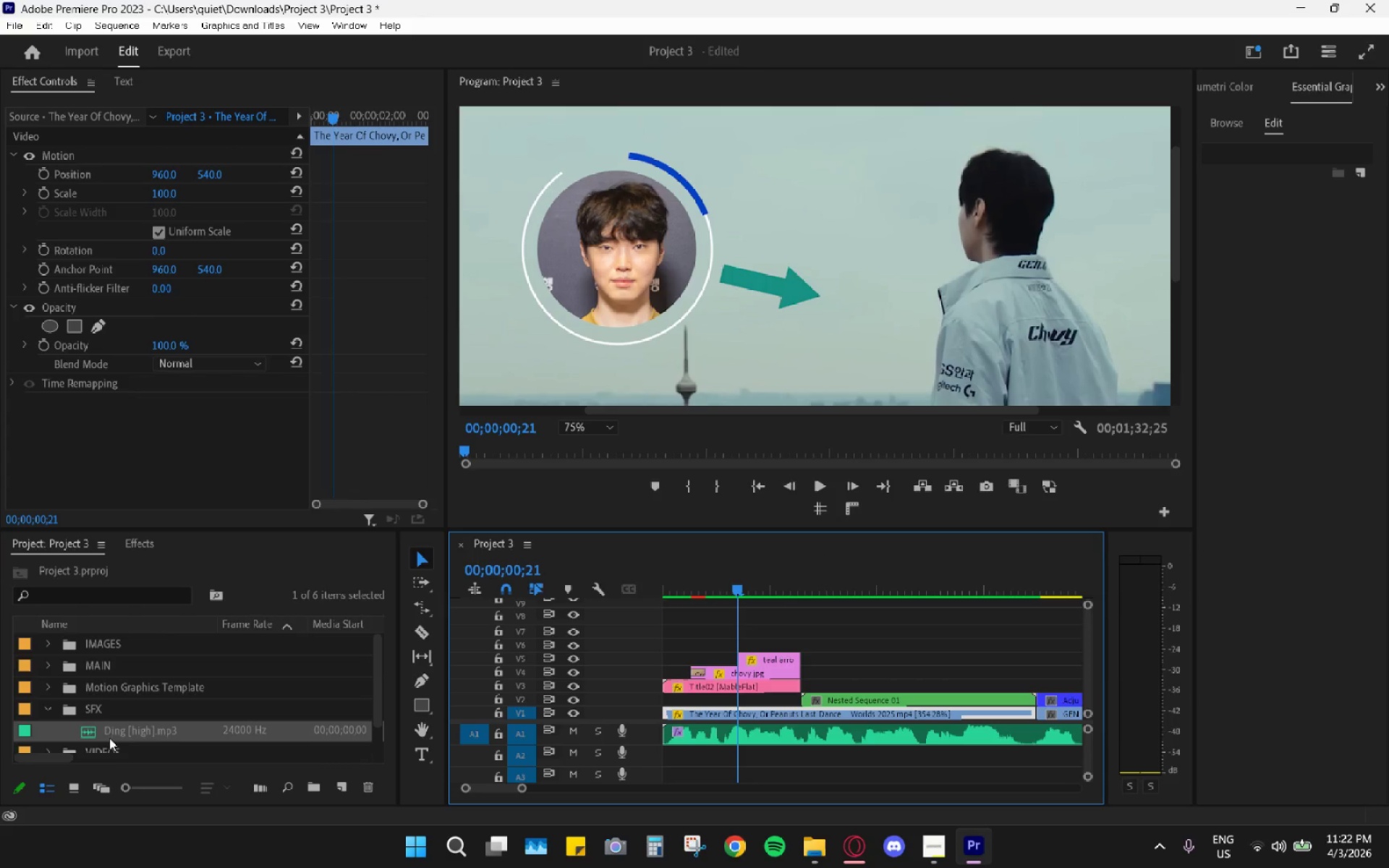 
left_click_drag(start_coordinate=[121, 729], to_coordinate=[691, 760])
 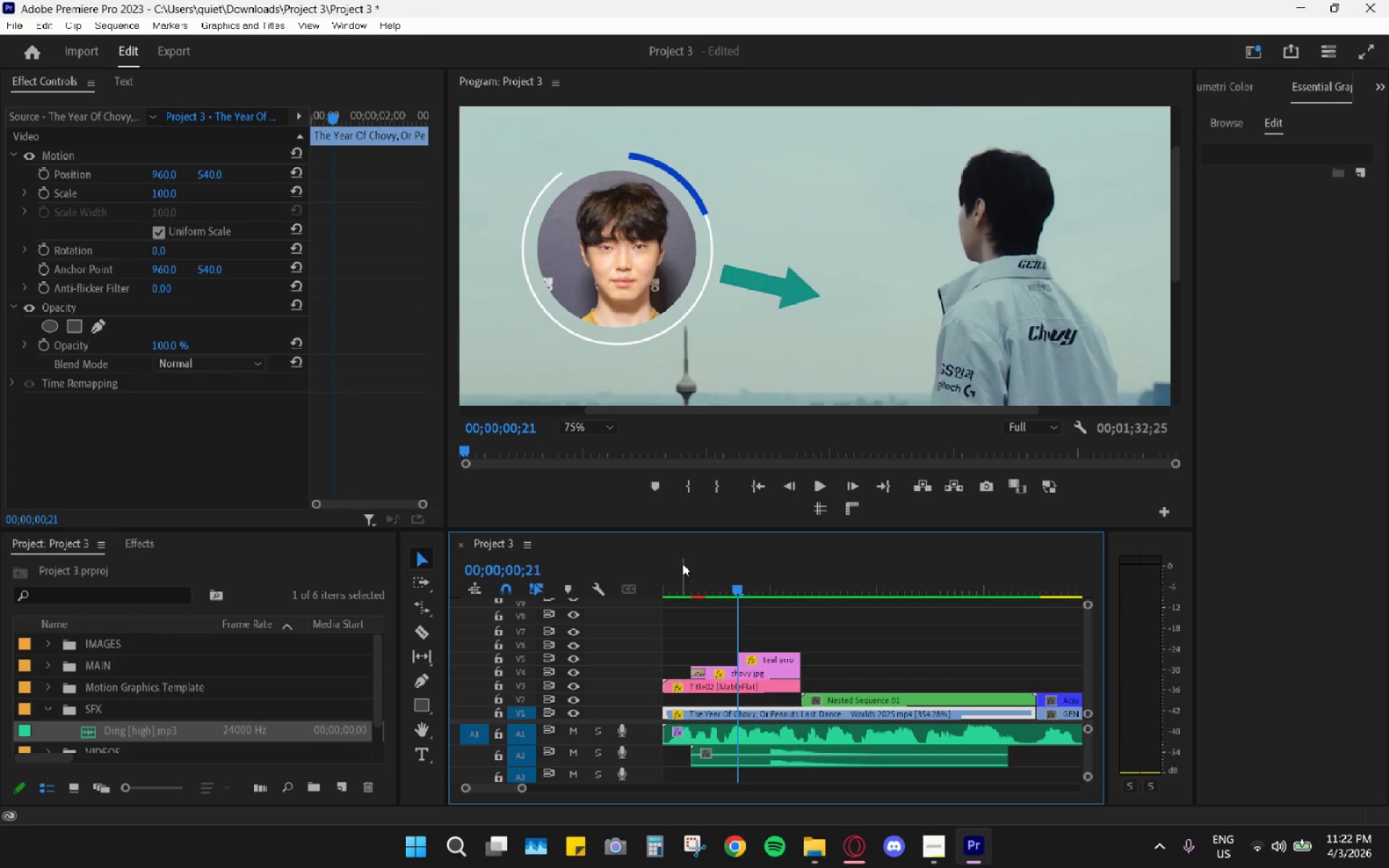 
left_click_drag(start_coordinate=[682, 563], to_coordinate=[747, 574])
 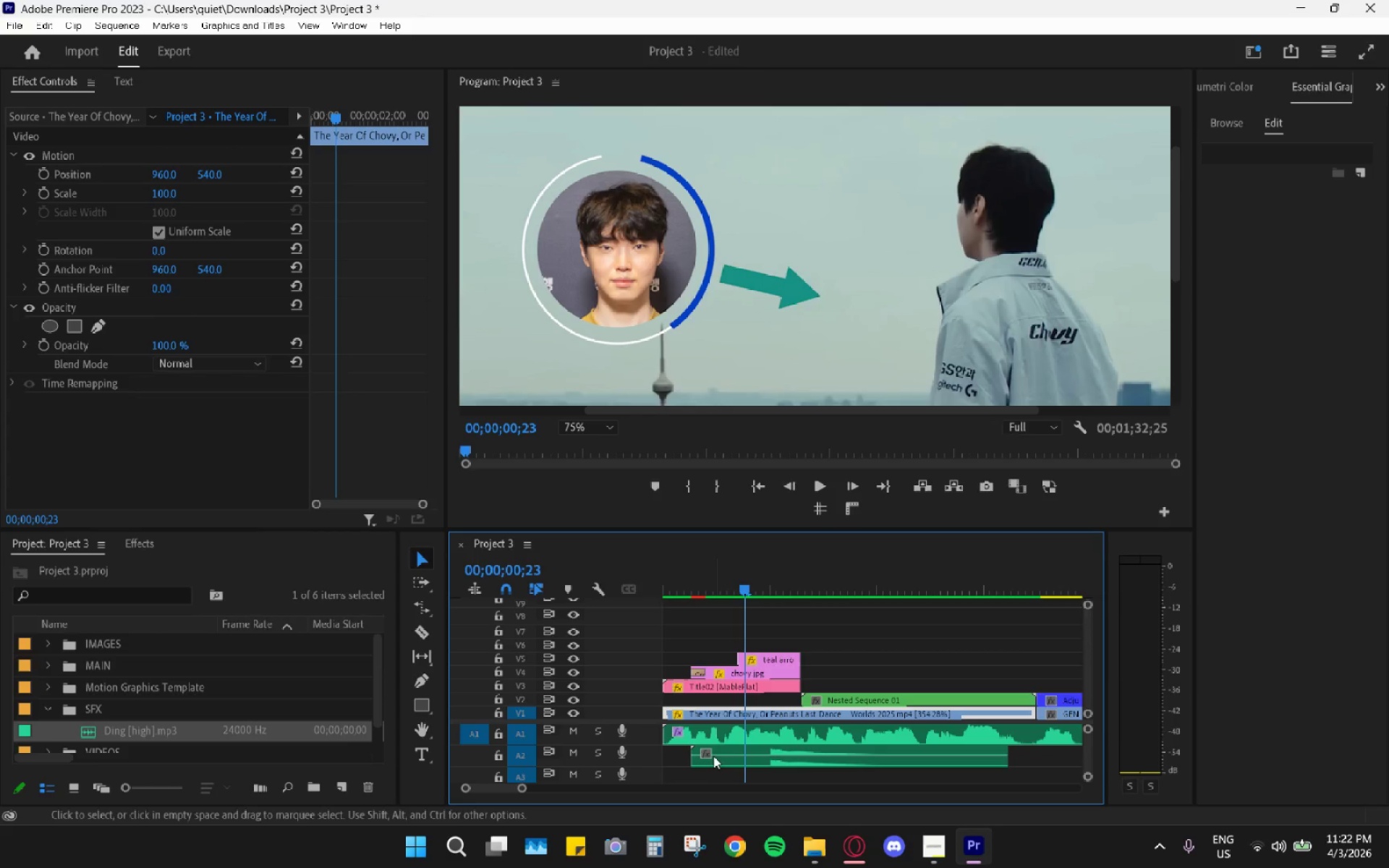 
left_click_drag(start_coordinate=[719, 752], to_coordinate=[707, 751])
 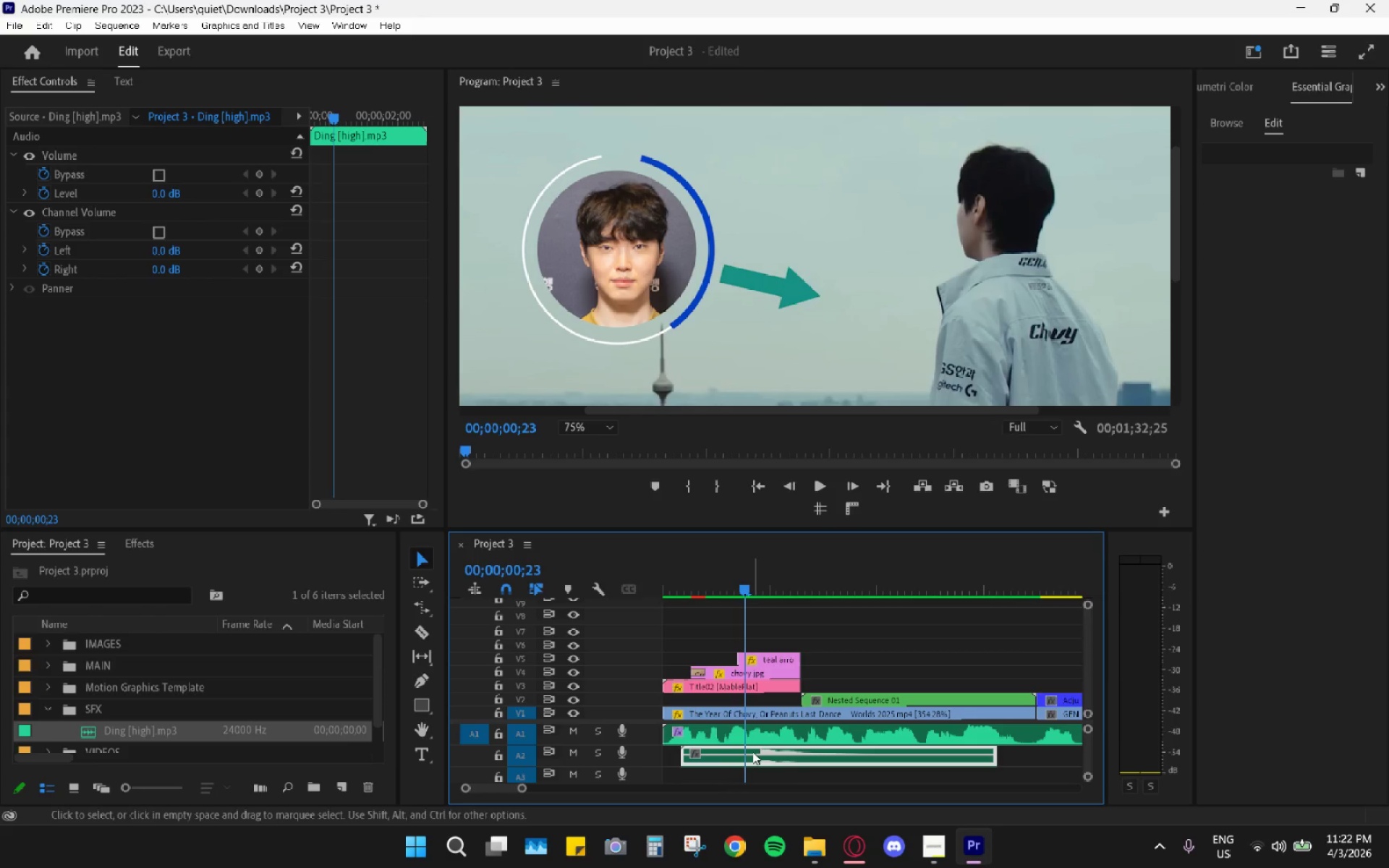 
key(C)
 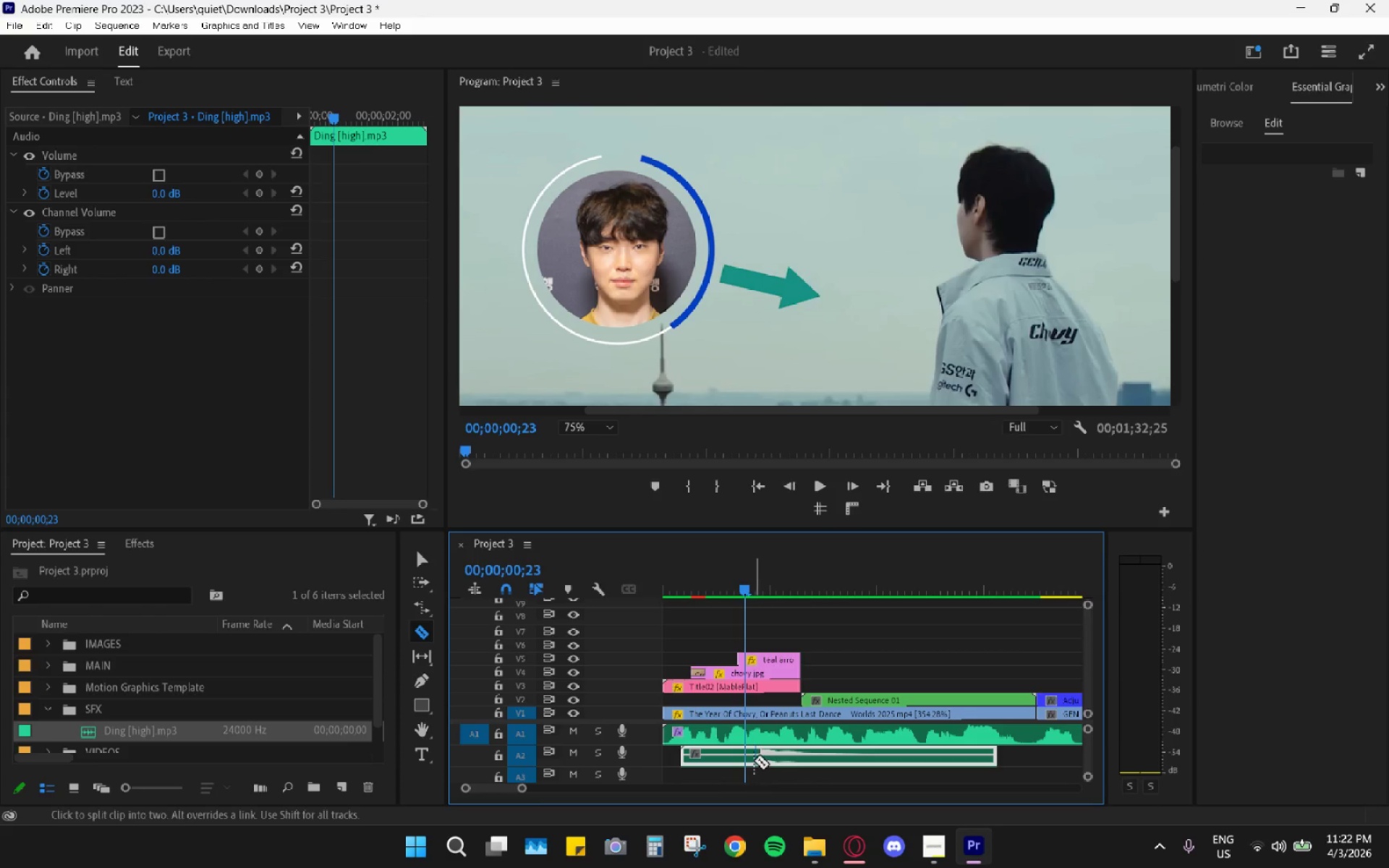 
left_click([754, 760])
 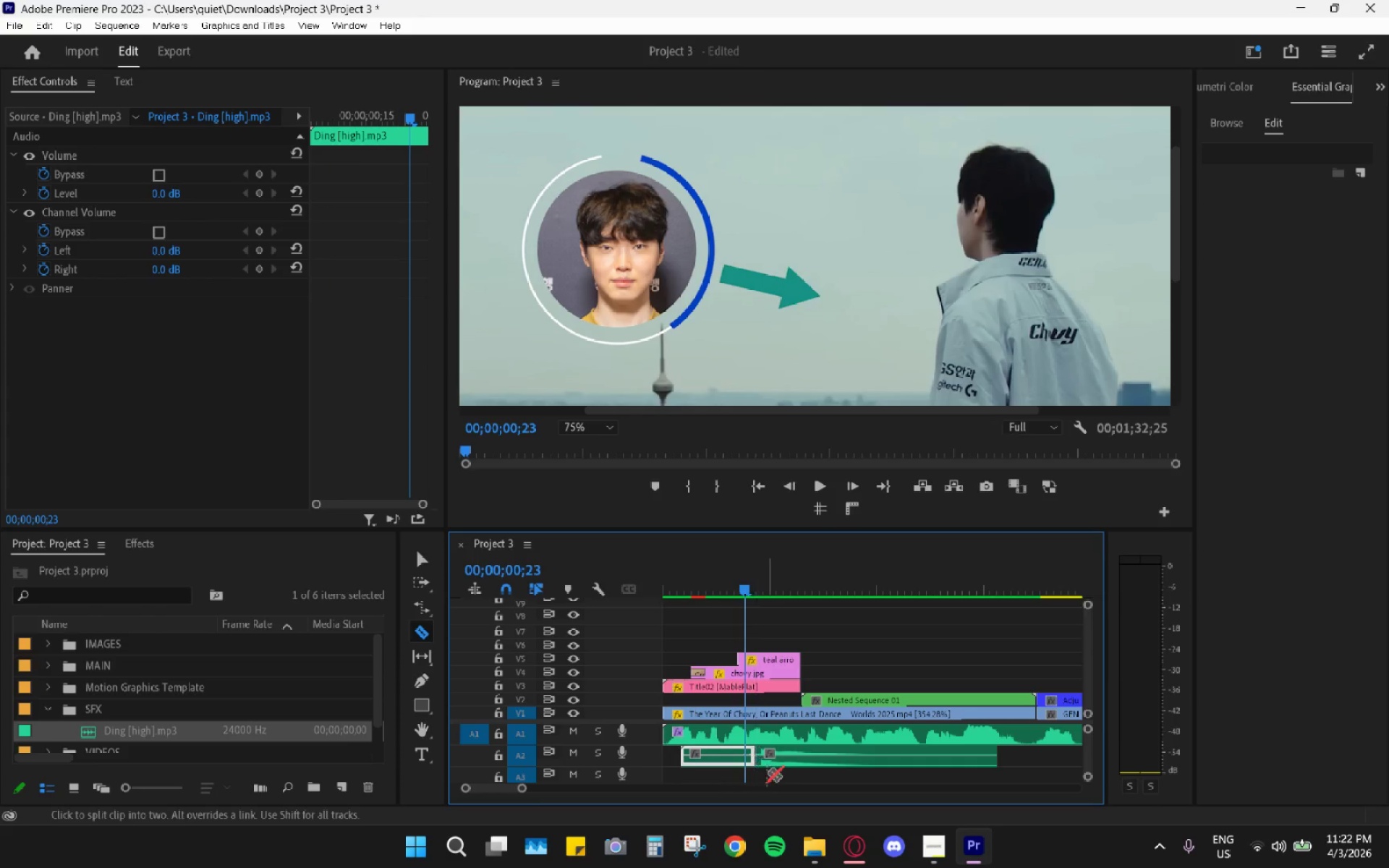 
type(vh)
 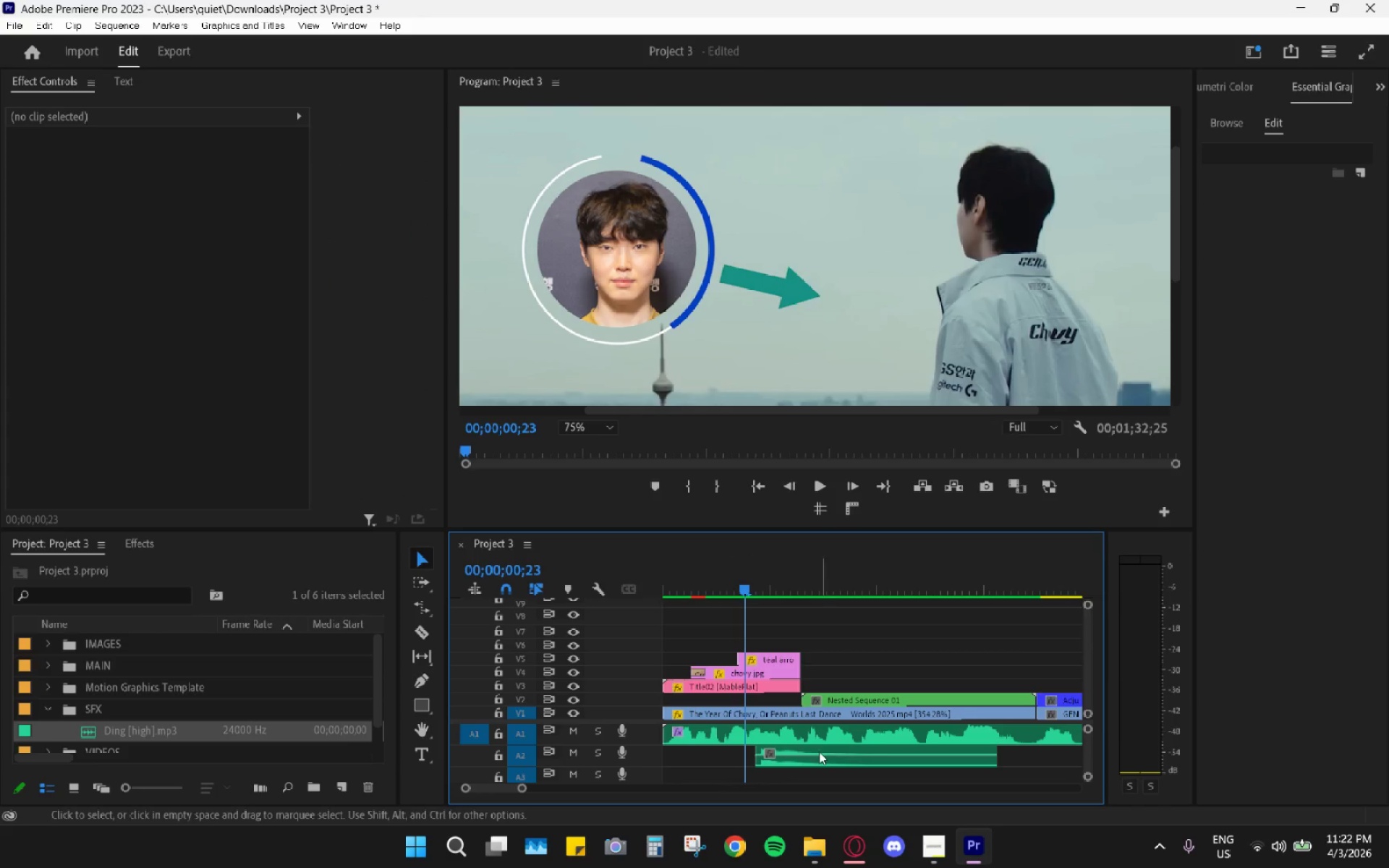 
left_click_drag(start_coordinate=[818, 752], to_coordinate=[807, 754])
 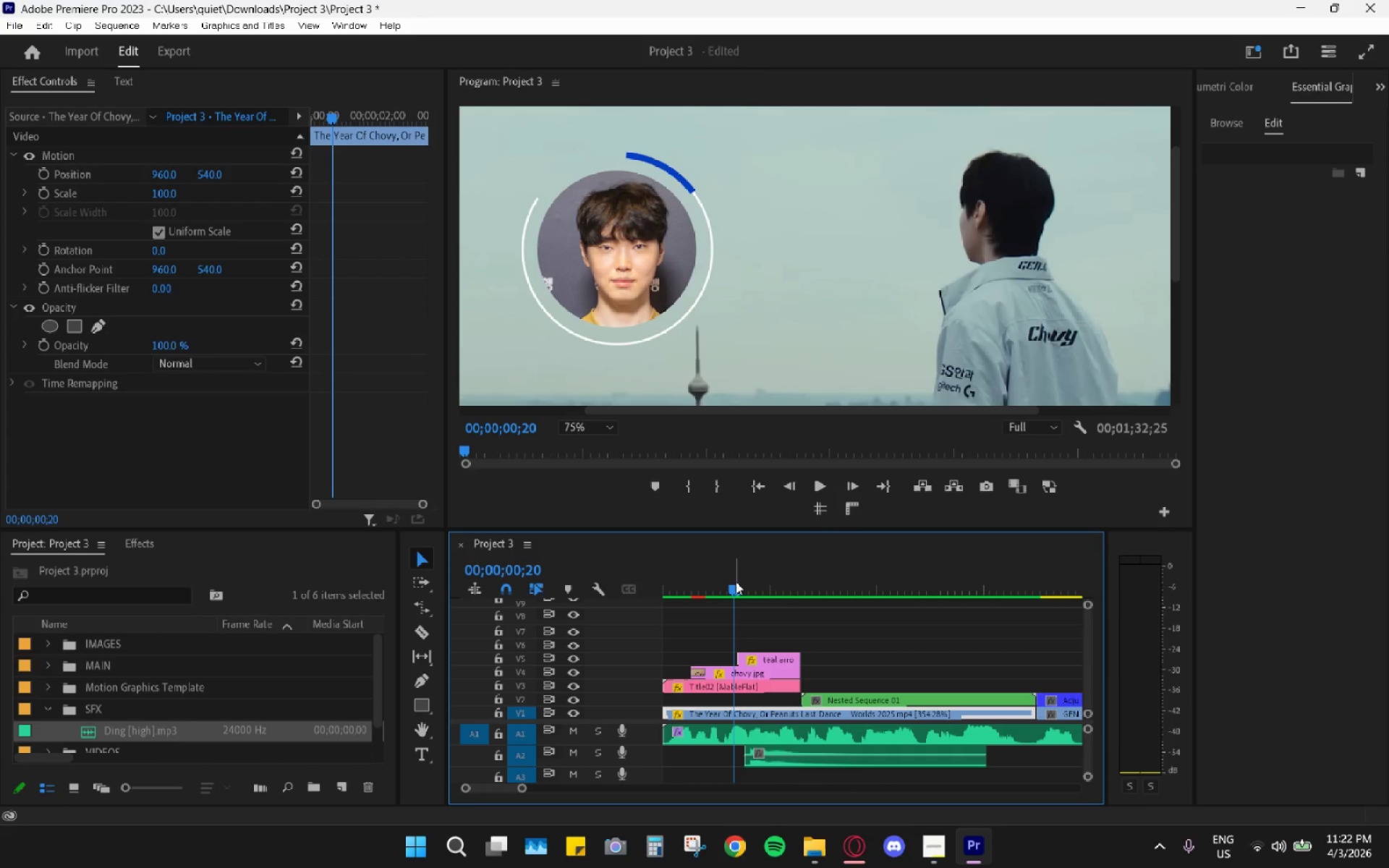 
left_click_drag(start_coordinate=[786, 755], to_coordinate=[773, 754])
 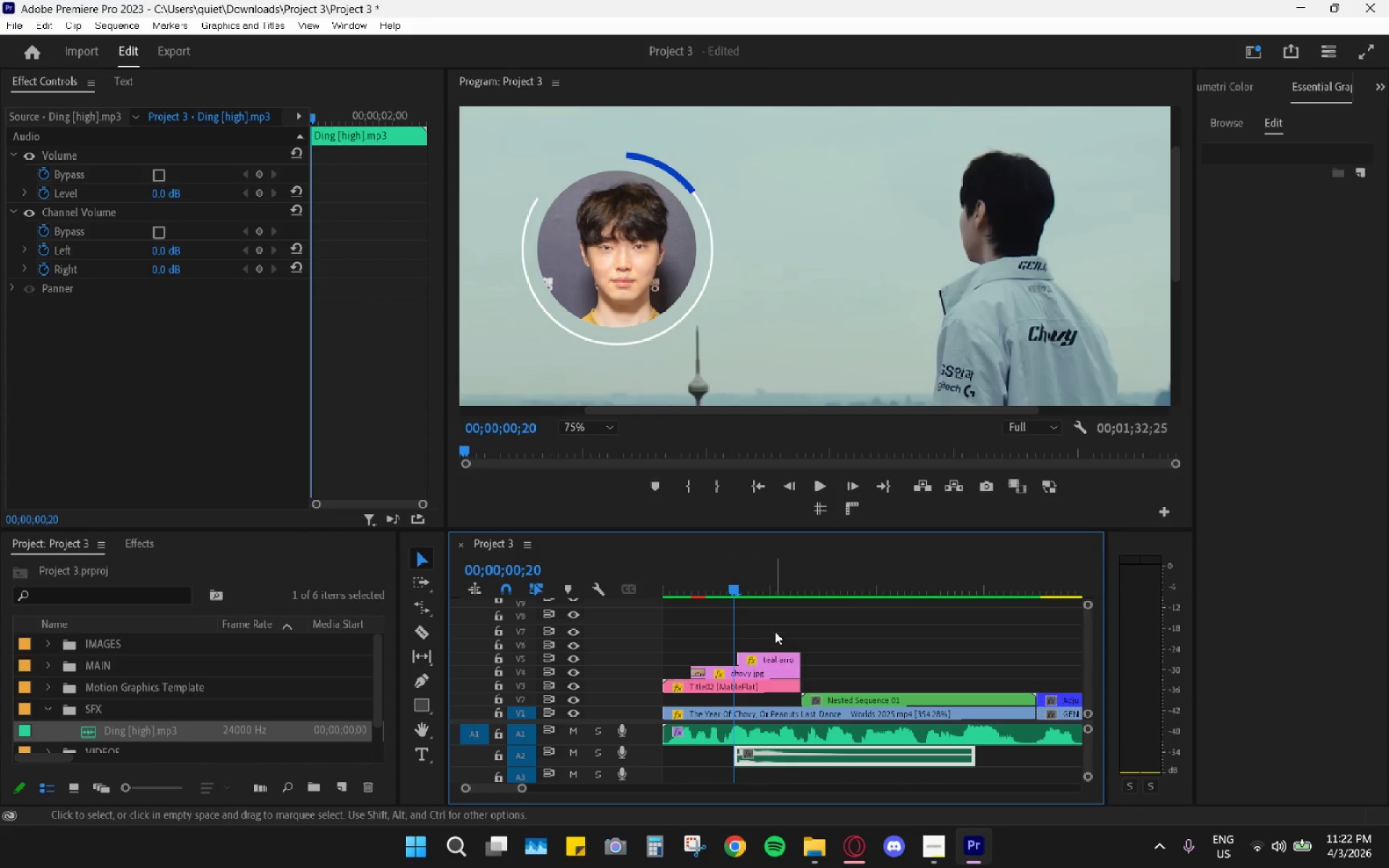 
key(Space)
 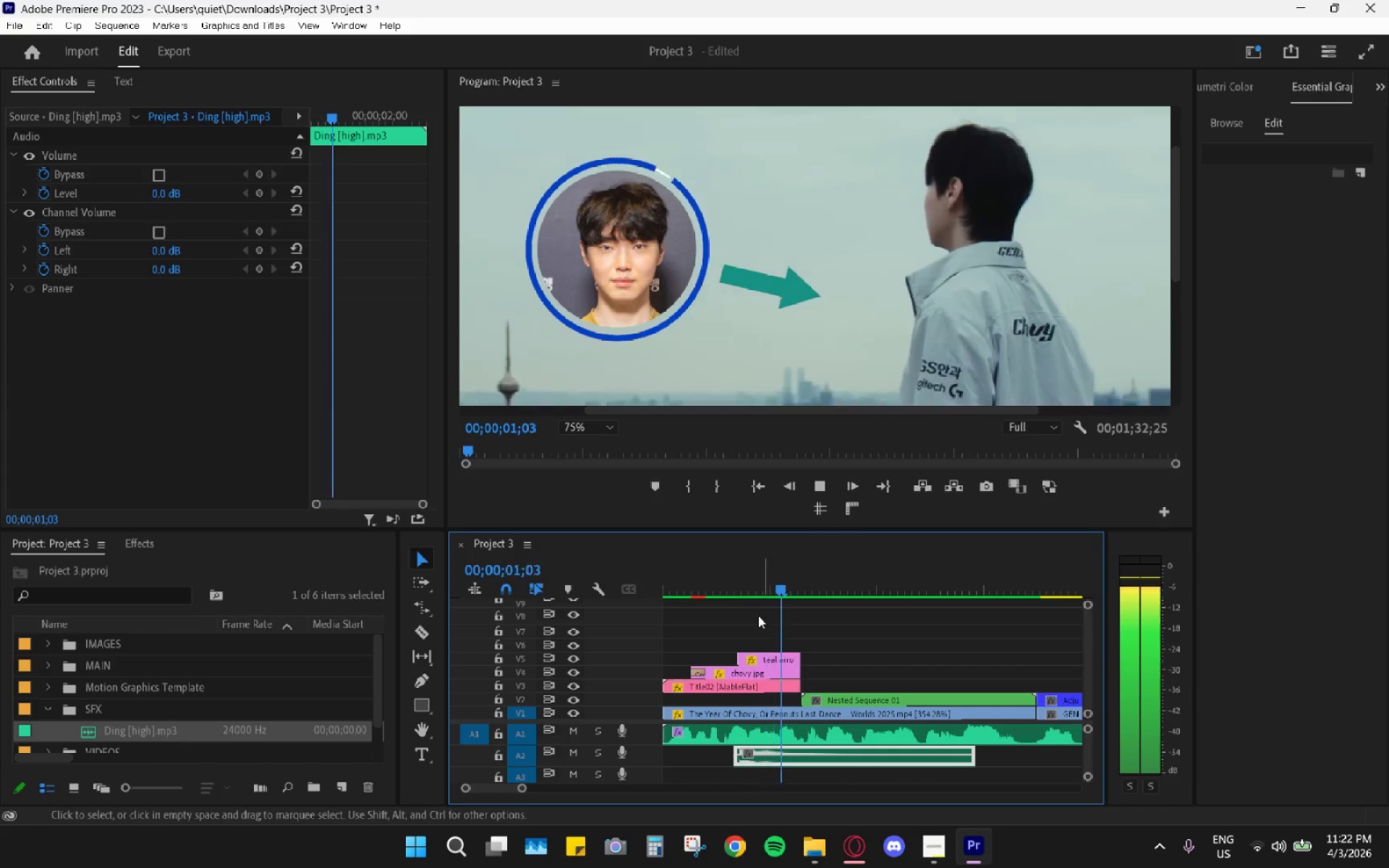 
key(Space)
 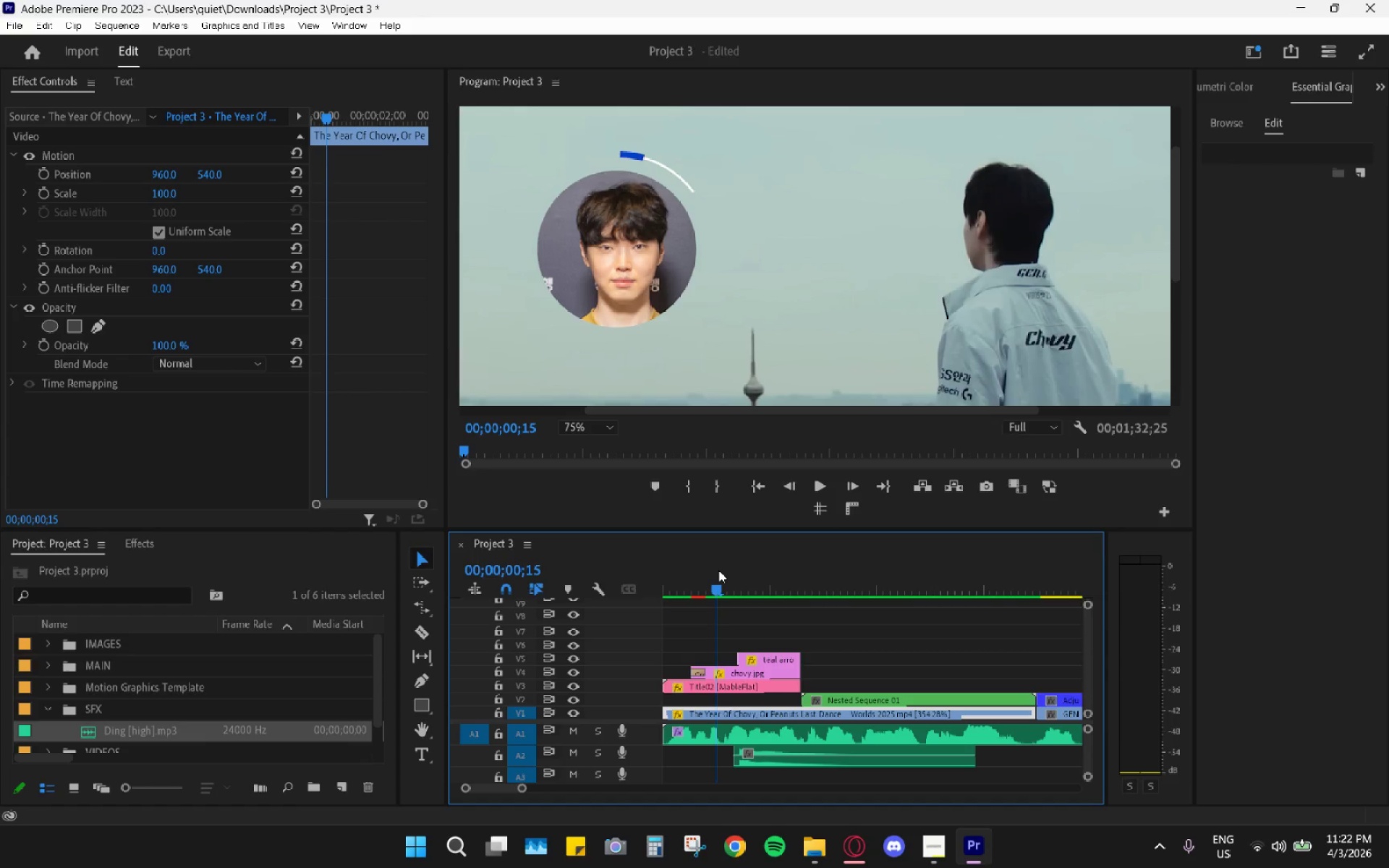 
key(Space)
 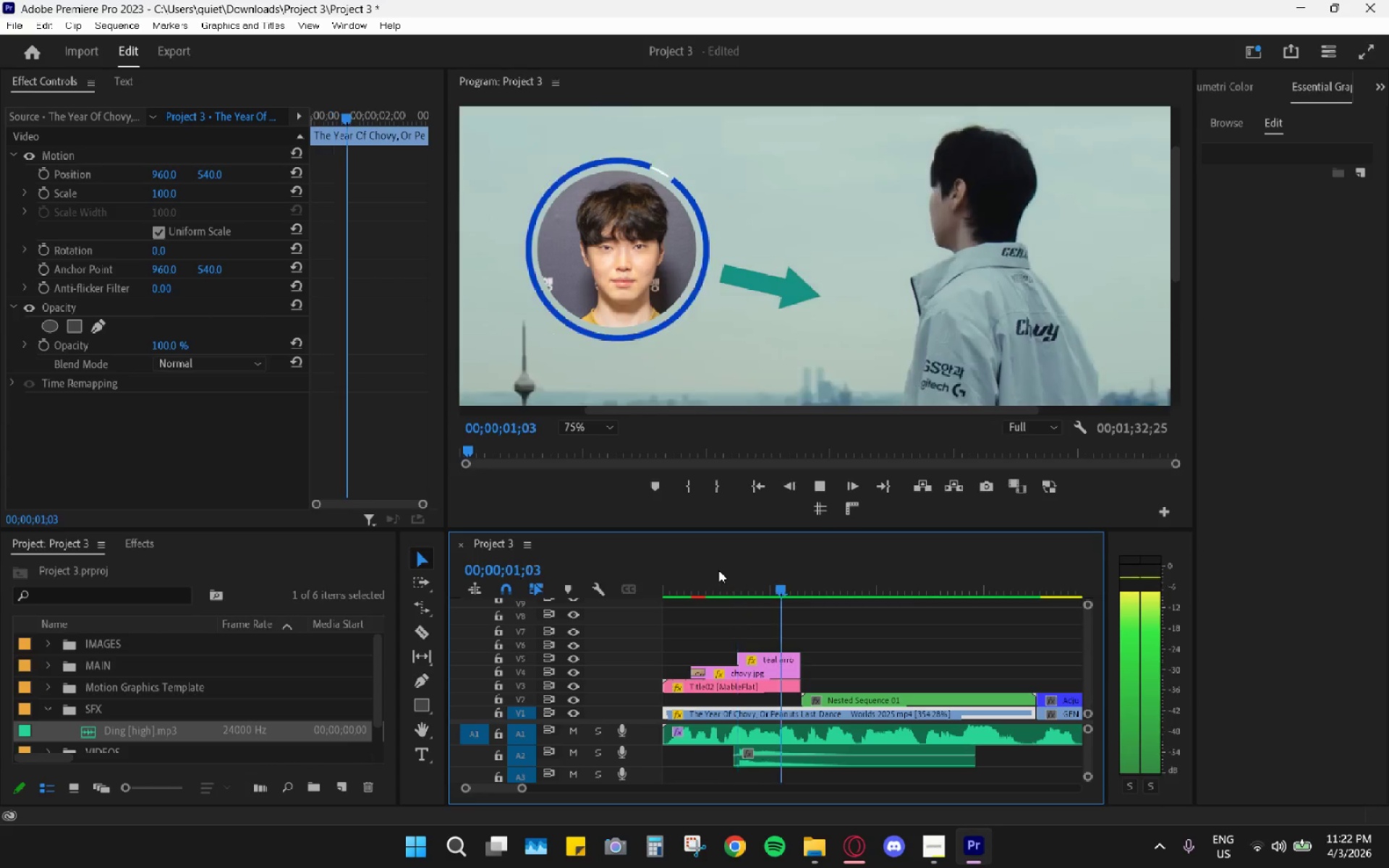 
key(Space)
 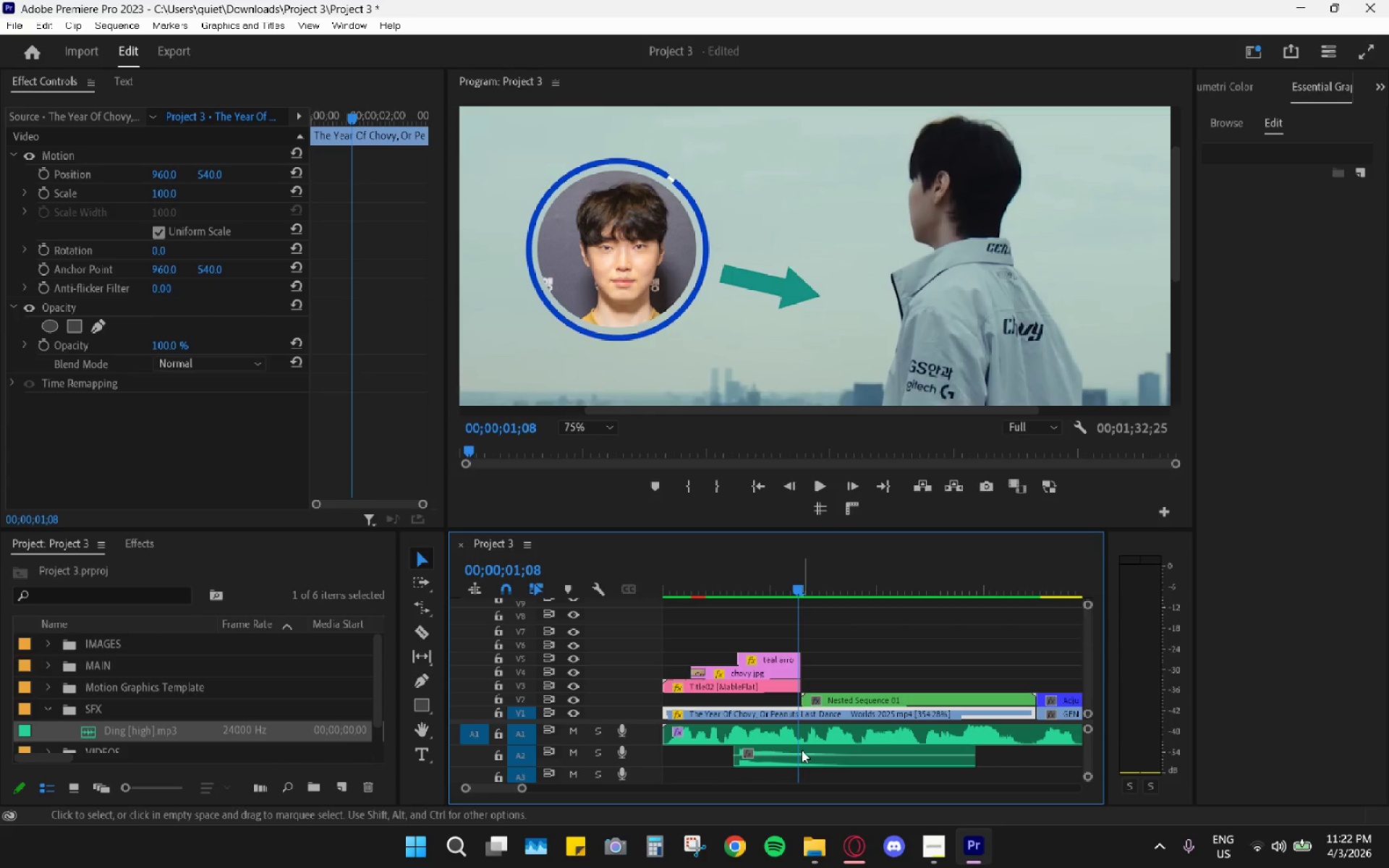 
type(cv)
 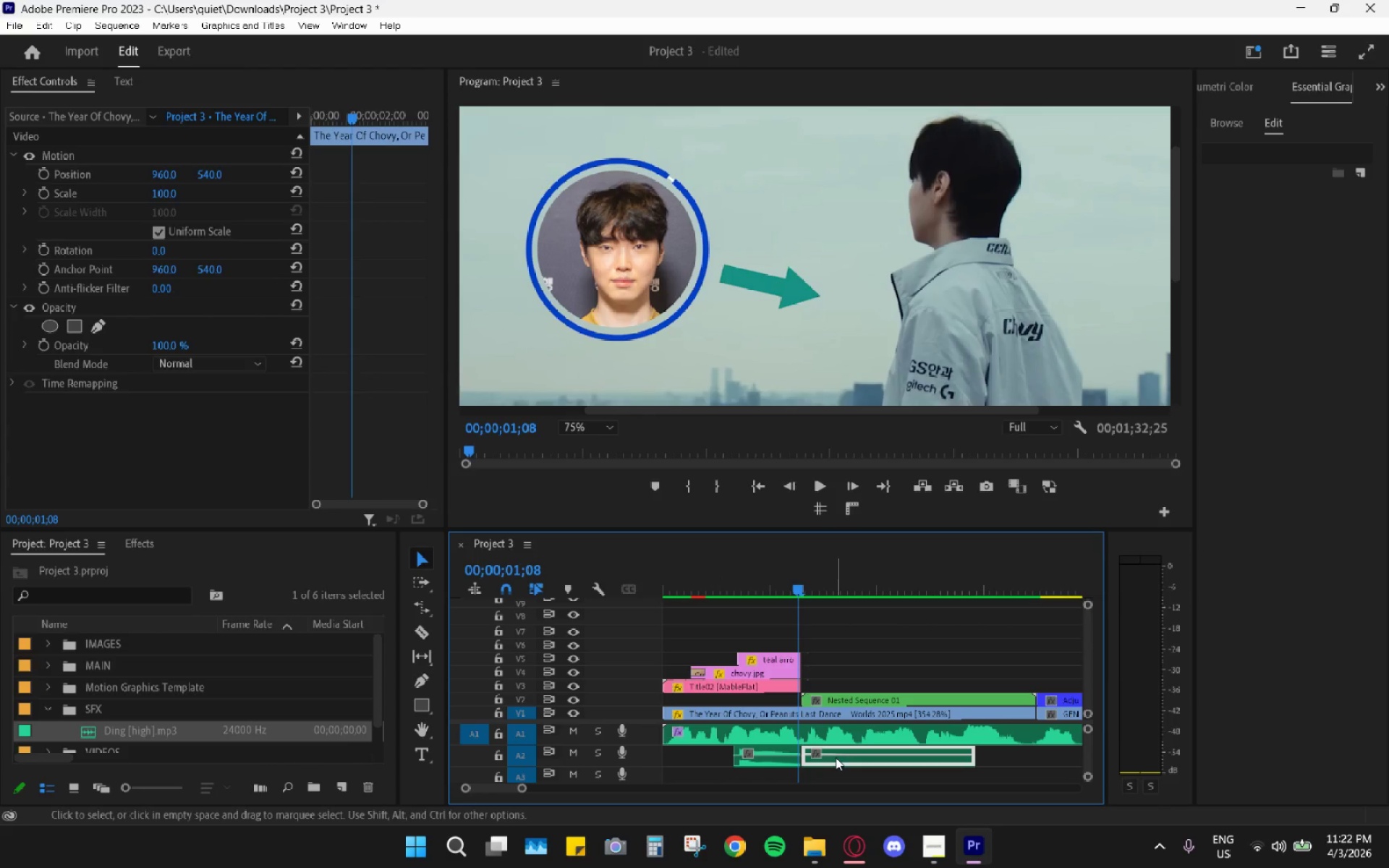 
left_click([836, 757])
 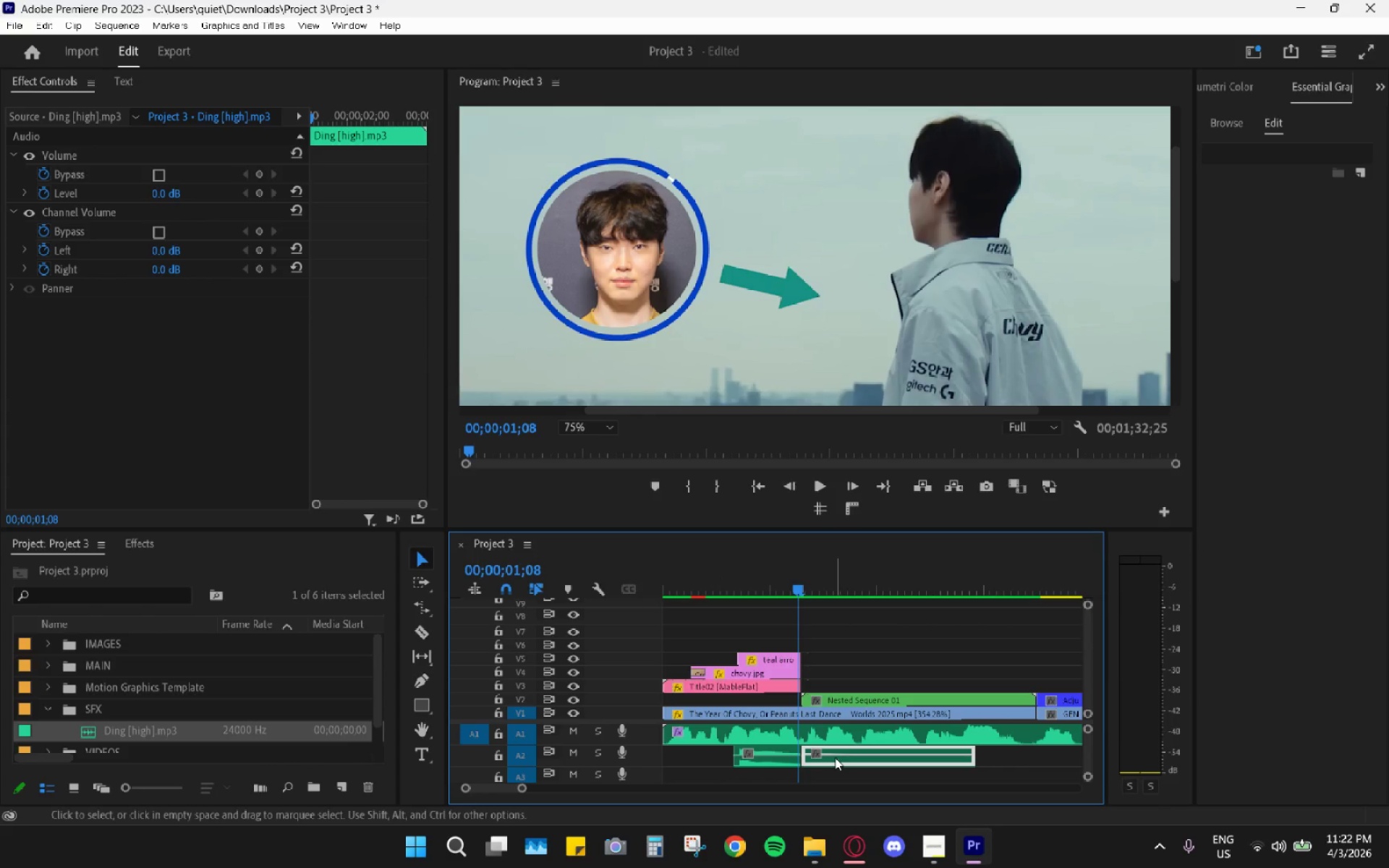 
key(H)
 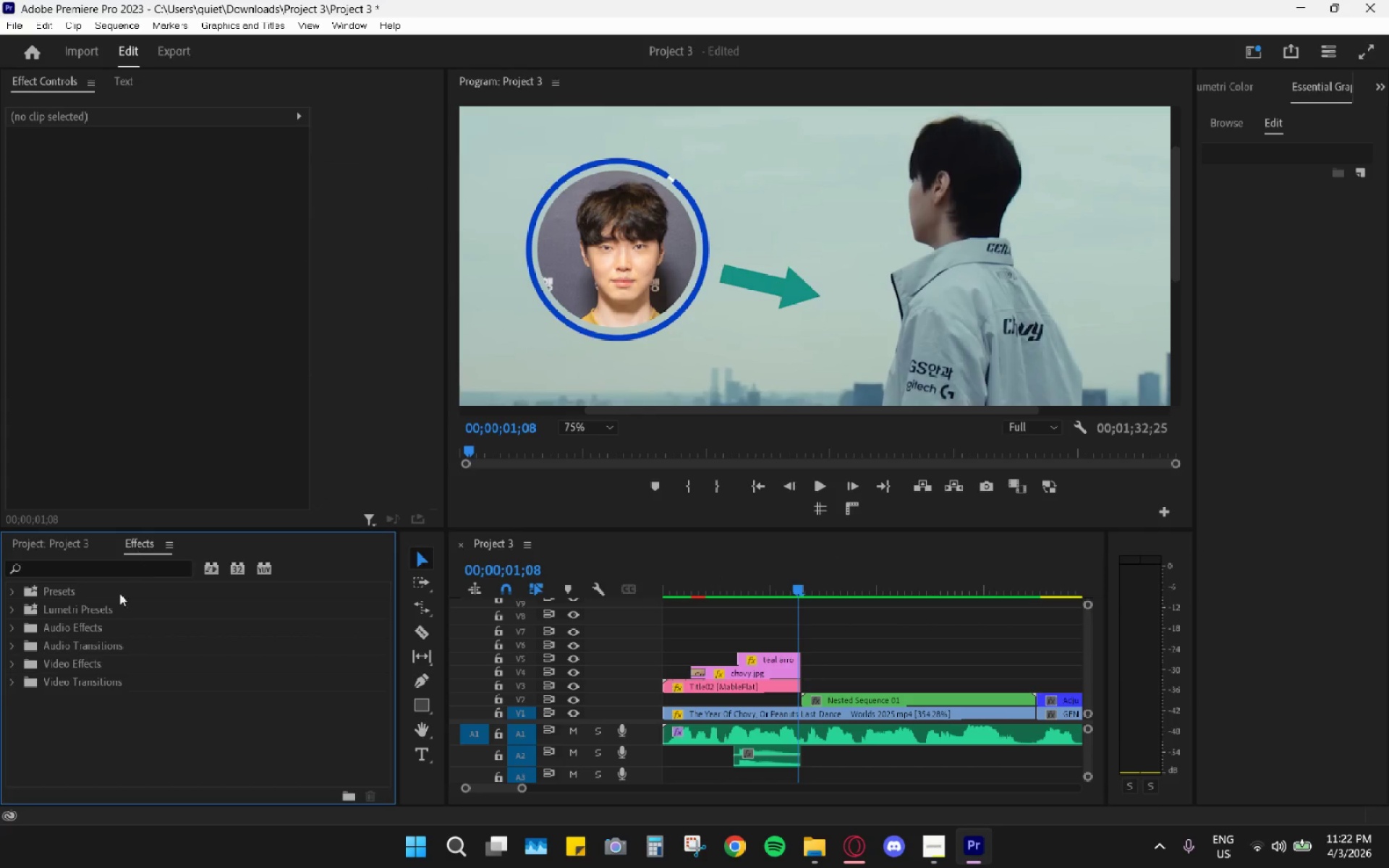 
left_click([66, 569])
 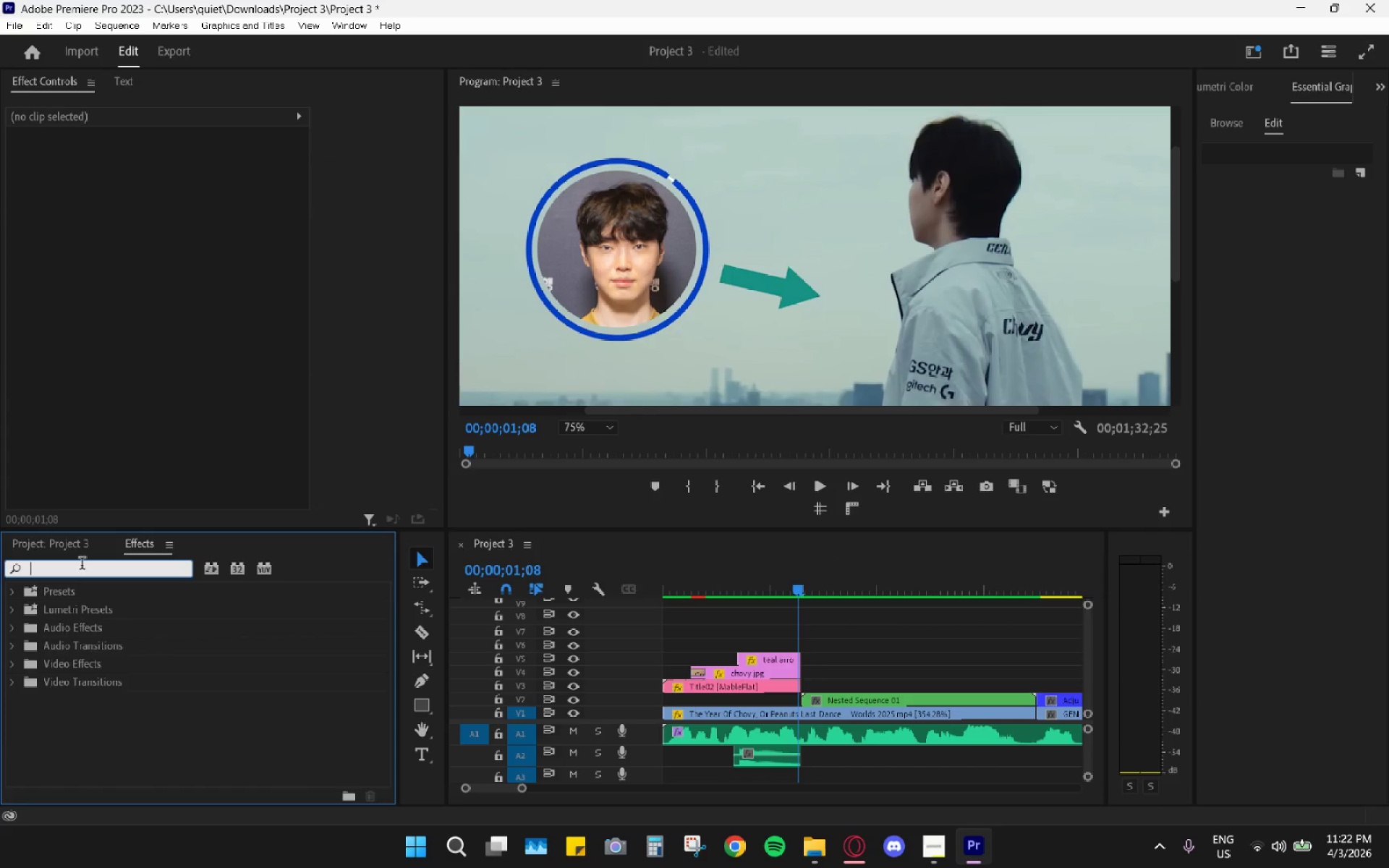 
type(const)
 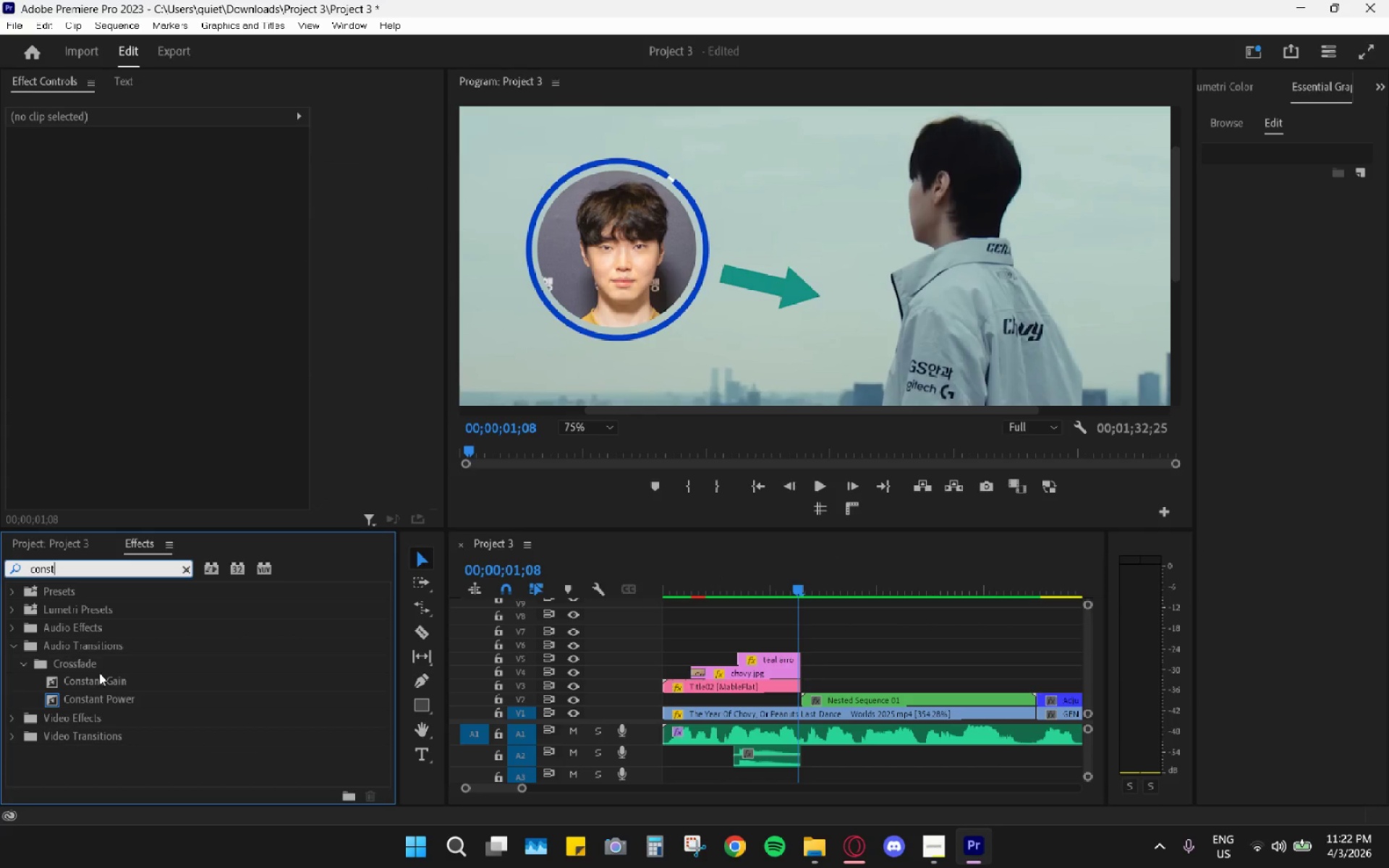 
left_click_drag(start_coordinate=[101, 681], to_coordinate=[793, 749])
 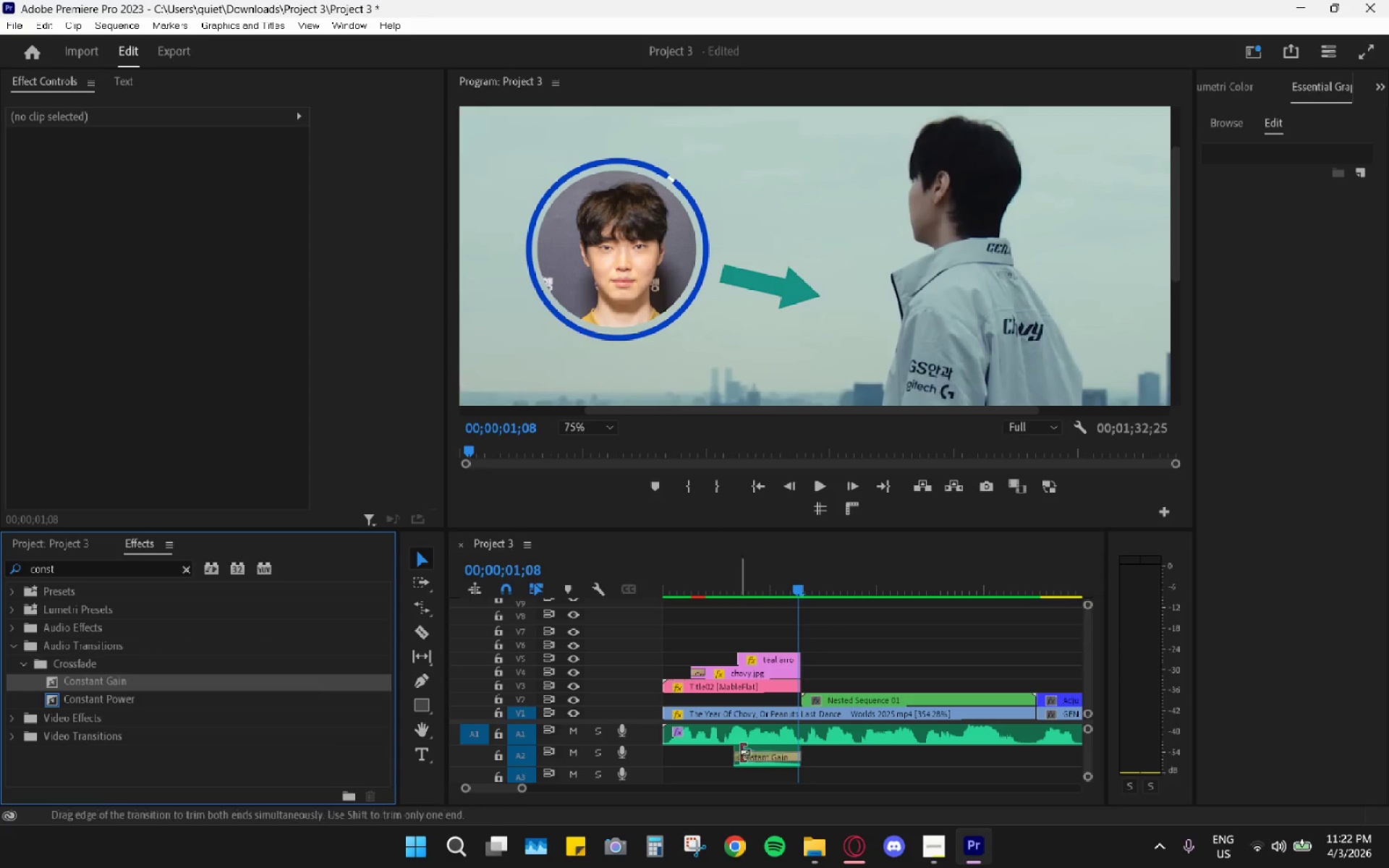 
left_click_drag(start_coordinate=[738, 752], to_coordinate=[779, 759])
 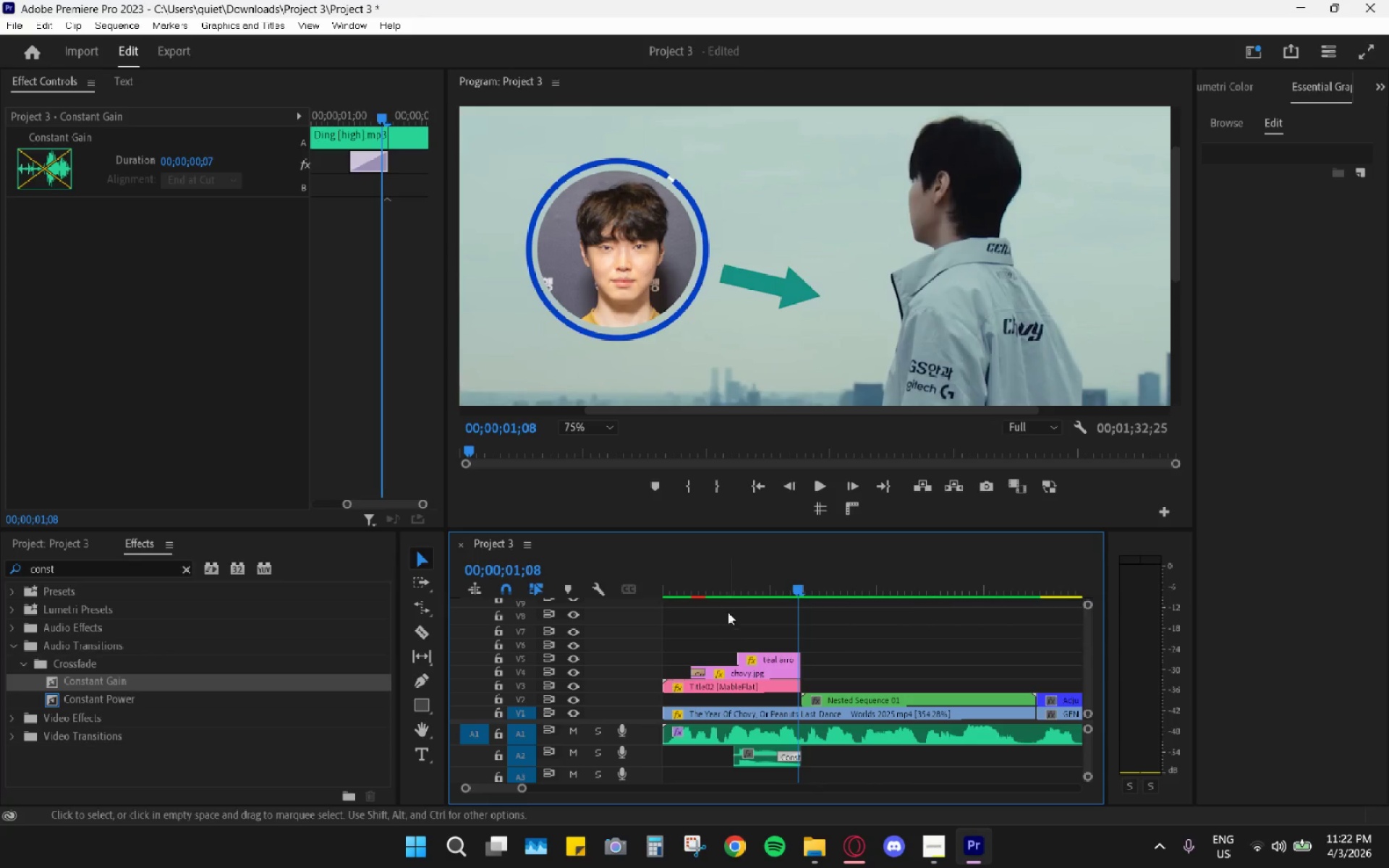 
key(Space)
 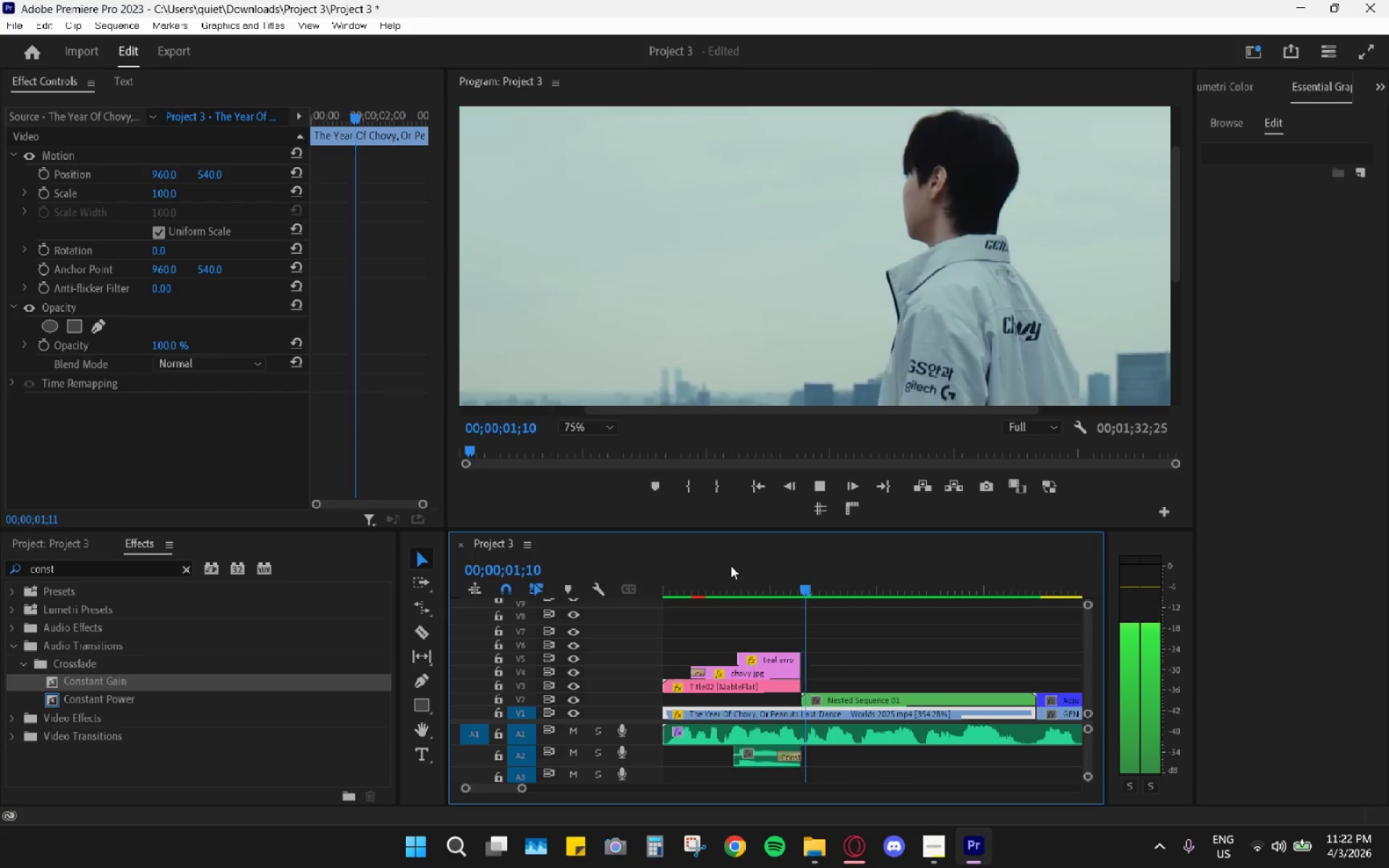 
key(Space)
 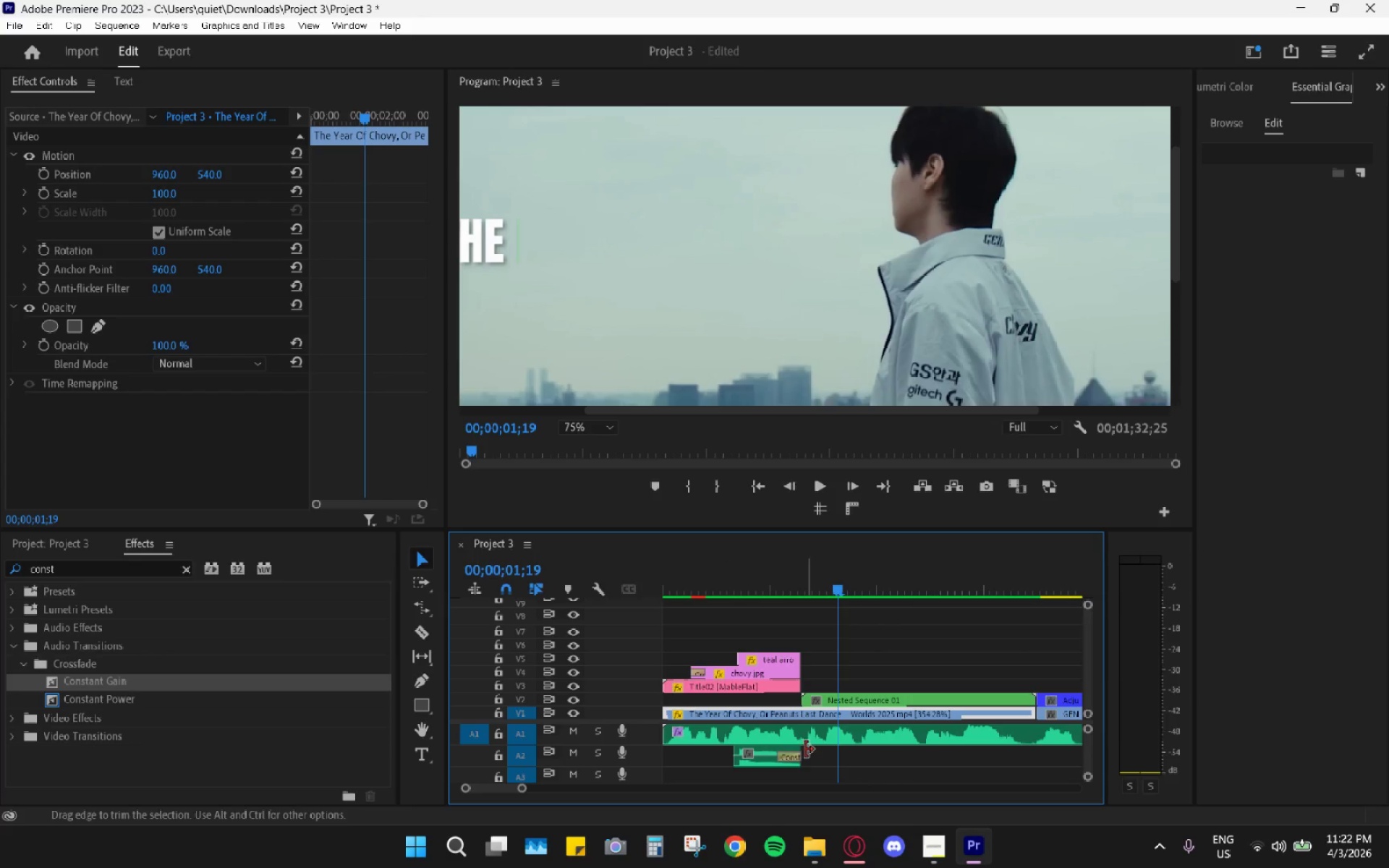 
key(Control+ControlLeft)
 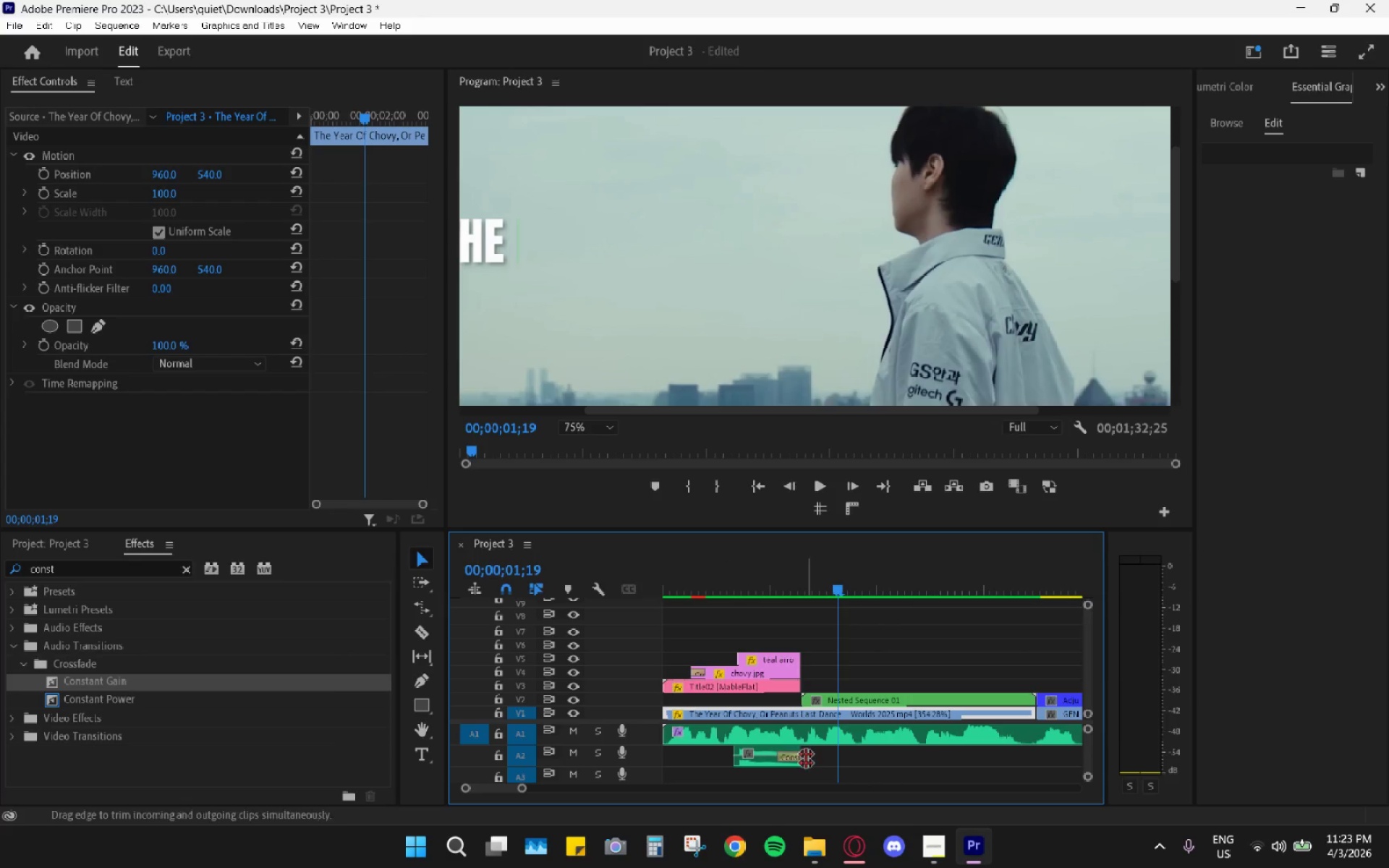 
key(Control+Z)
 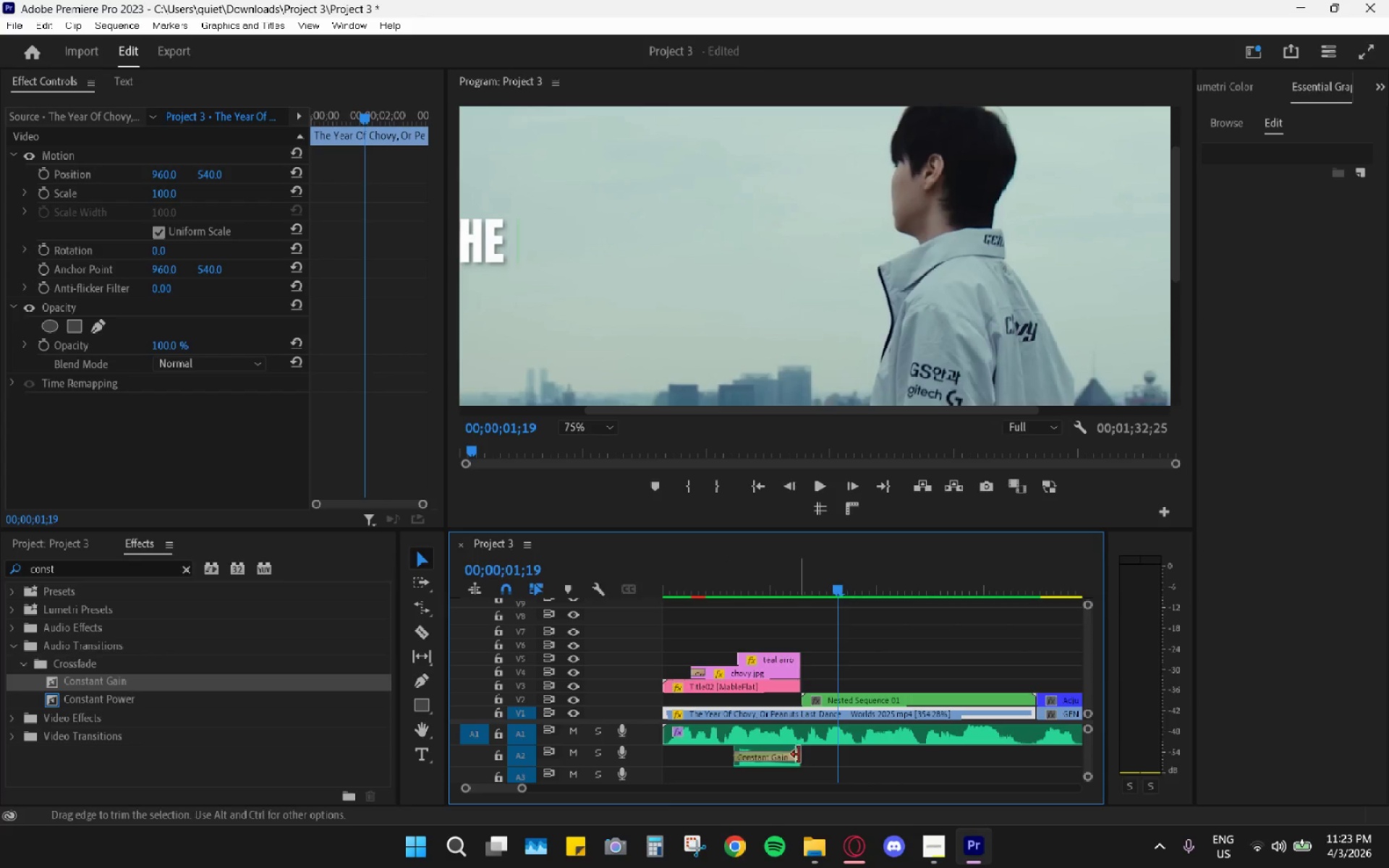 
left_click_drag(start_coordinate=[799, 754], to_coordinate=[828, 757])
 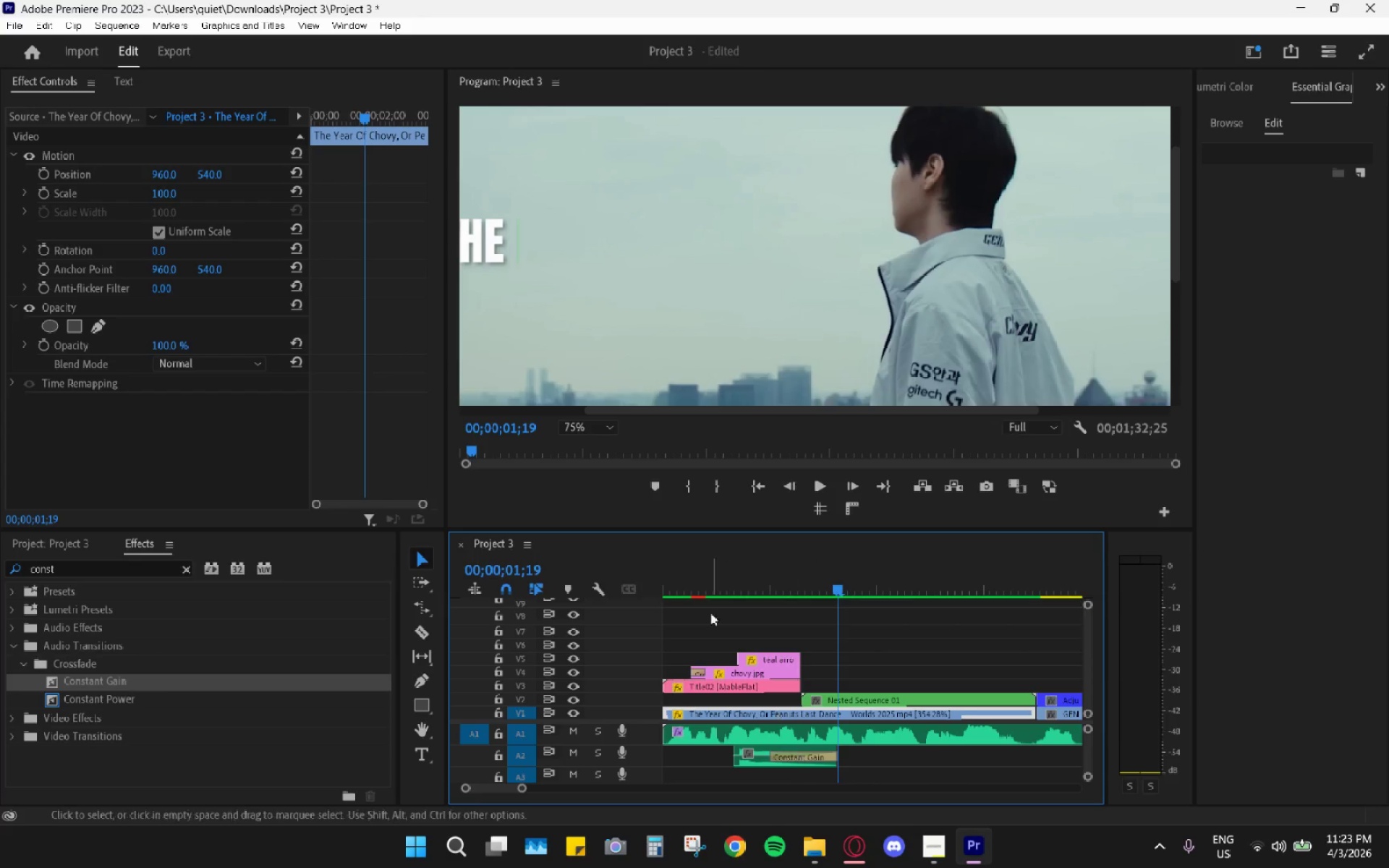 
left_click([722, 584])
 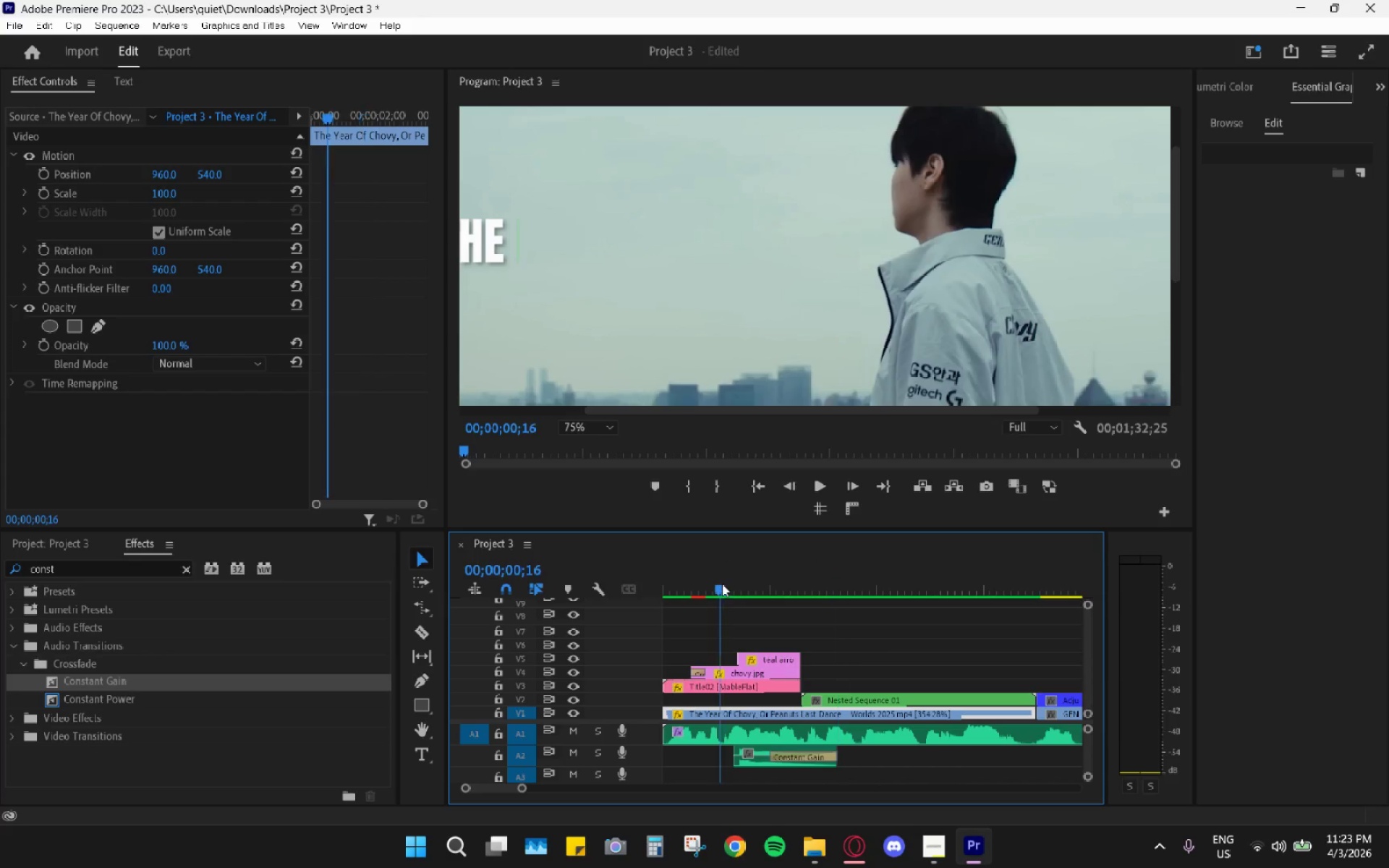 
key(Space)
 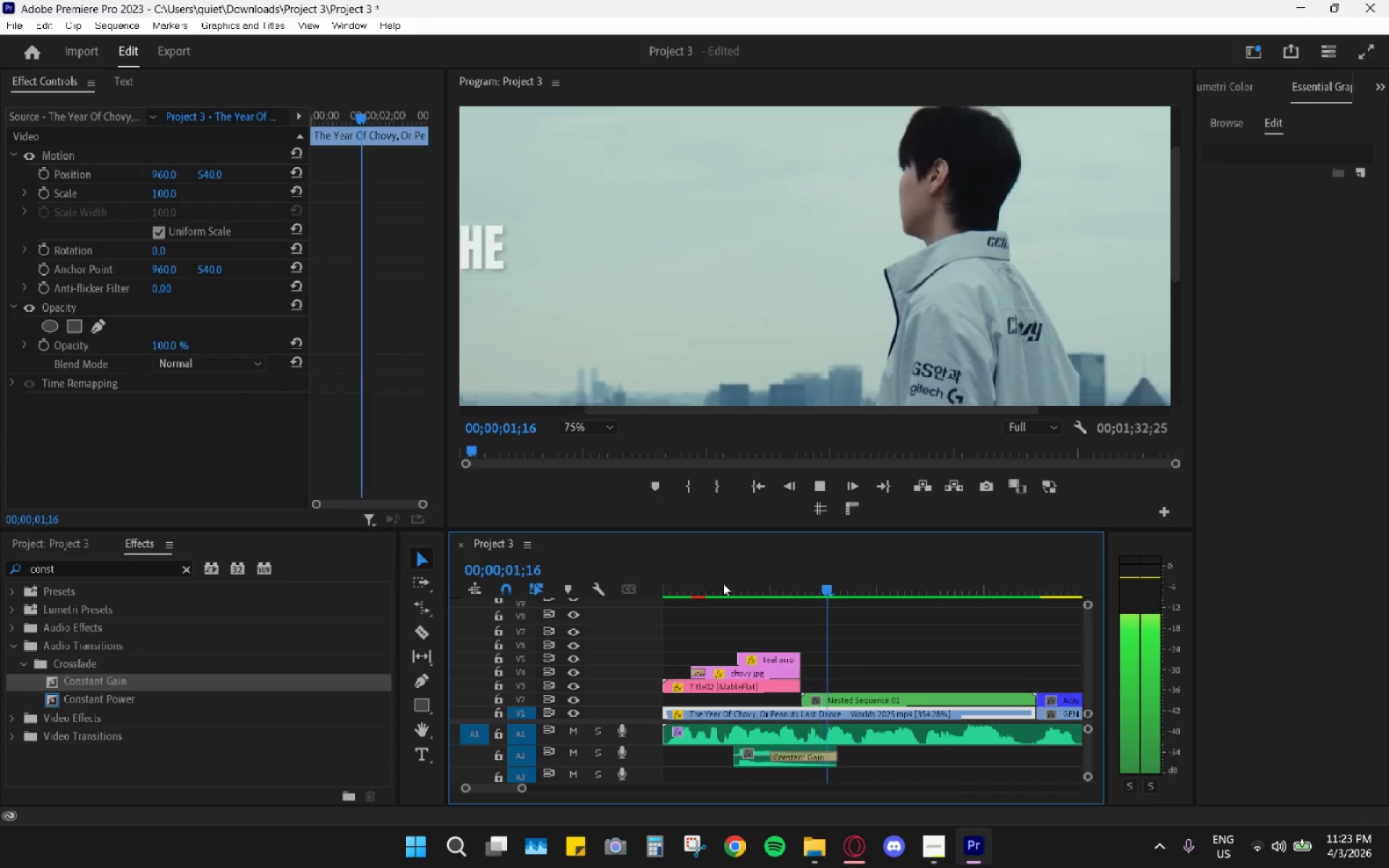 
key(Space)
 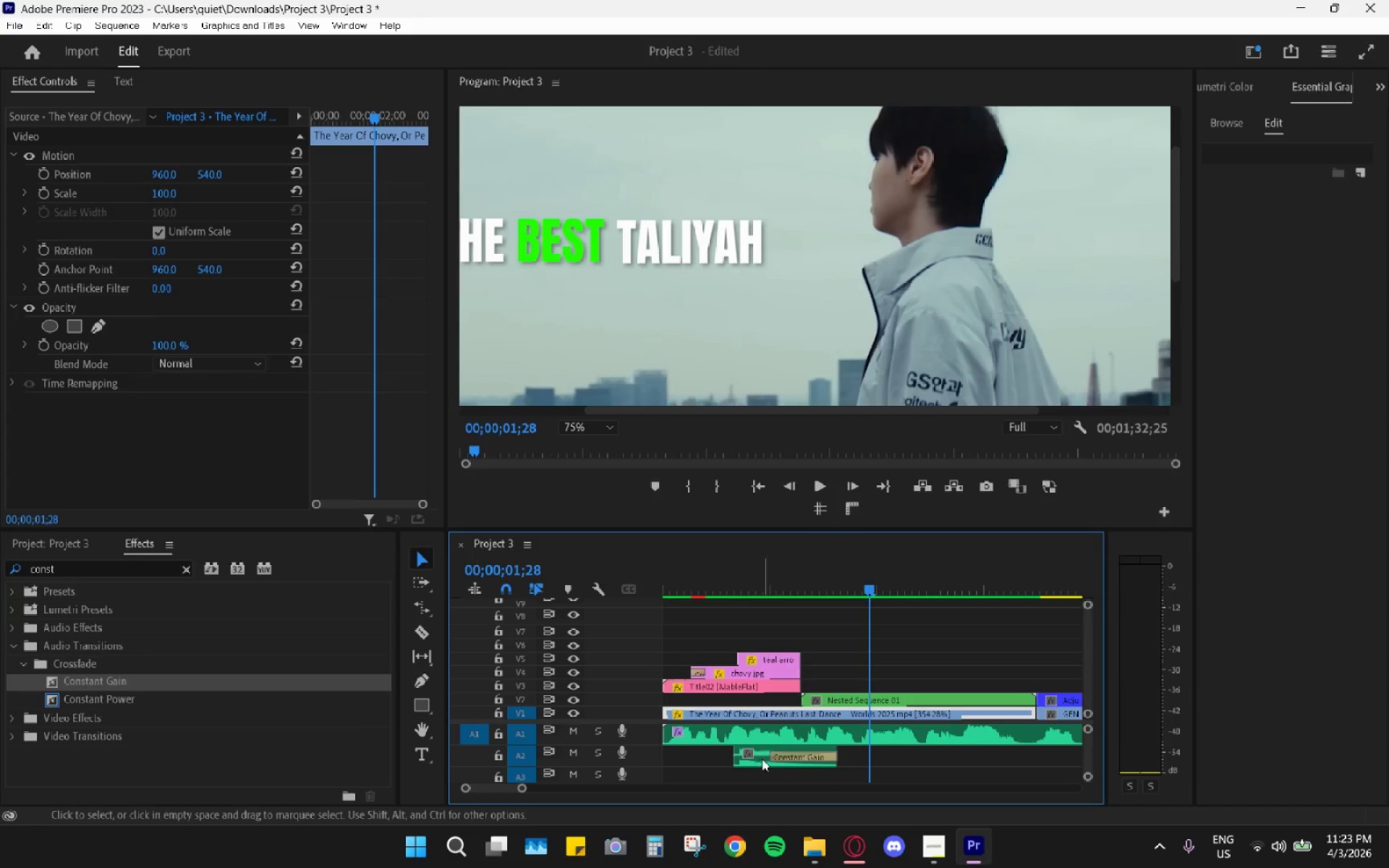 
left_click([760, 760])
 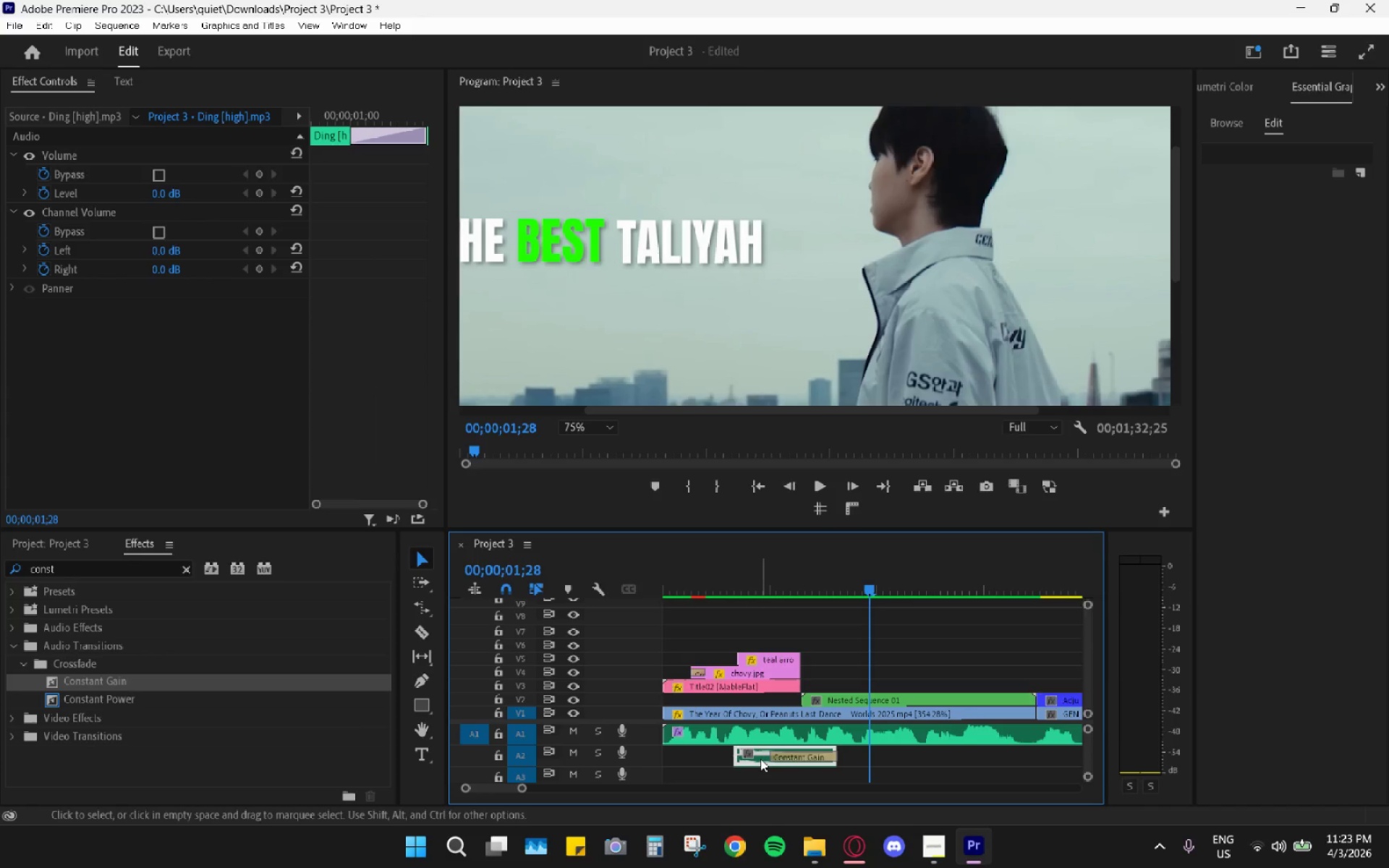 
key(G)
 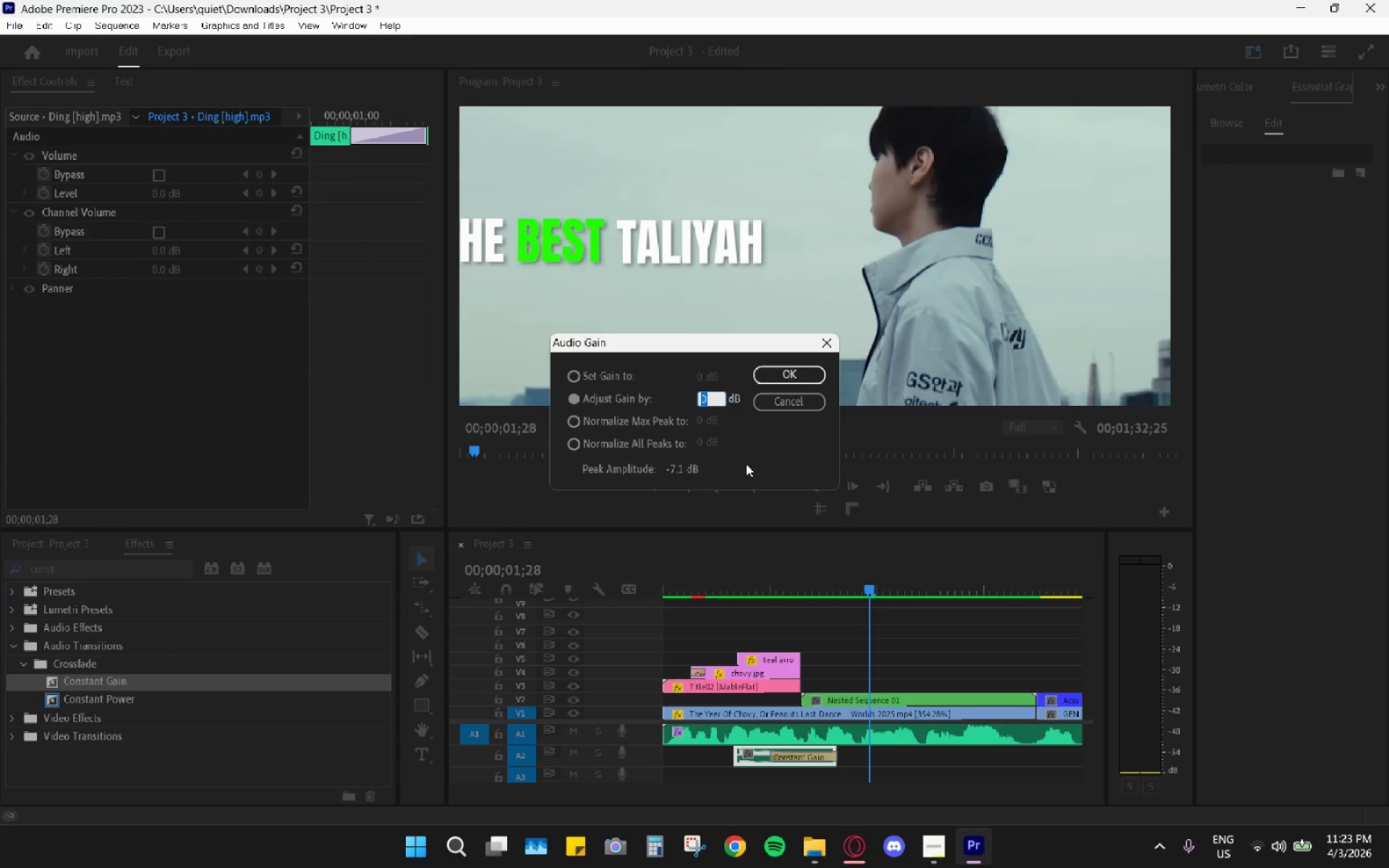 
key(Minus)
 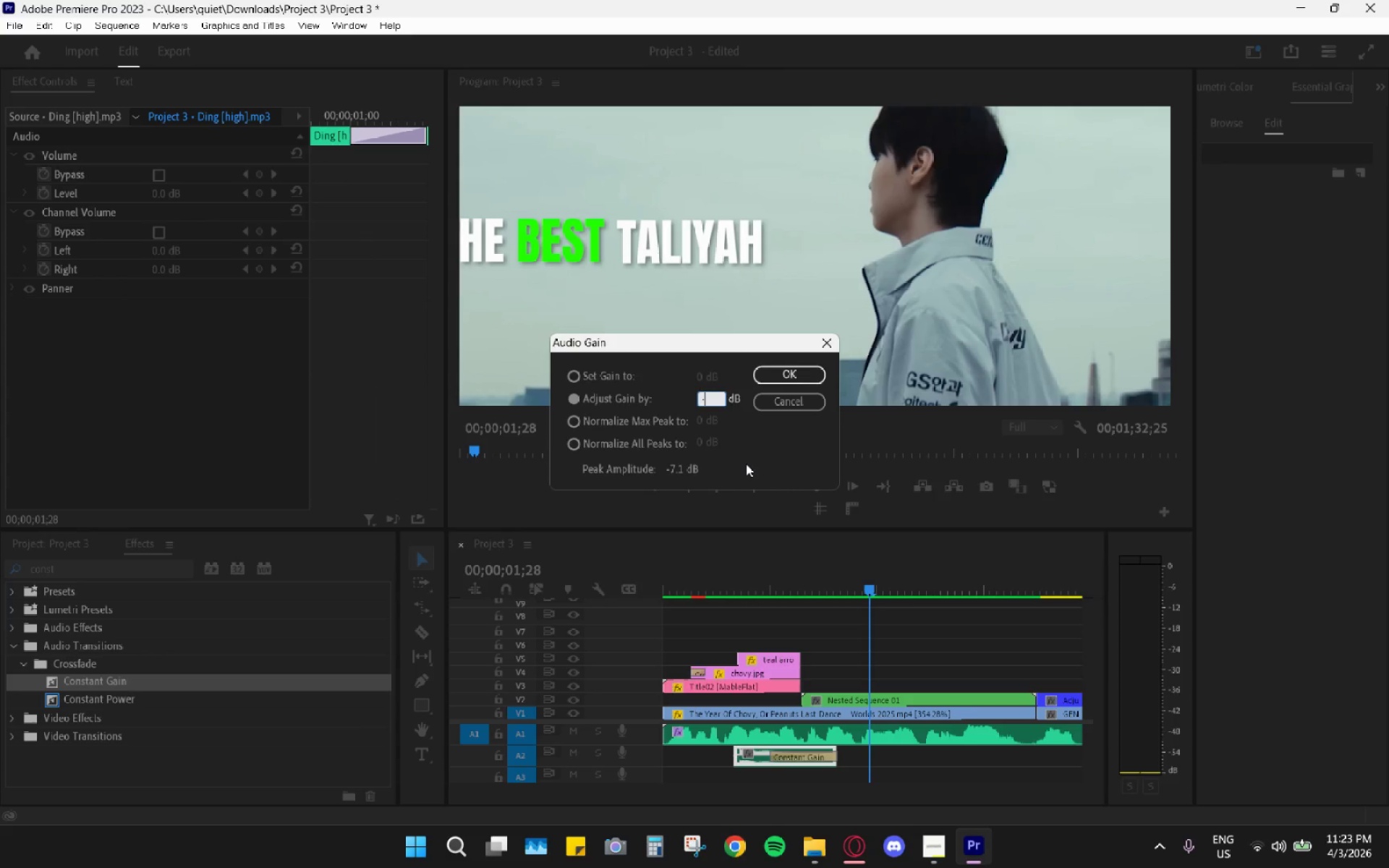 
key(5)
 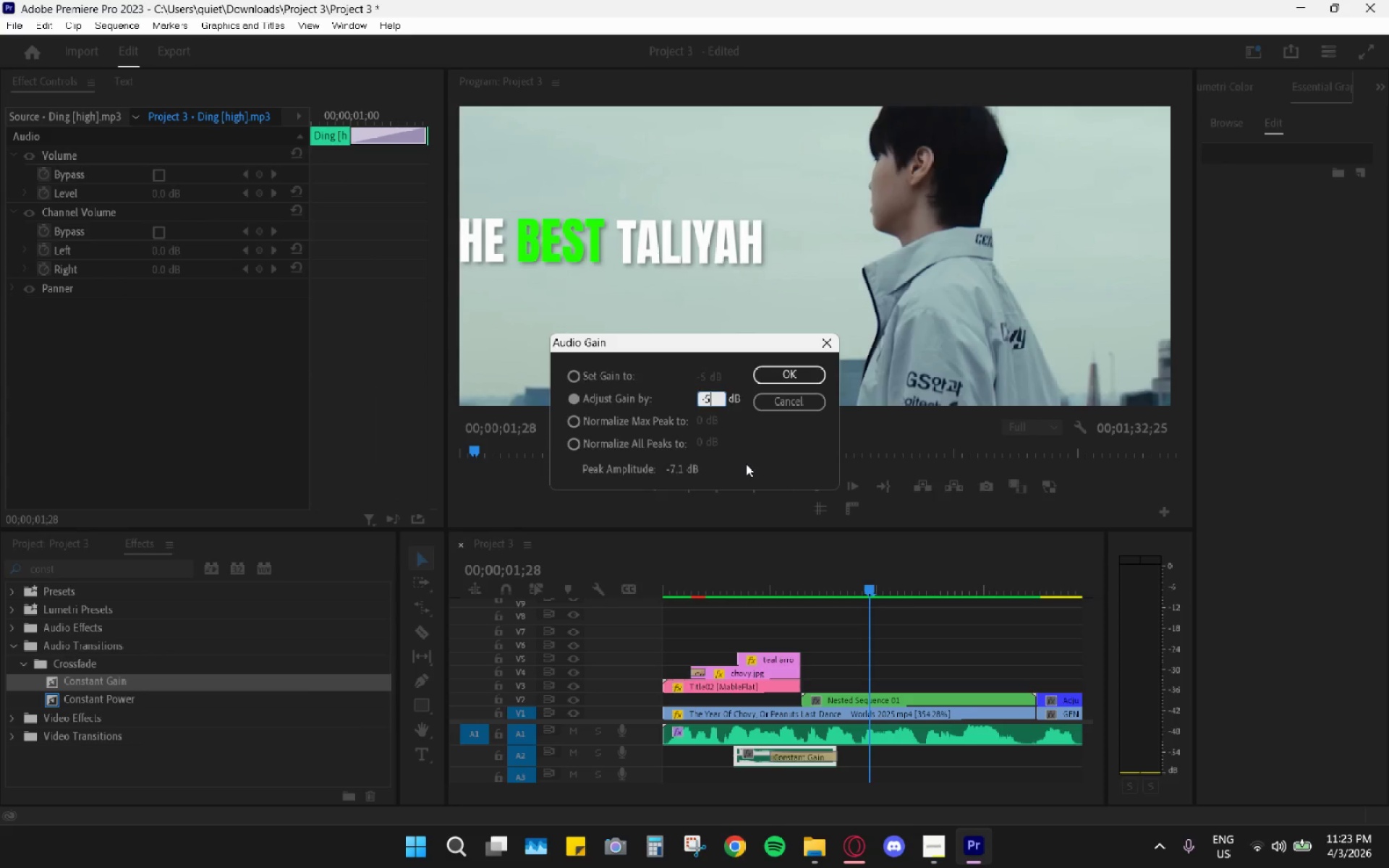 
key(Enter)
 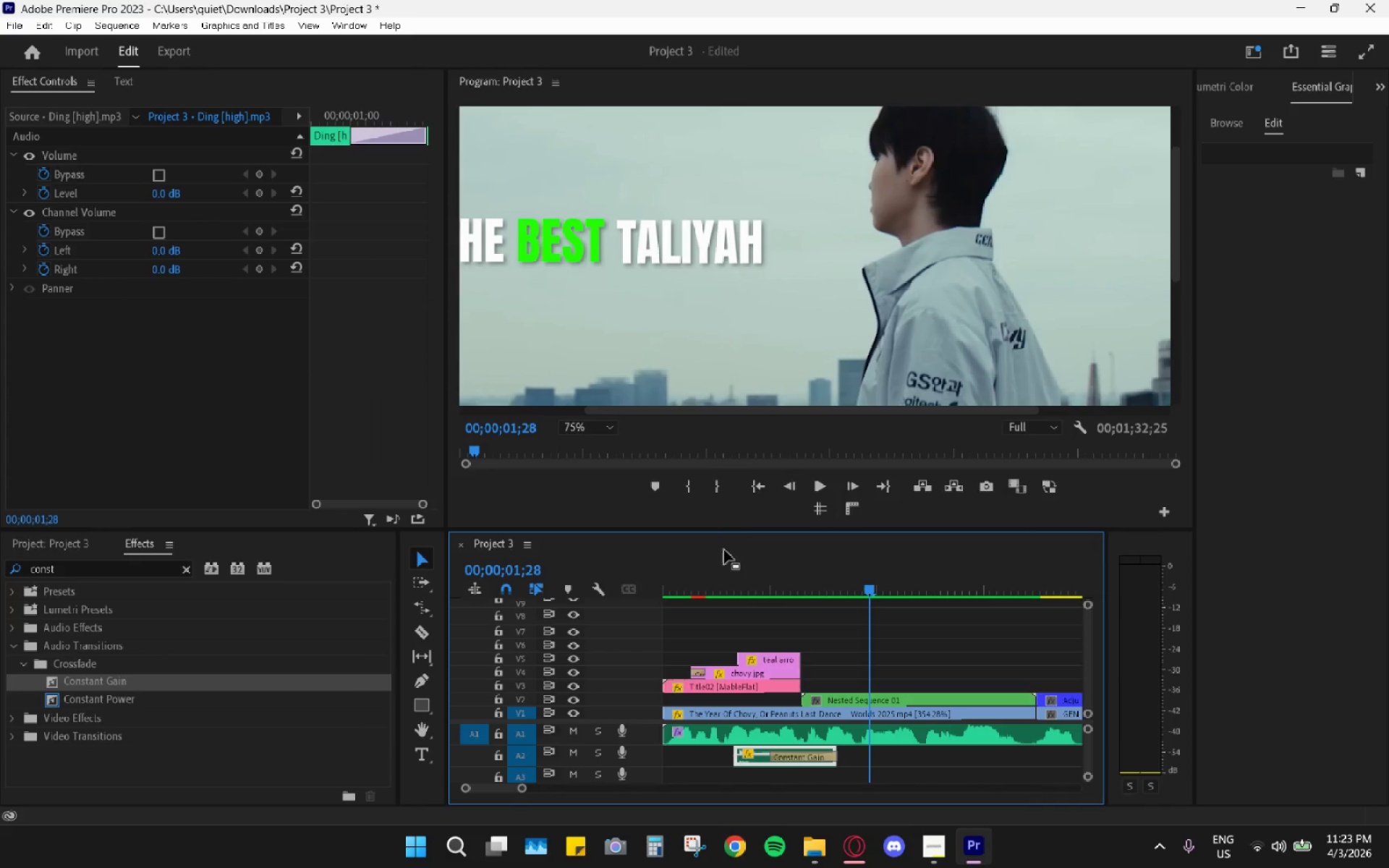 
key(Space)
 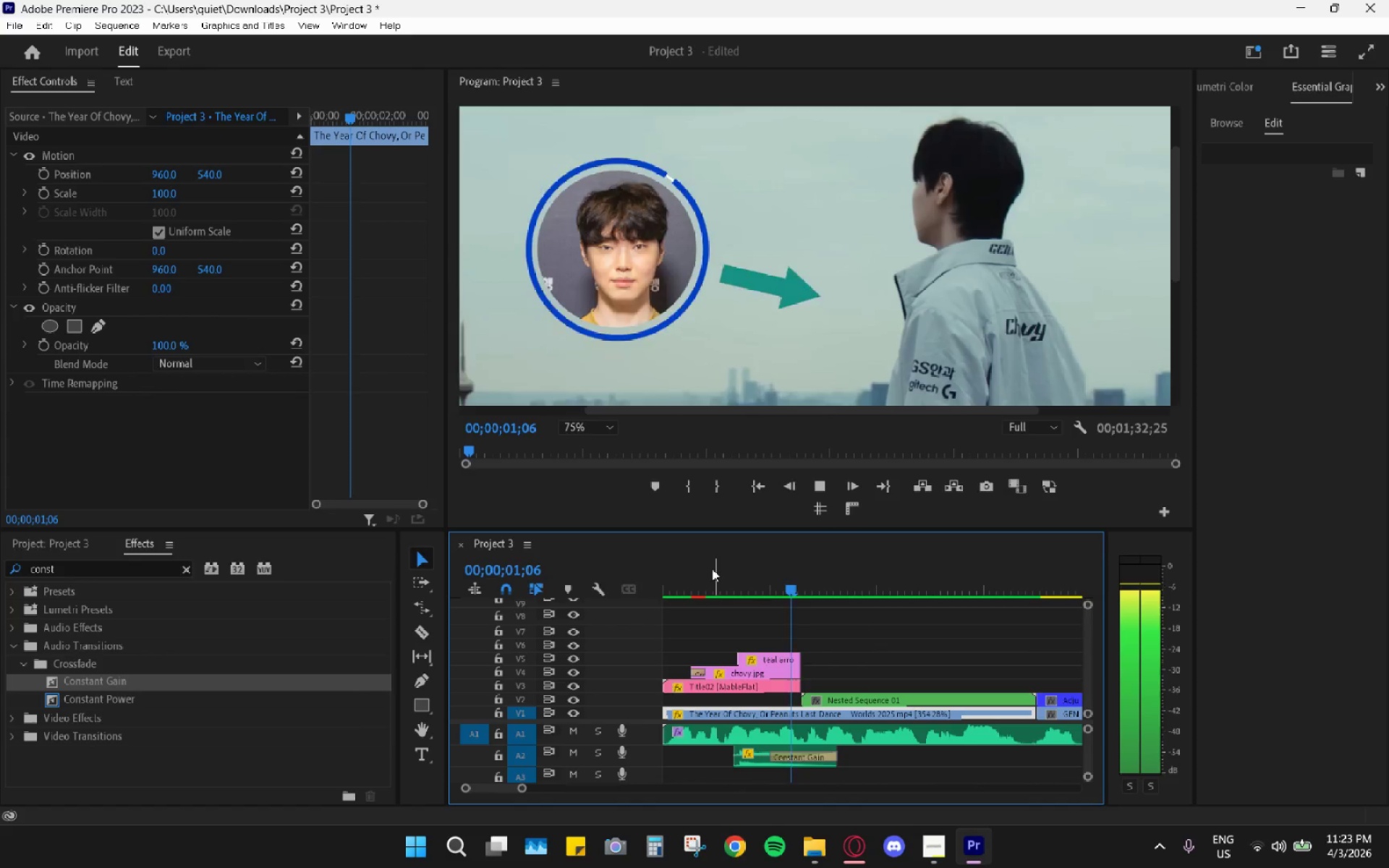 
left_click_drag(start_coordinate=[705, 571], to_coordinate=[663, 574])
 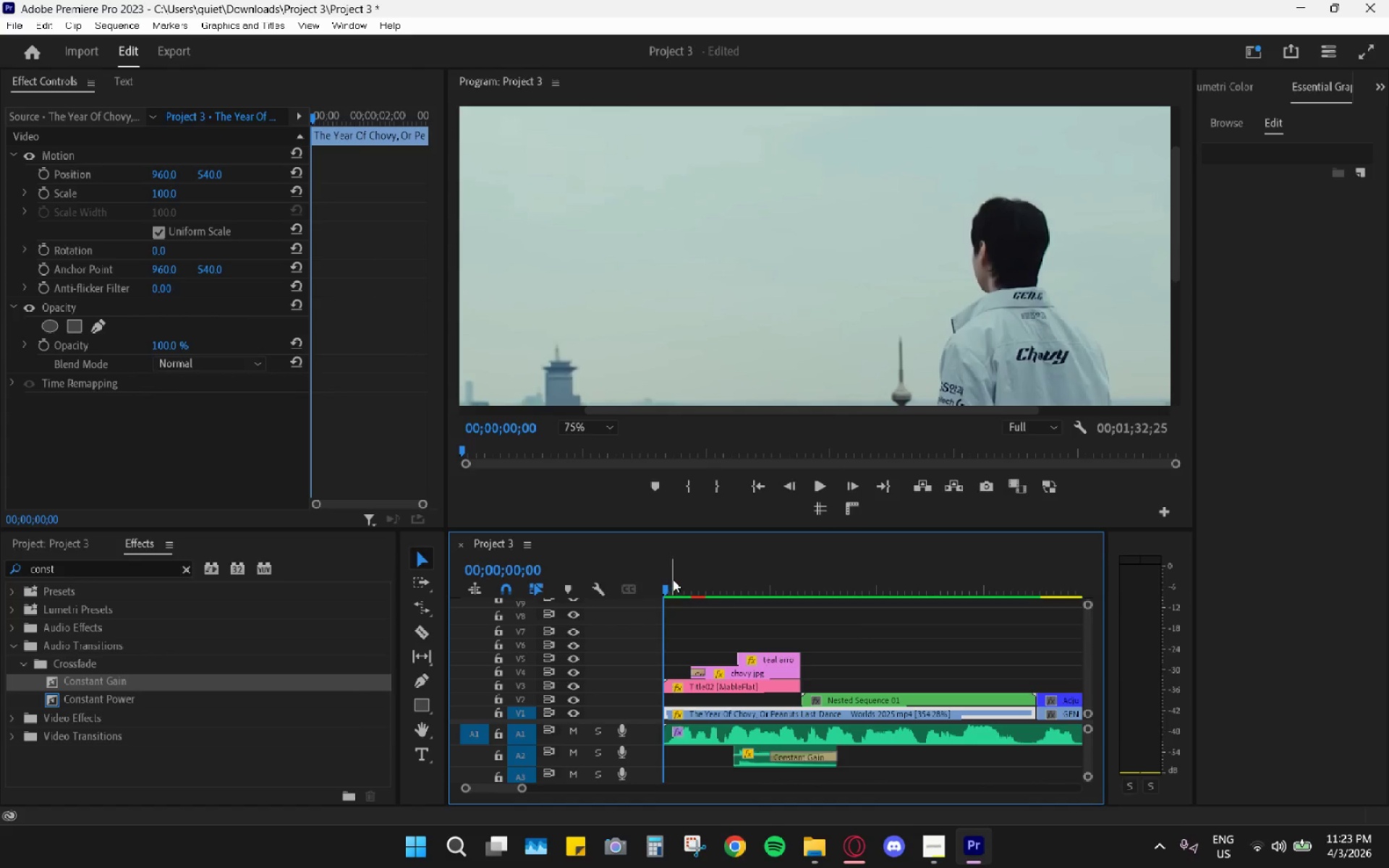 
key(Space)
 